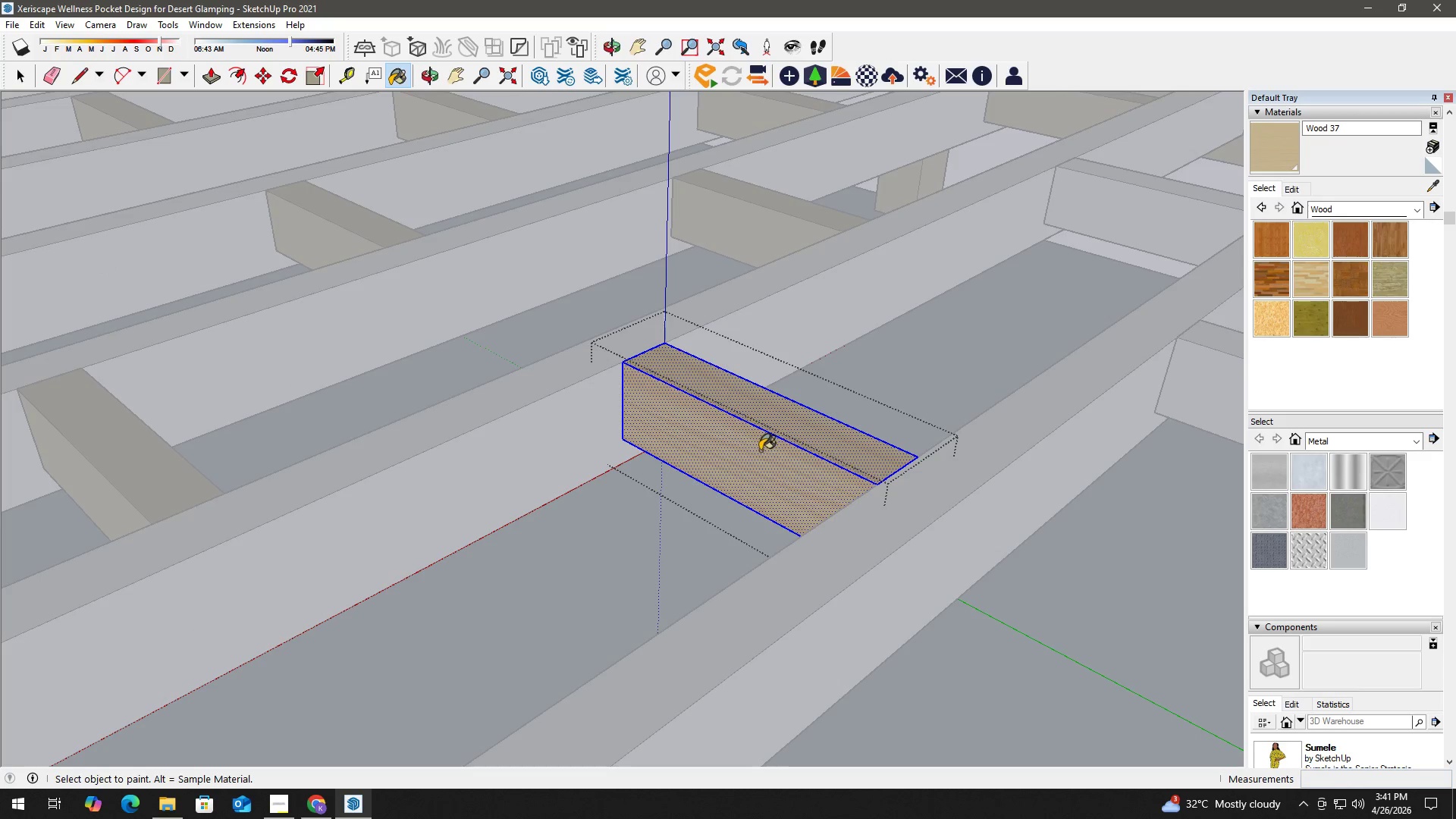 
left_click([735, 450])
 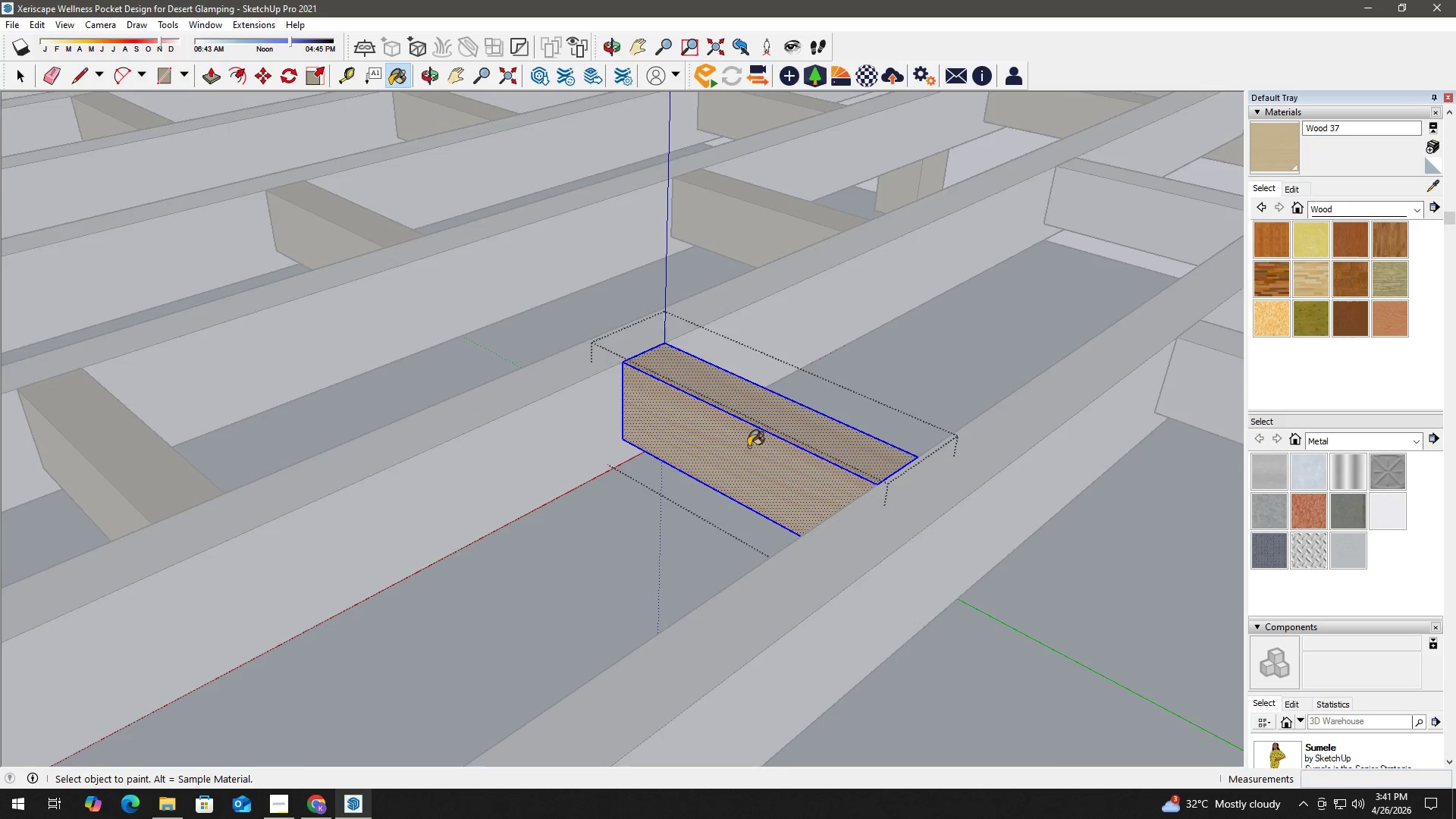 
key(Space)
 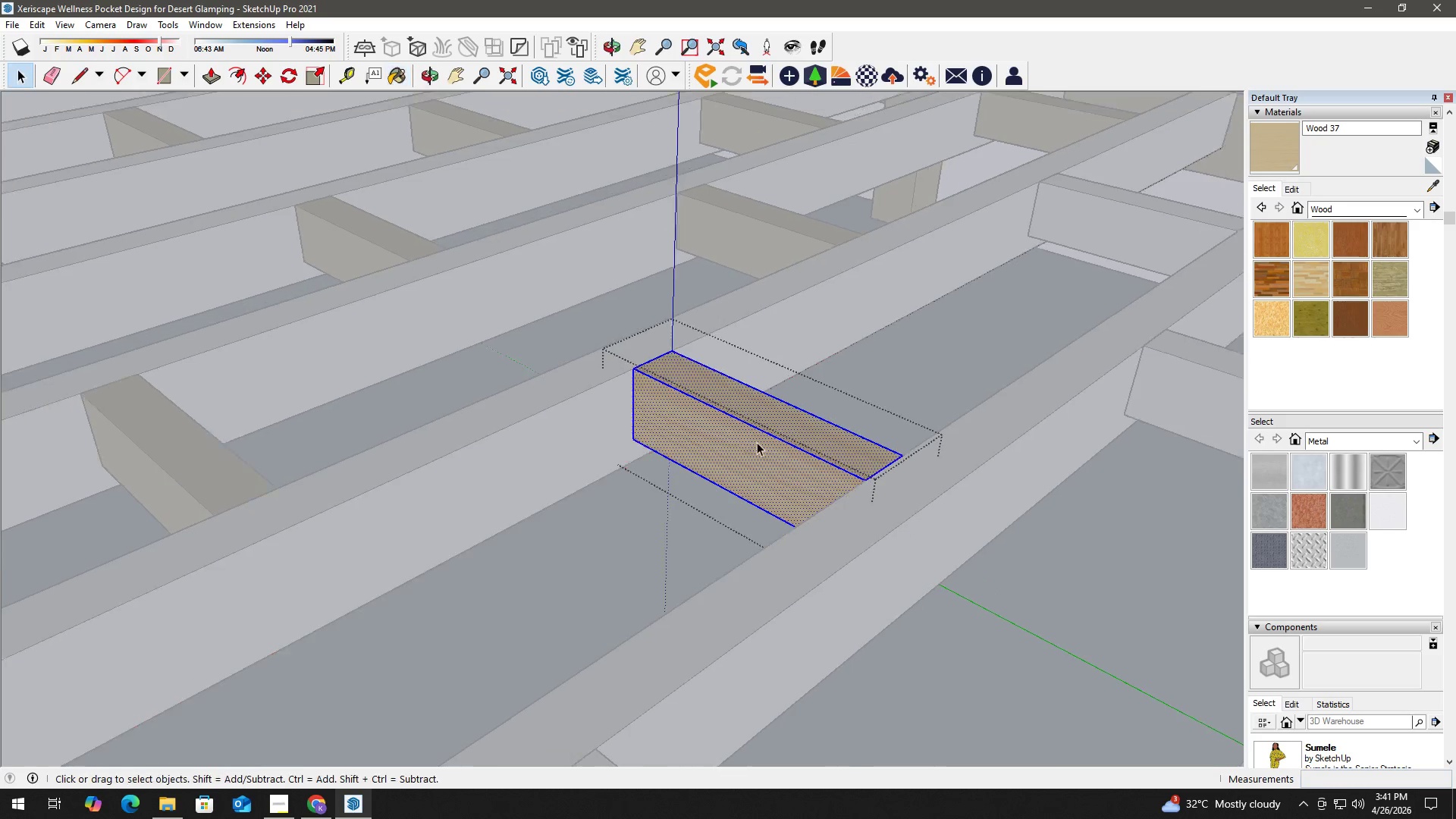 
key(Escape)
 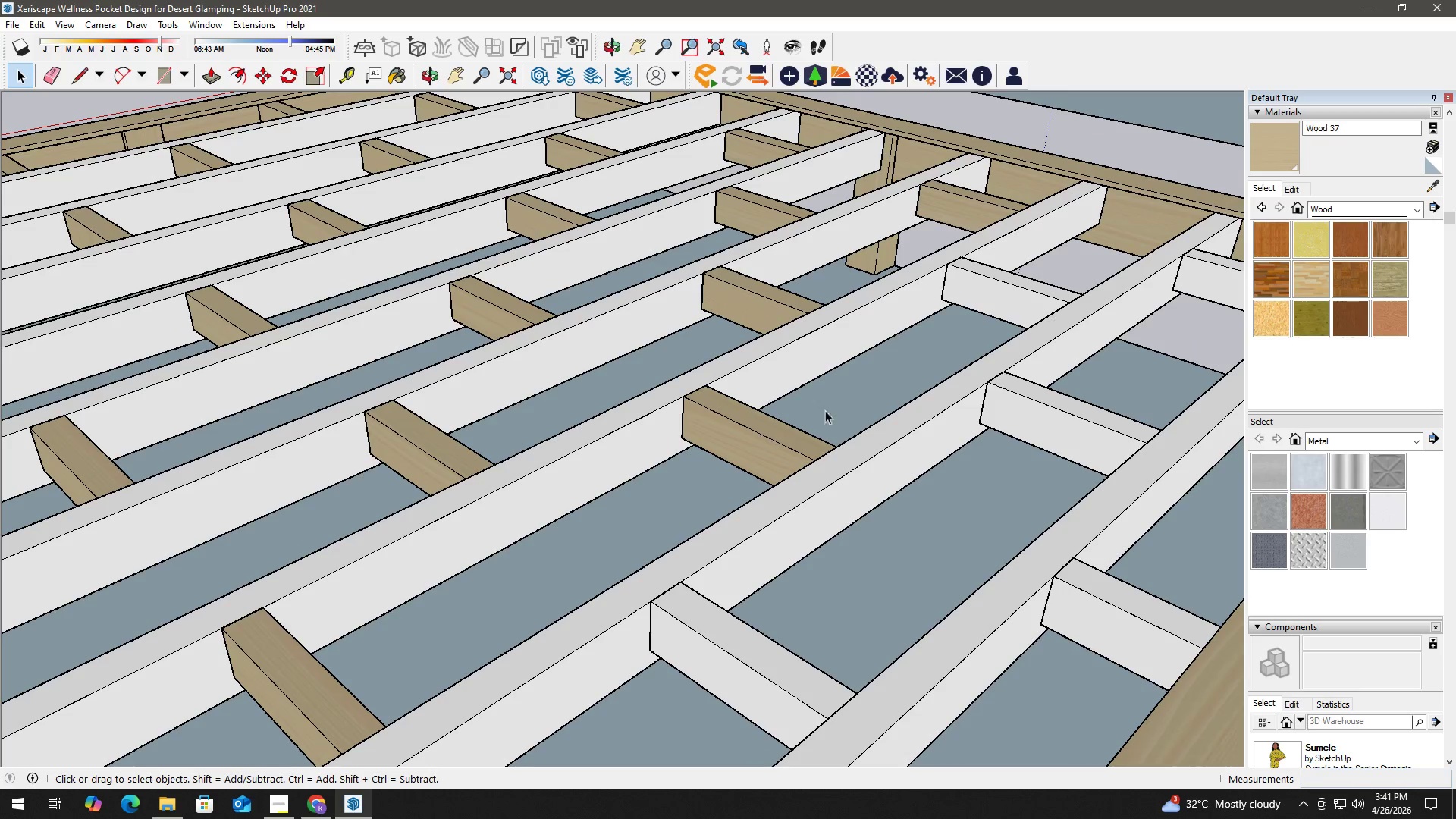 
key(H)
 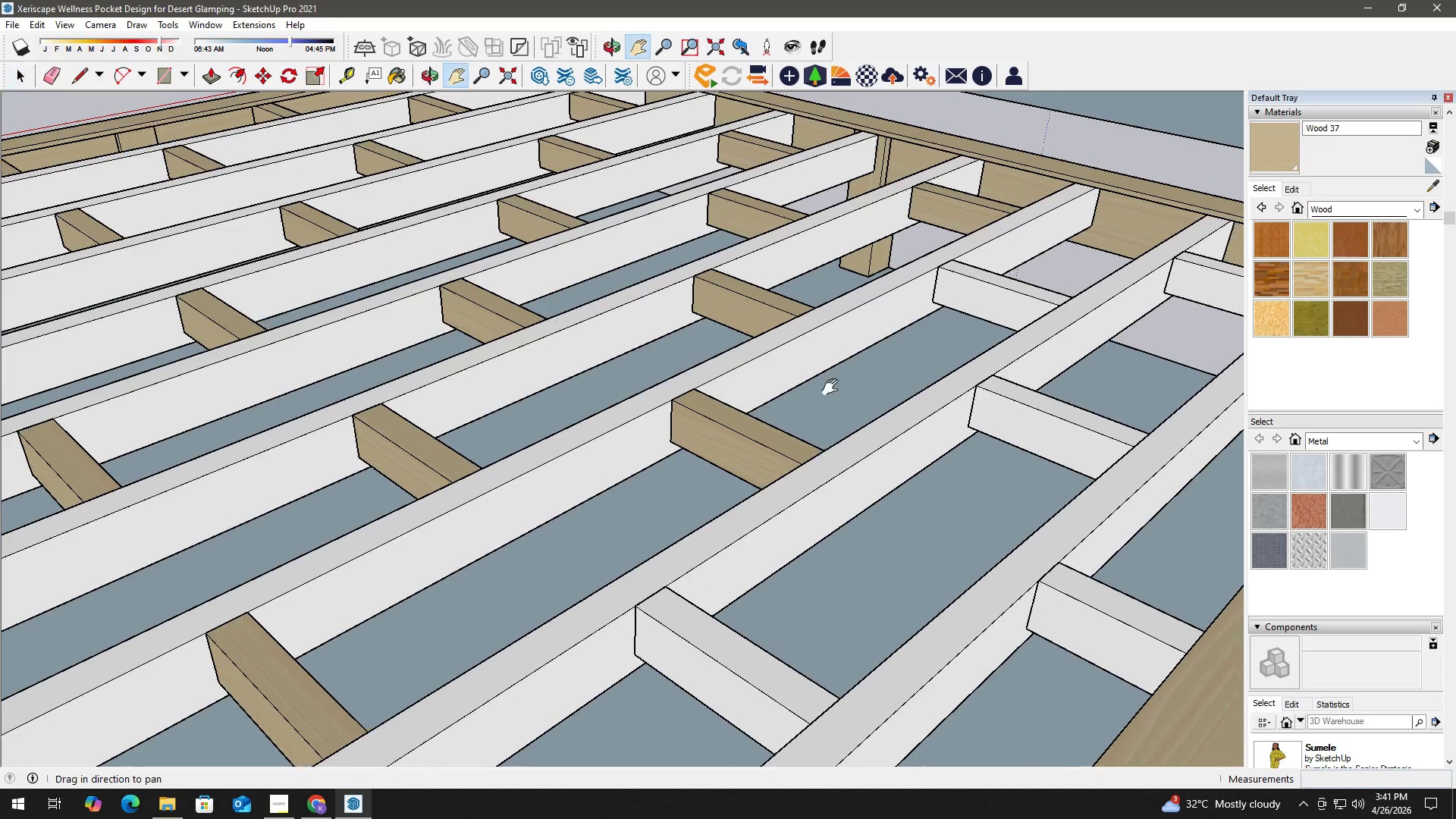 
left_click_drag(start_coordinate=[852, 382], to_coordinate=[441, 532])
 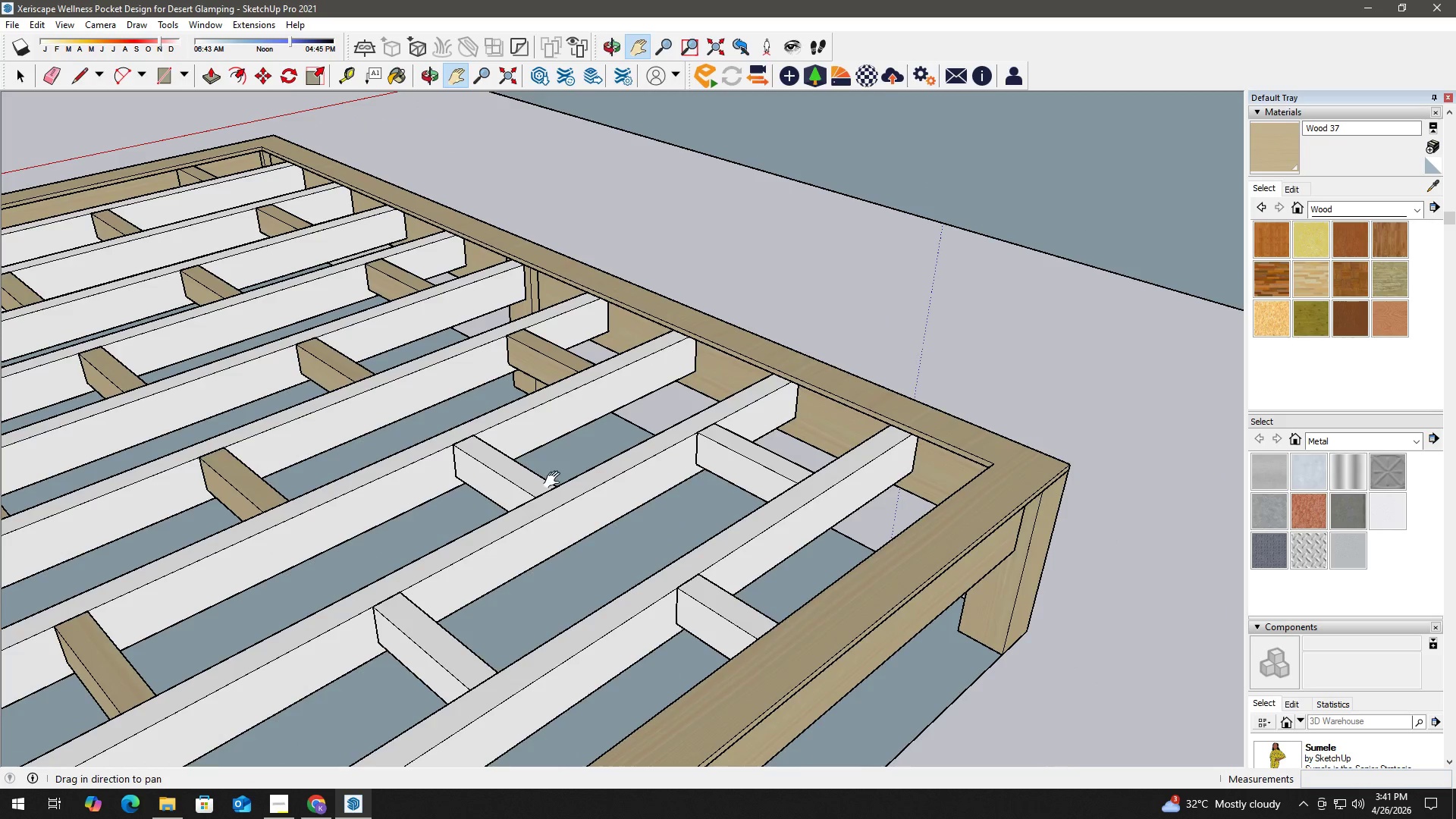 
scroll: coordinate [755, 435], scroll_direction: down, amount: 7.0
 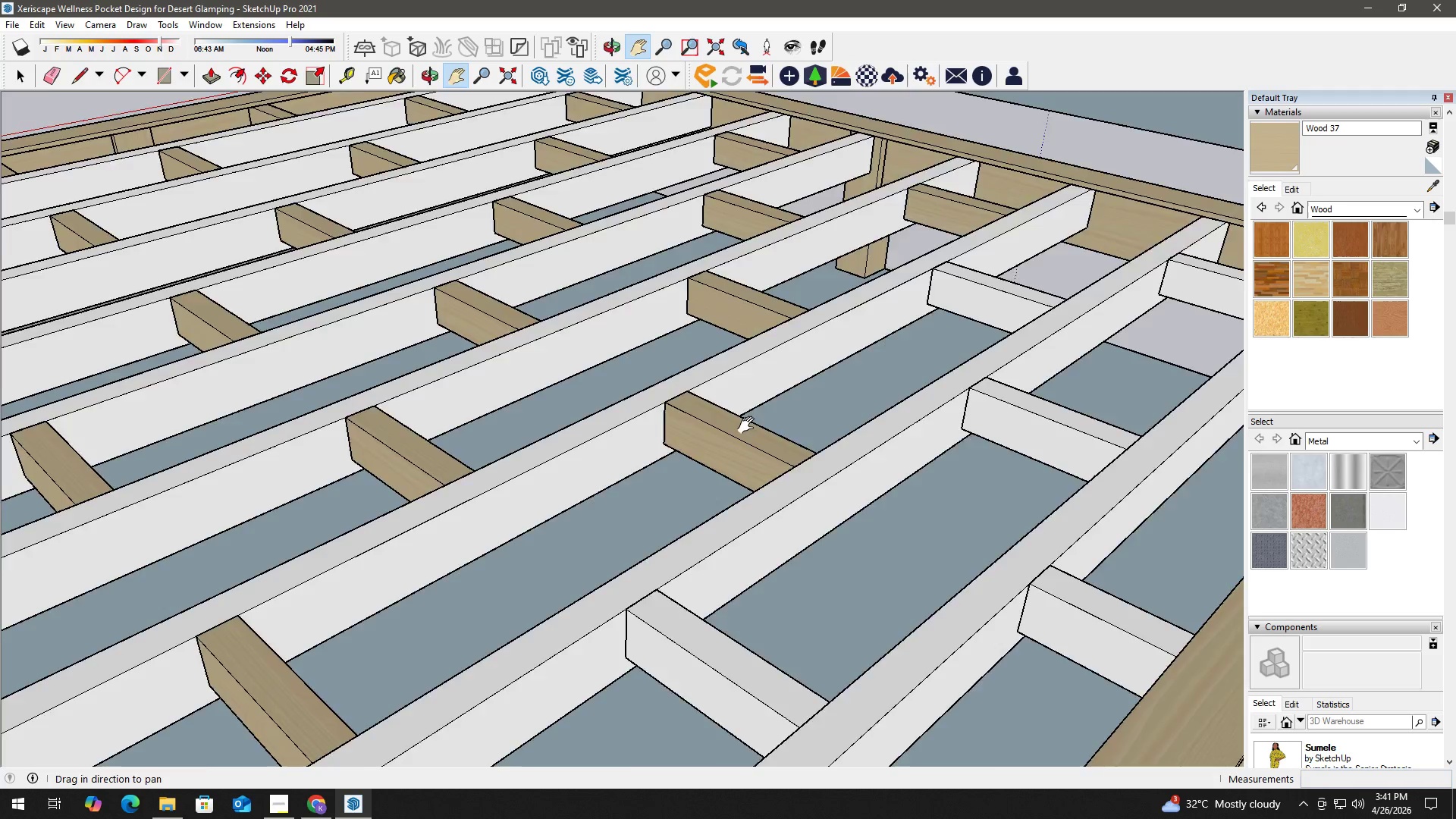 
key(Space)
 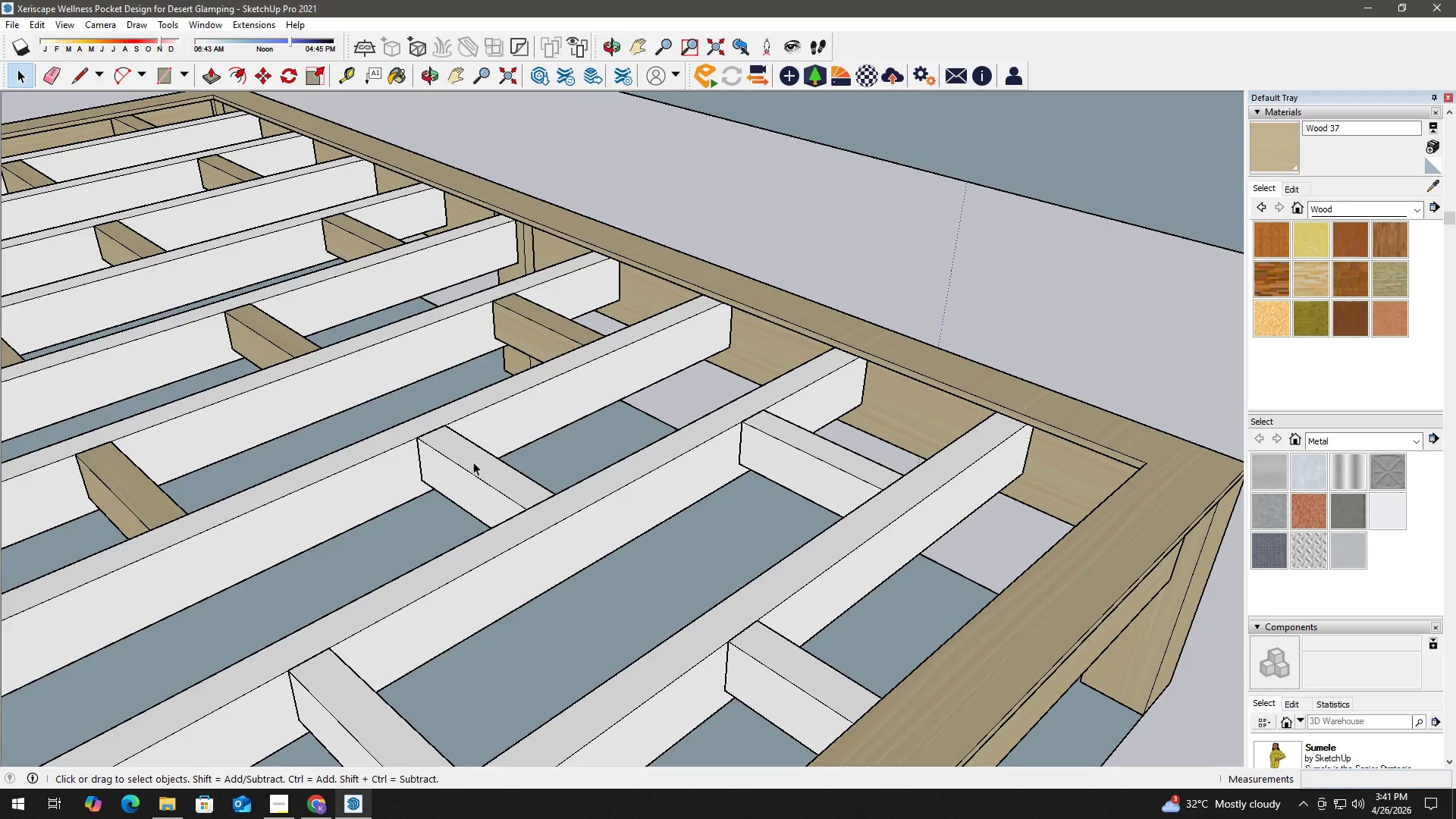 
left_click([475, 463])
 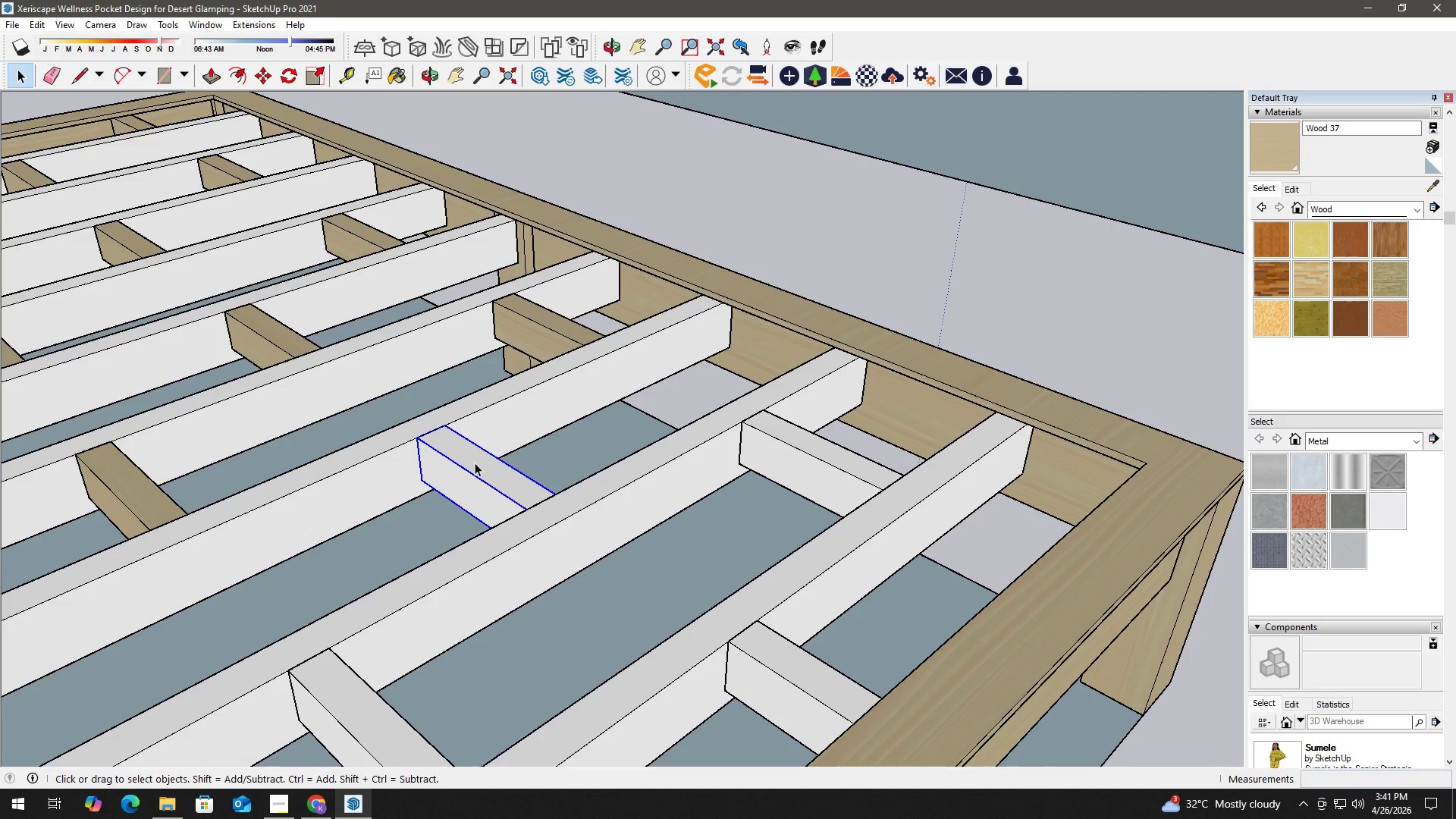 
right_click([475, 463])
 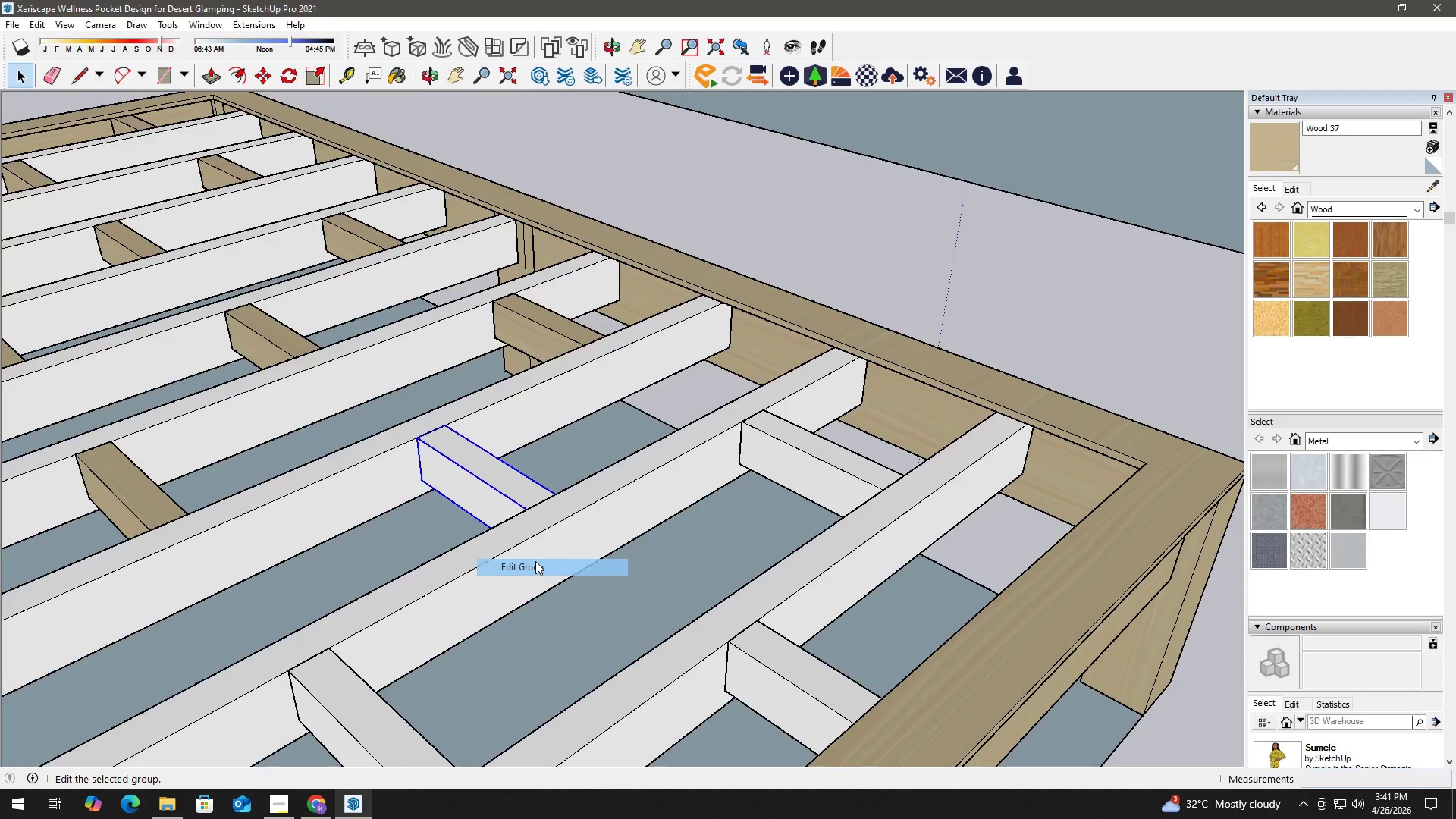 
scroll: coordinate [562, 463], scroll_direction: up, amount: 2.0
 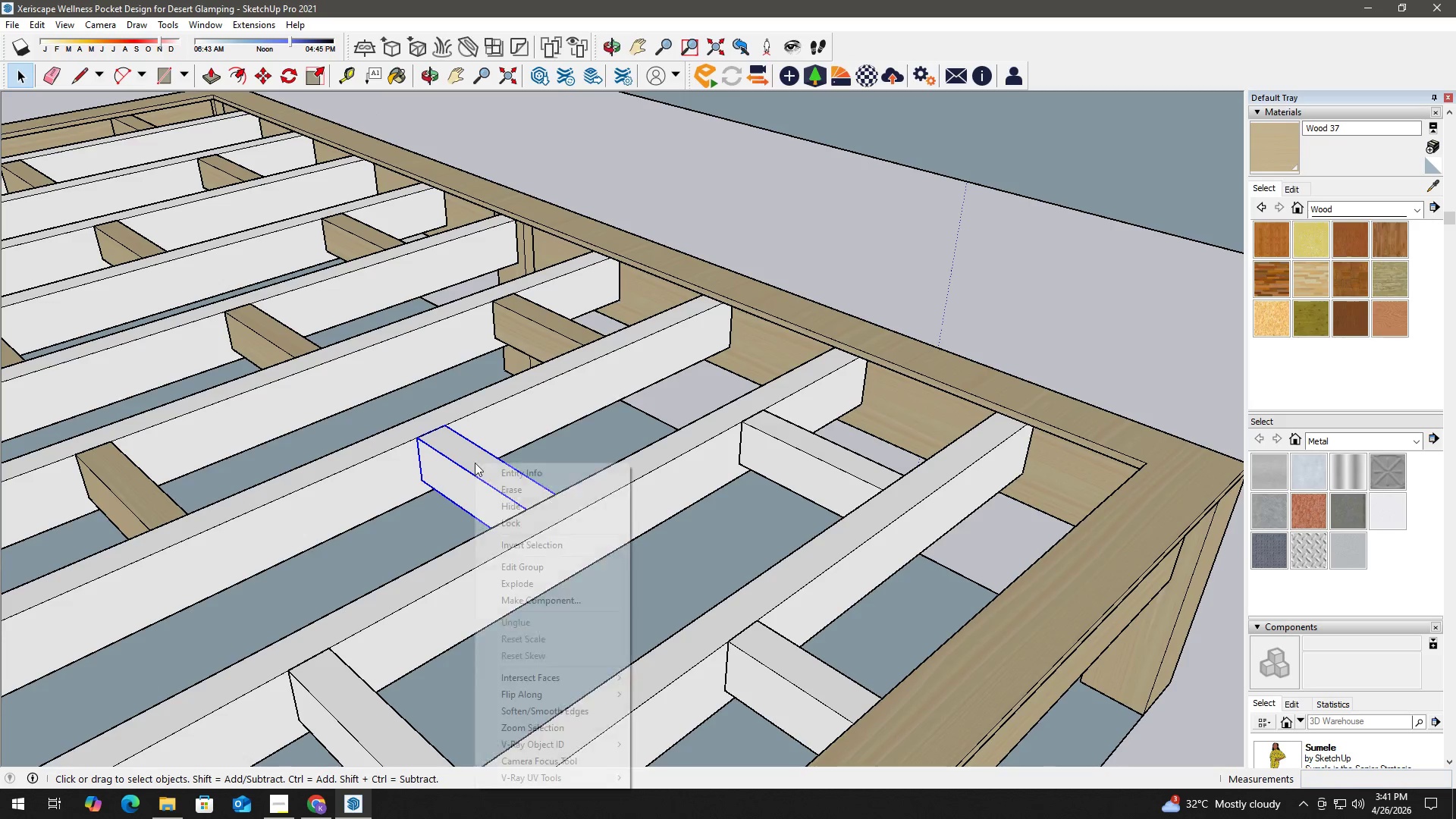 
double_click([496, 489])
 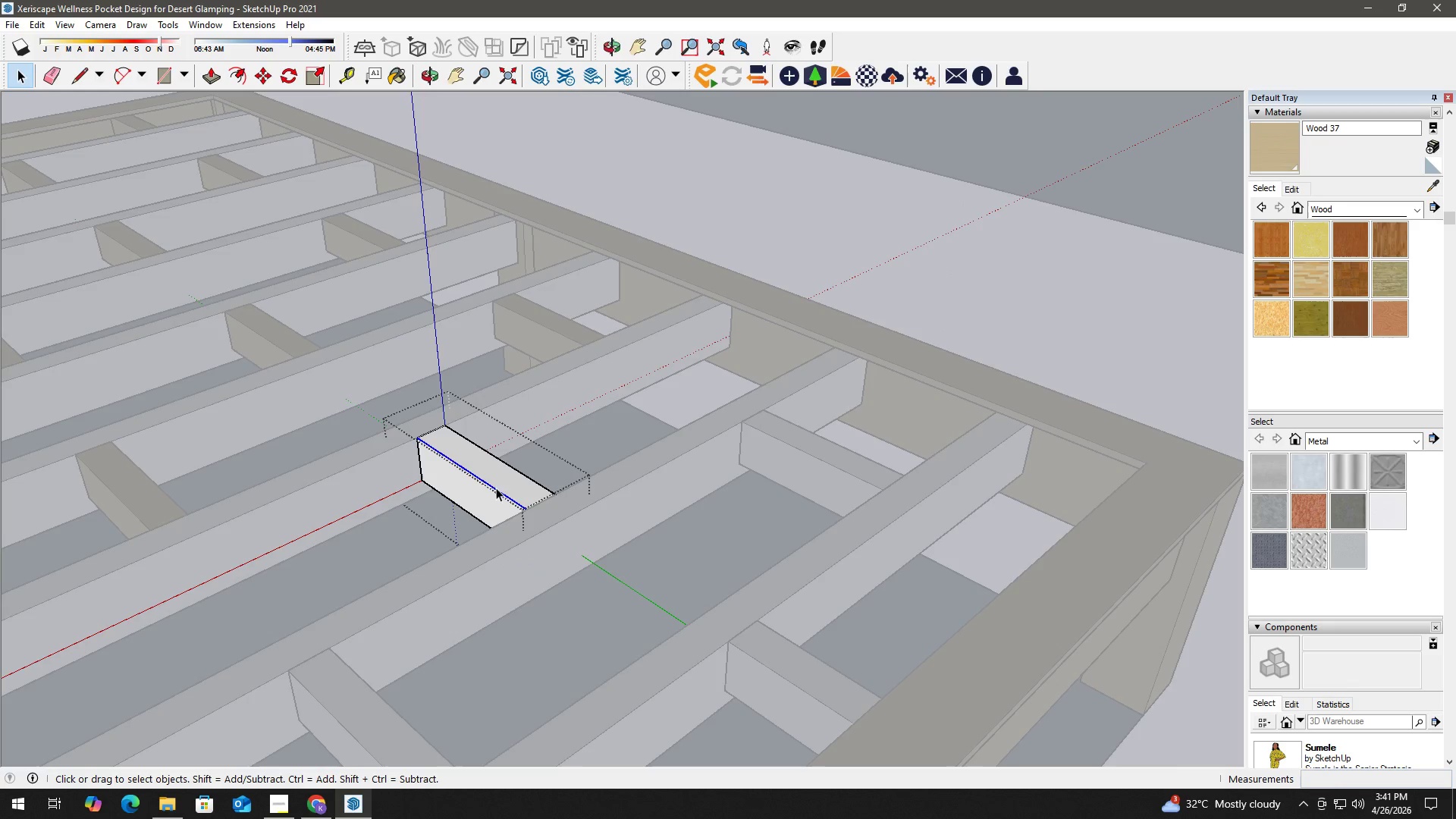 
triple_click([510, 473])
 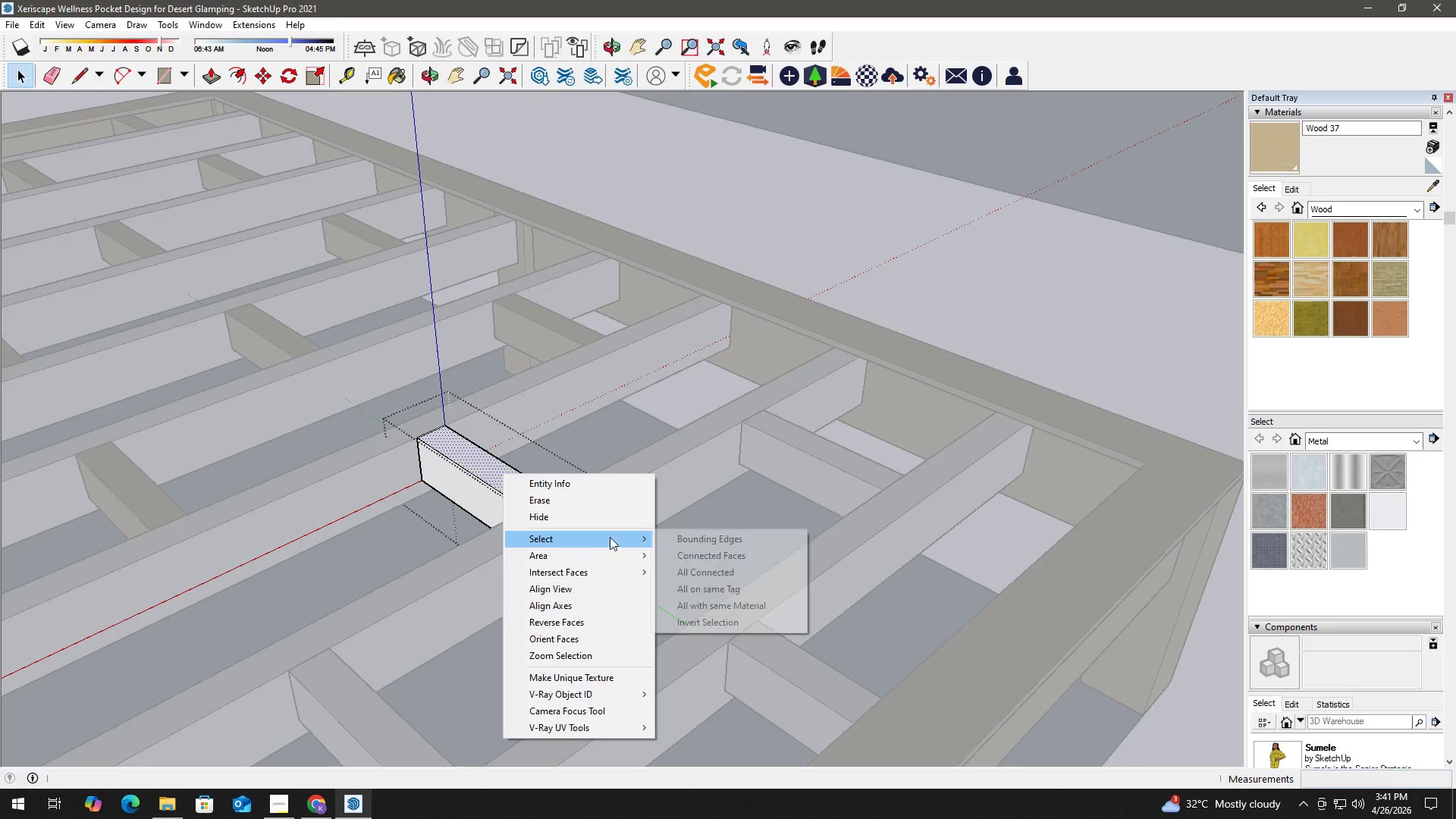 
left_click([720, 566])
 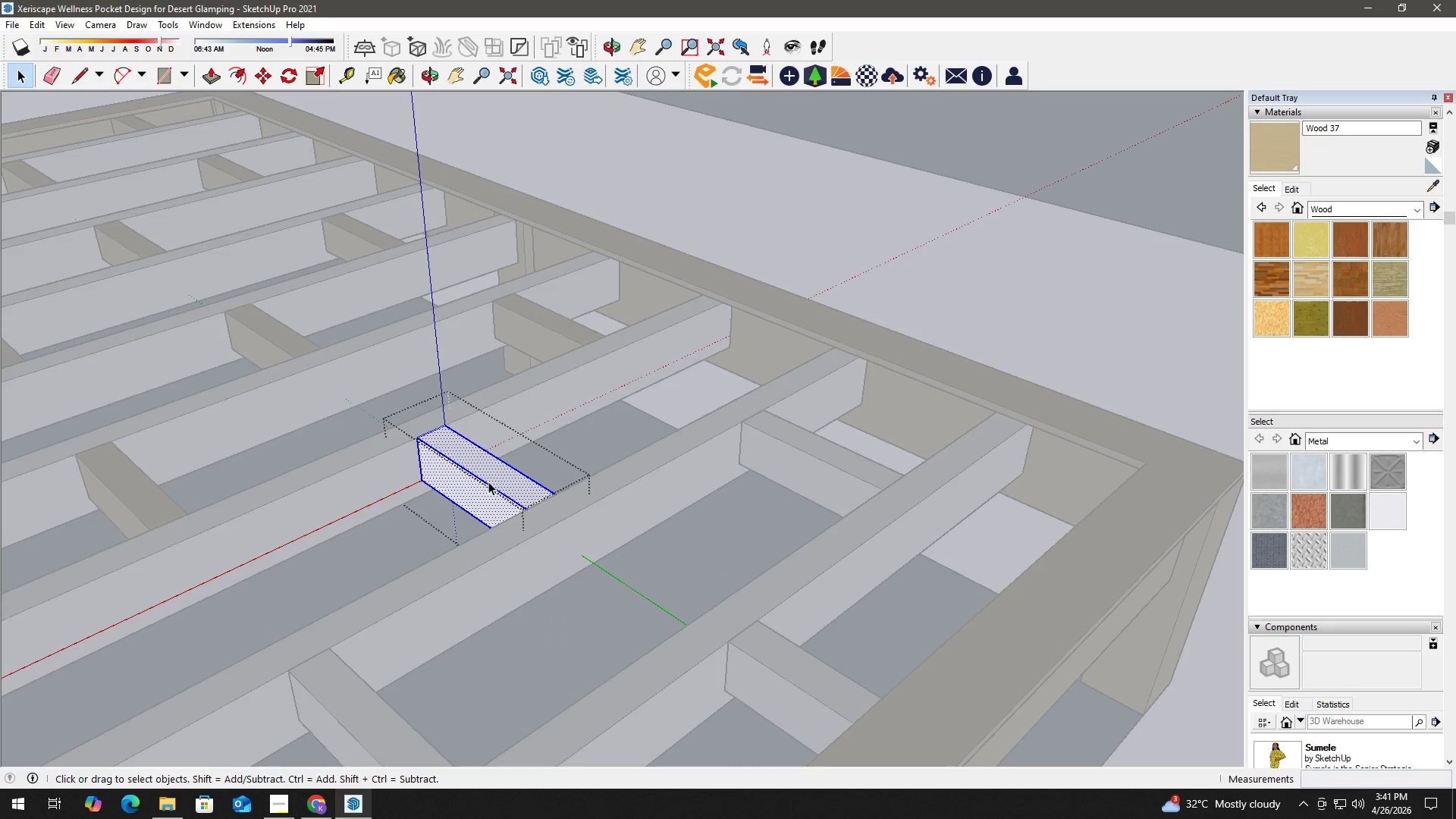 
key(B)
 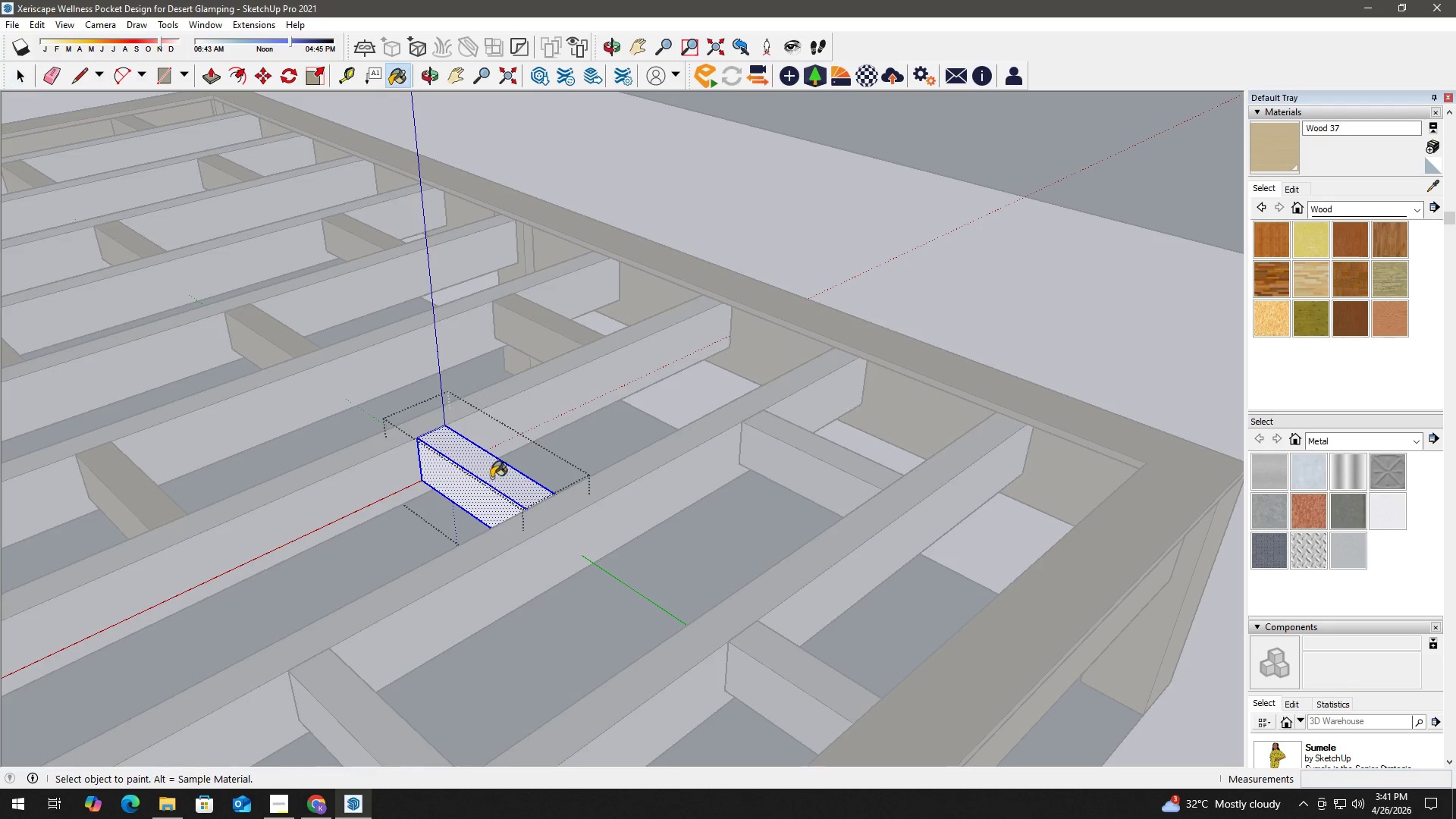 
left_click([491, 478])
 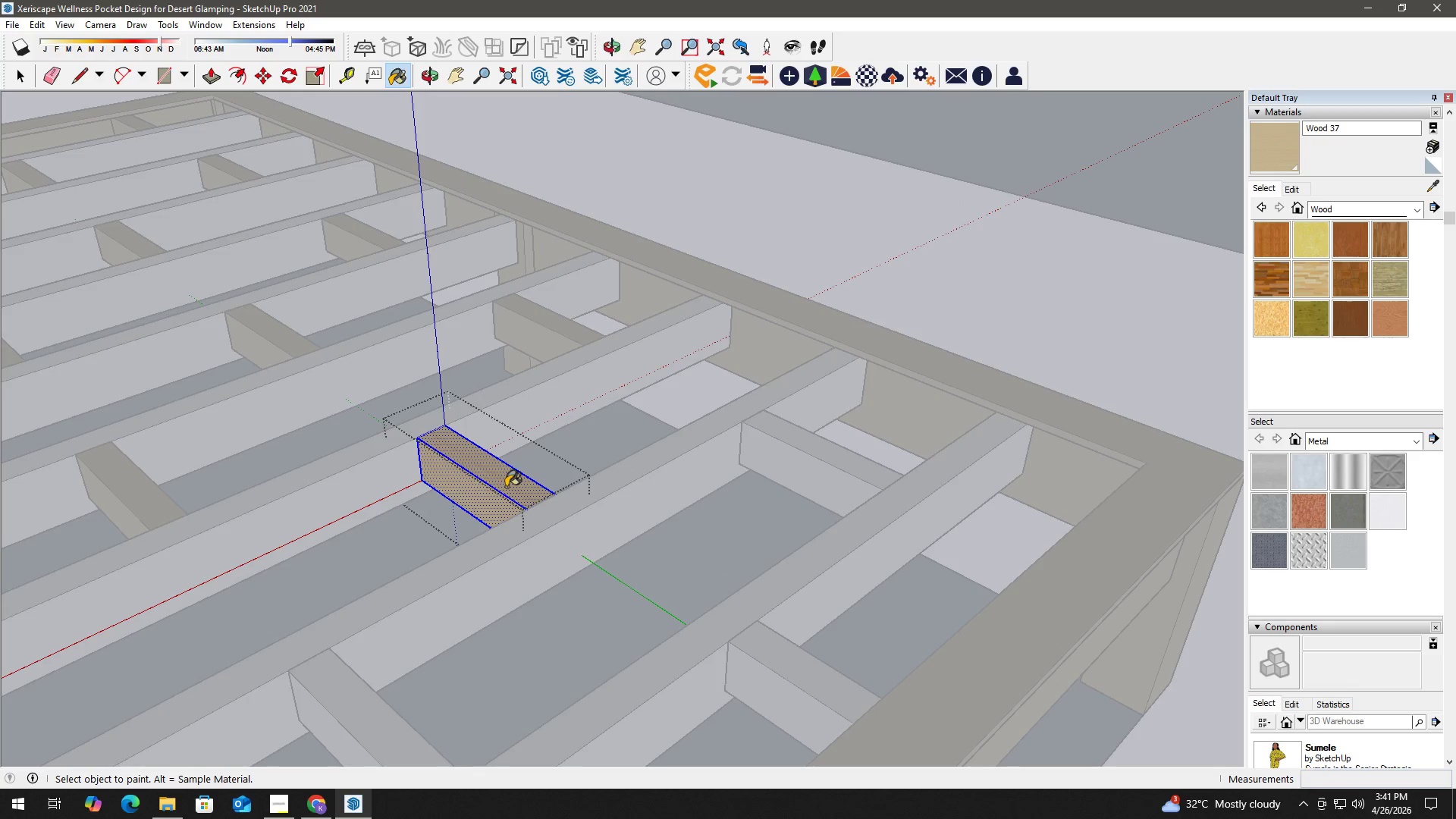 
scroll: coordinate [506, 487], scroll_direction: up, amount: 2.0
 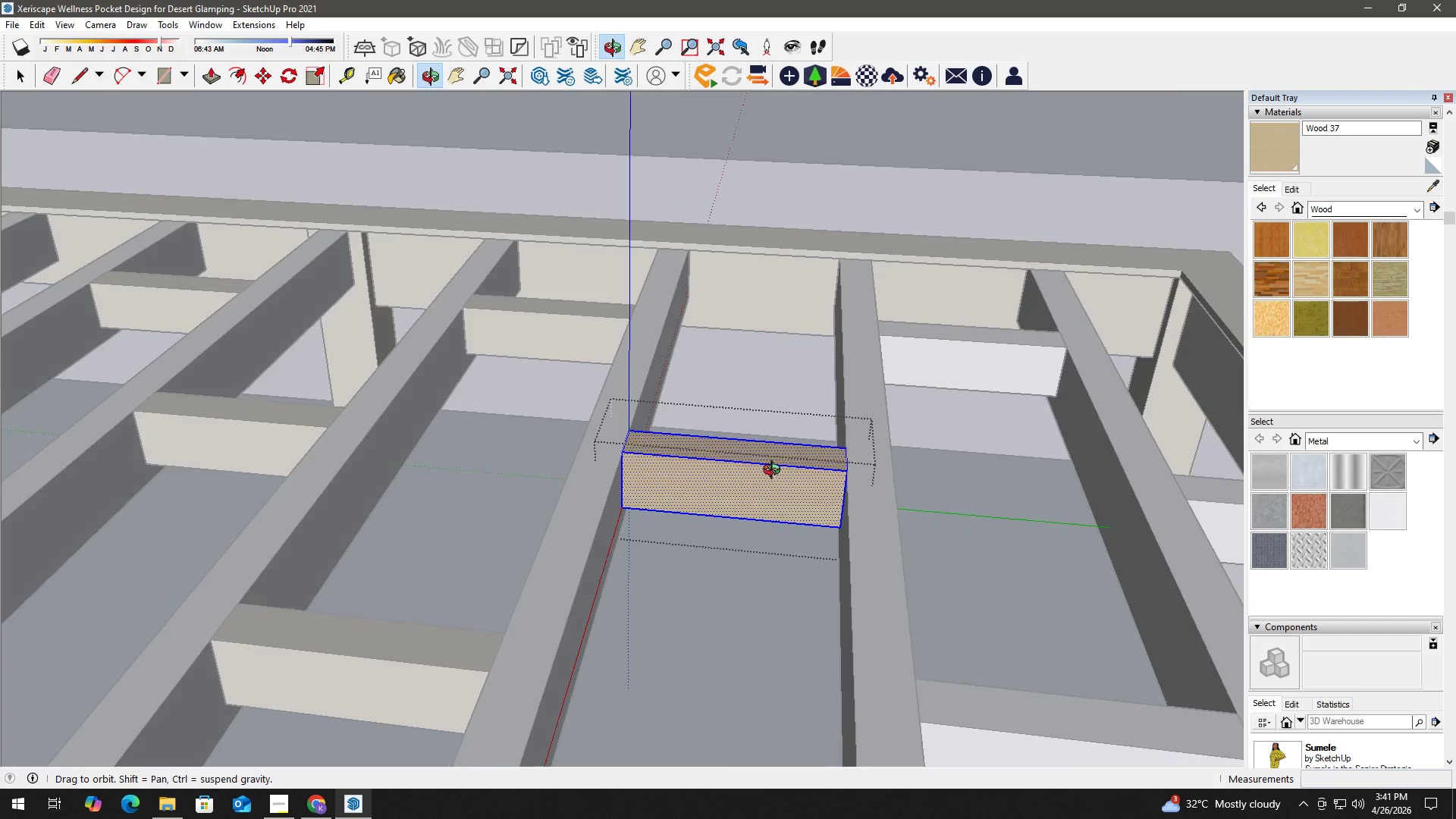 
left_click([761, 488])
 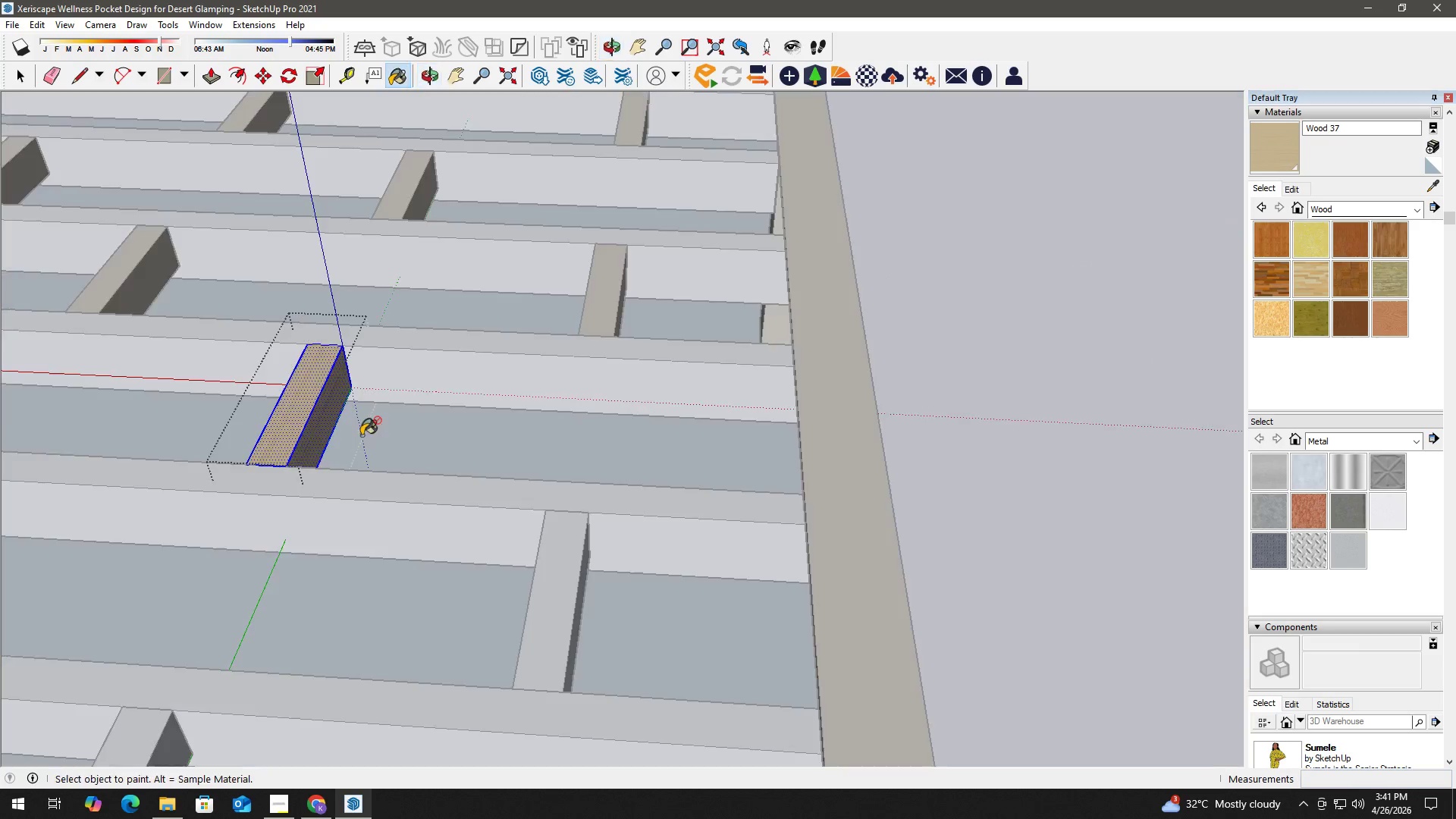 
left_click([306, 401])
 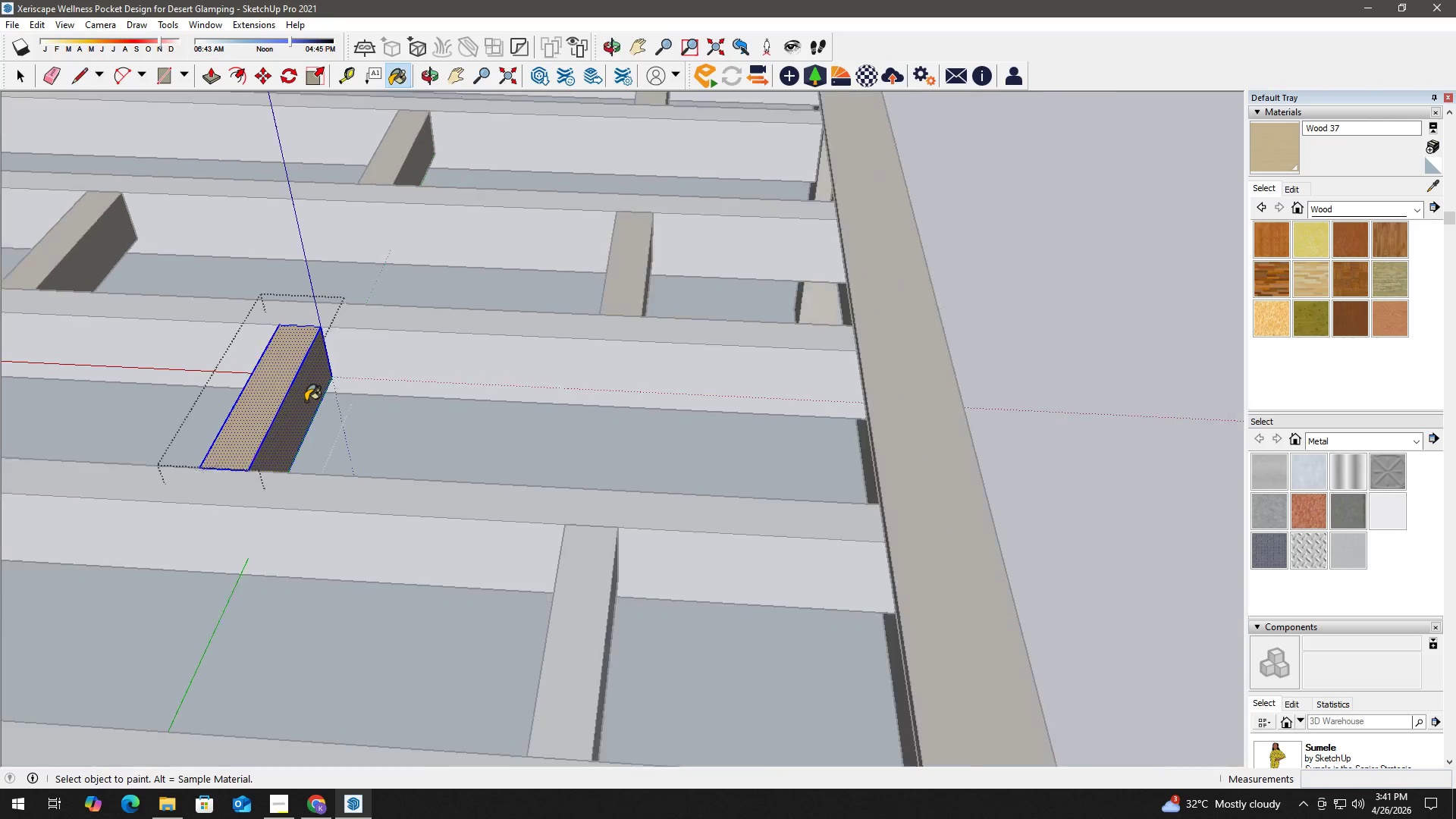 
scroll: coordinate [351, 416], scroll_direction: up, amount: 3.0
 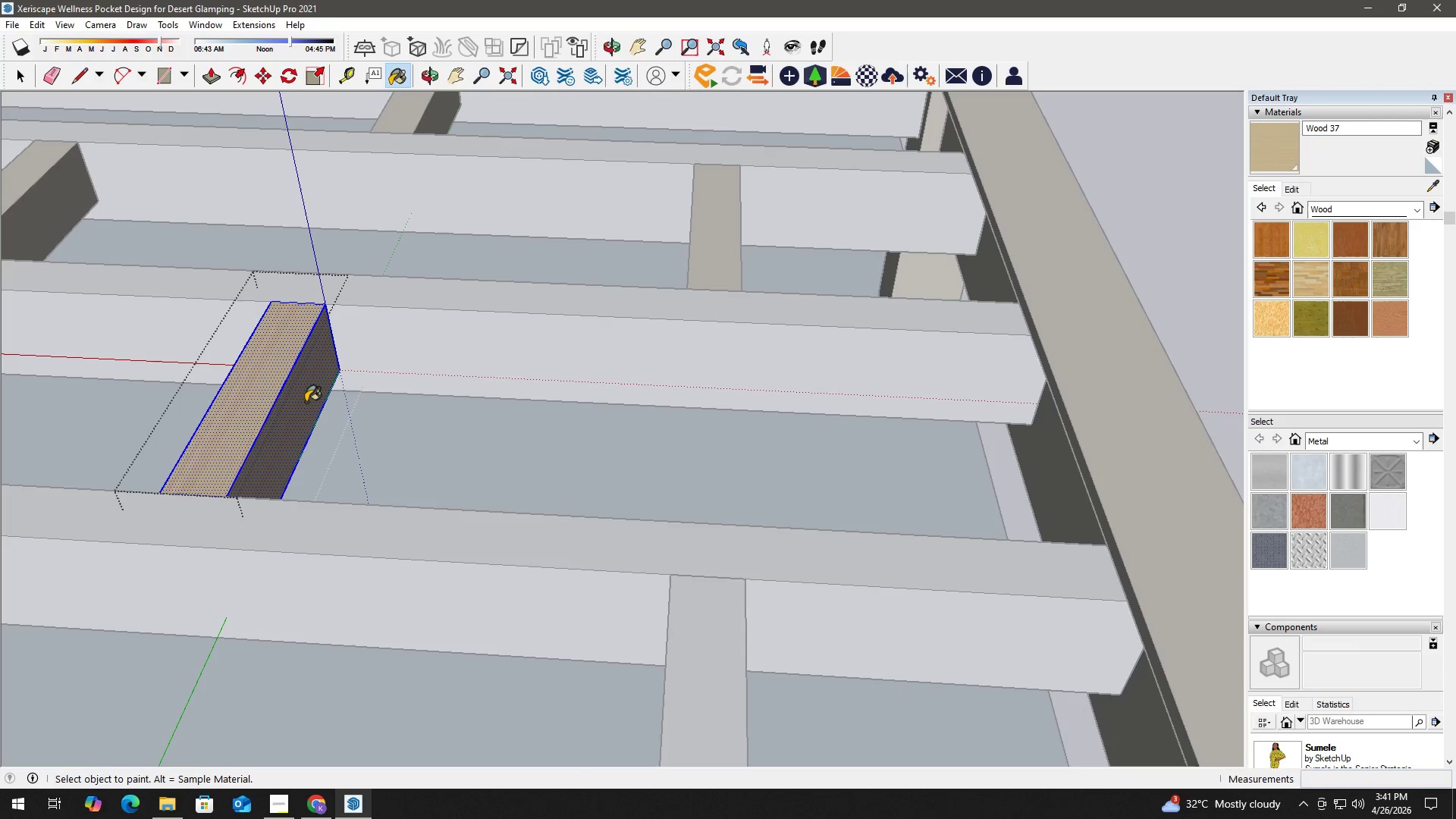 
key(Space)
 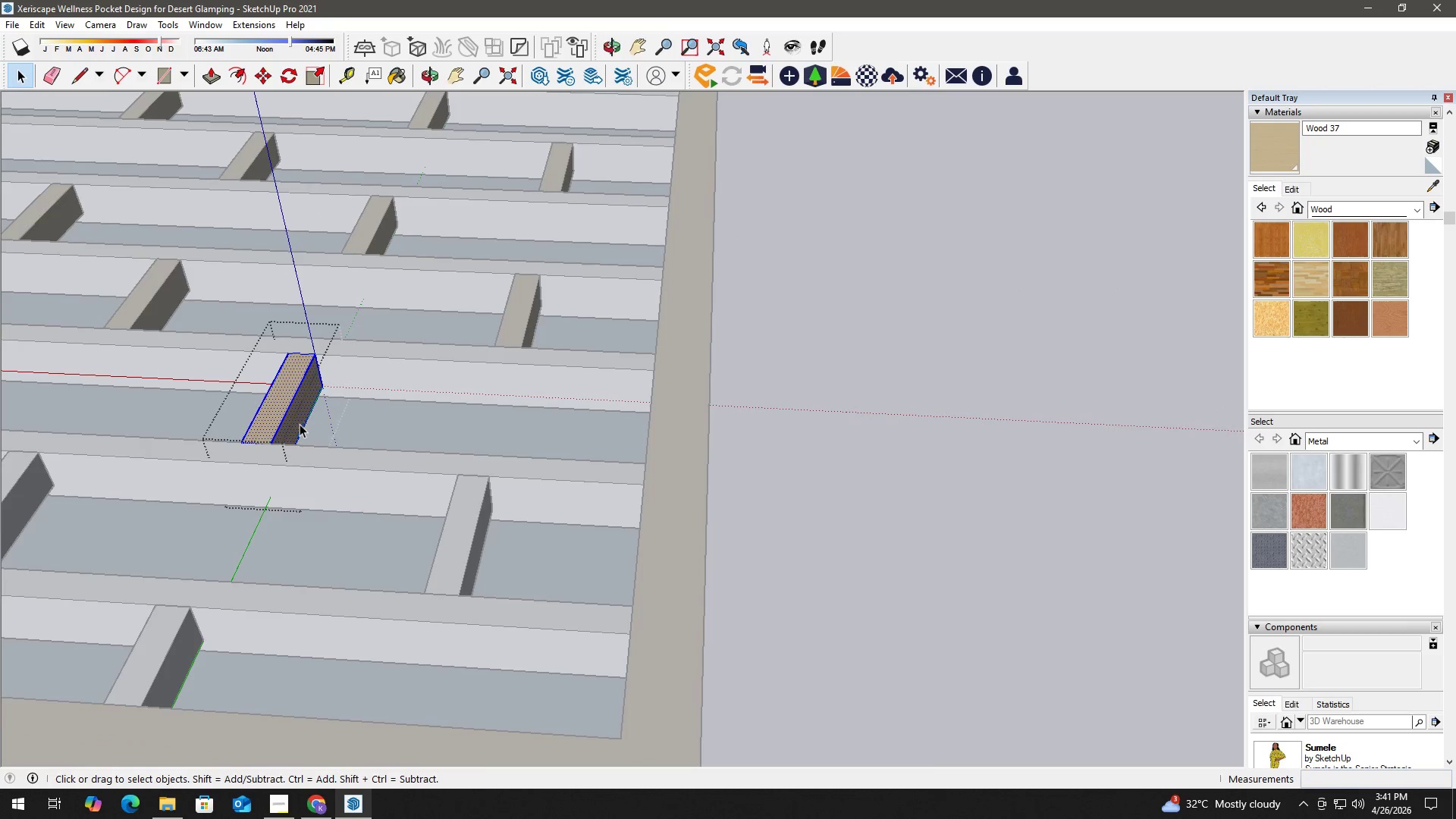 
key(Escape)
 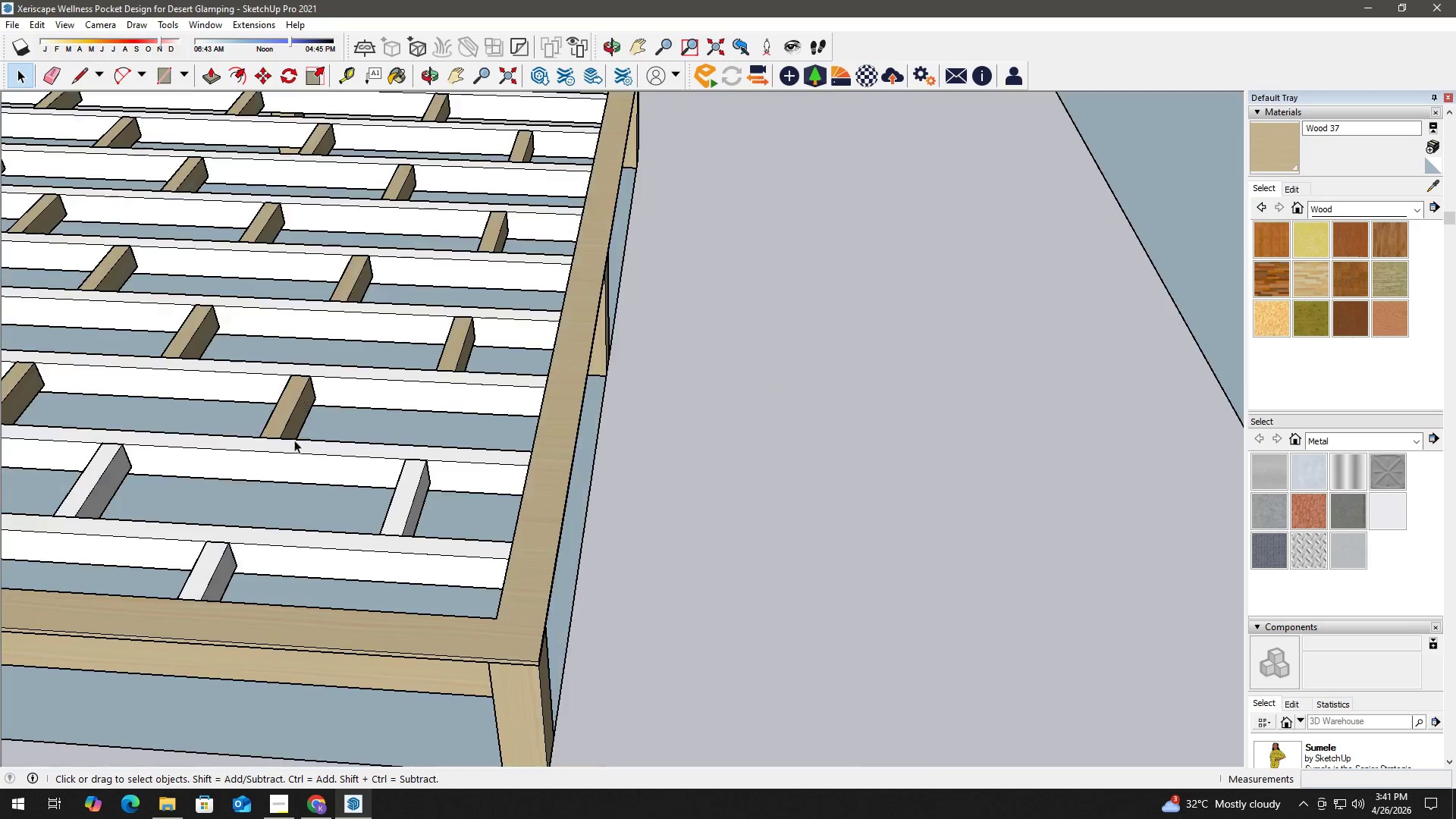 
key(Escape)
 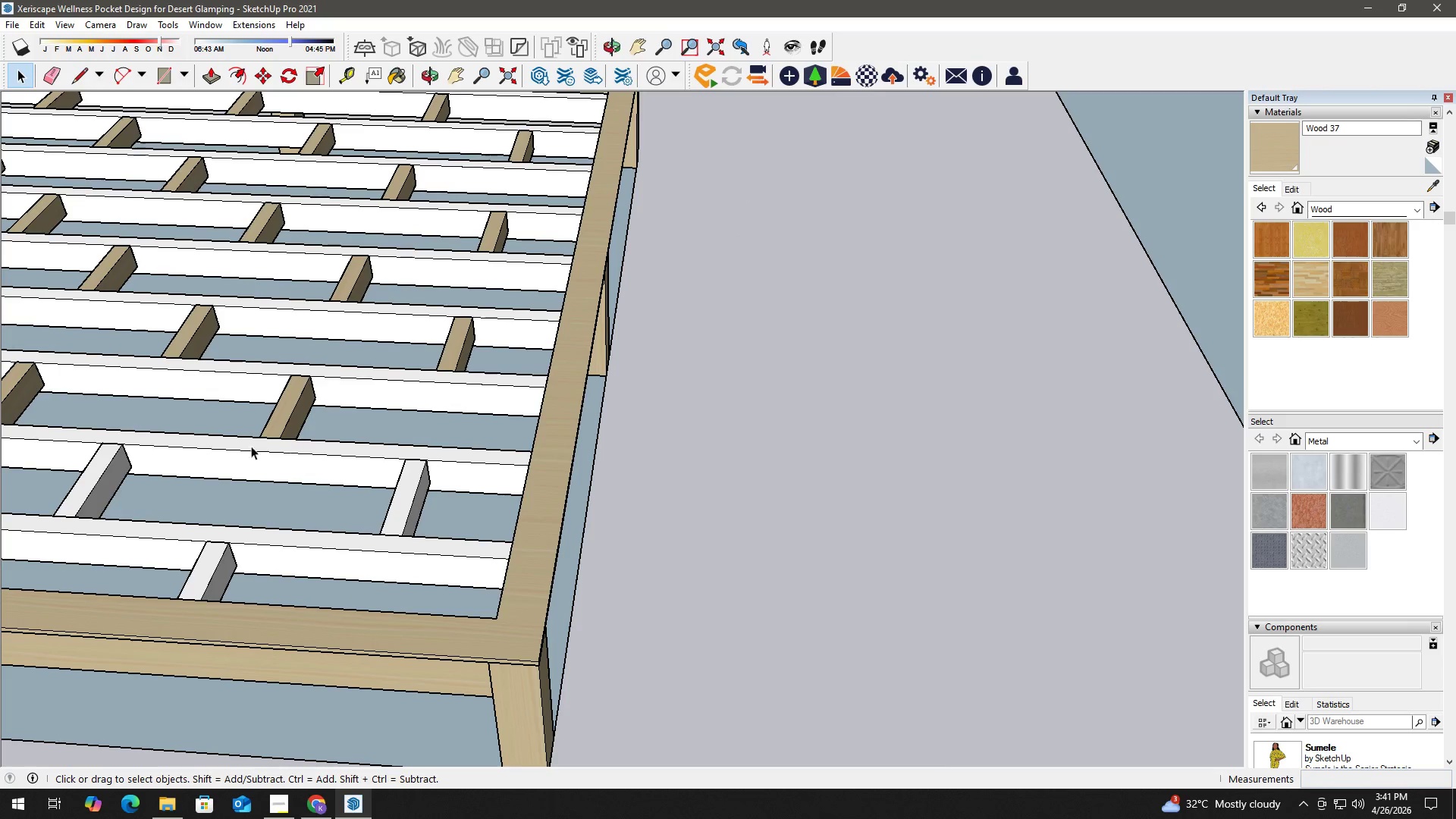 
key(H)
 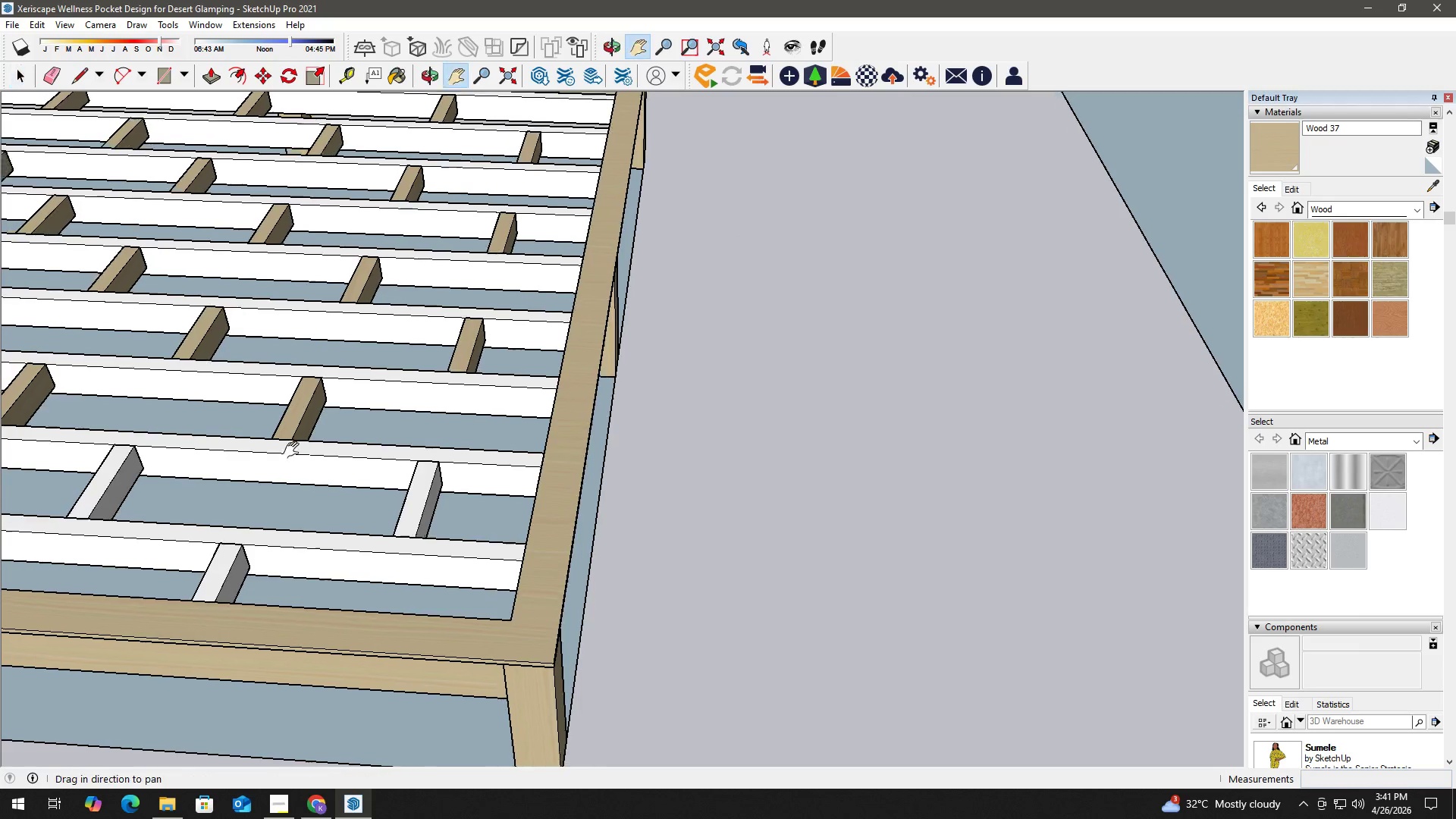 
scroll: coordinate [298, 429], scroll_direction: down, amount: 12.0
 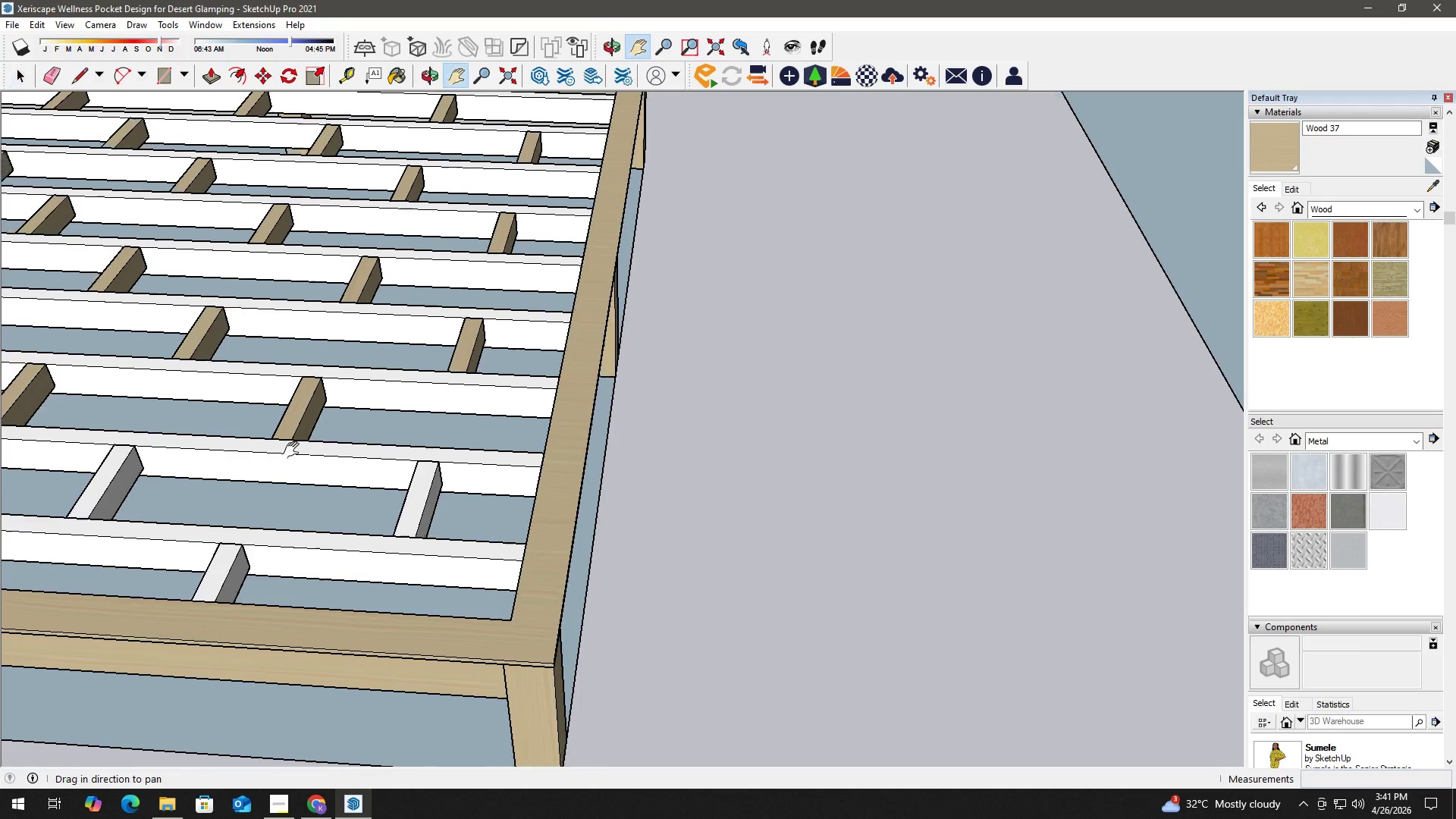 
left_click_drag(start_coordinate=[237, 447], to_coordinate=[893, 434])
 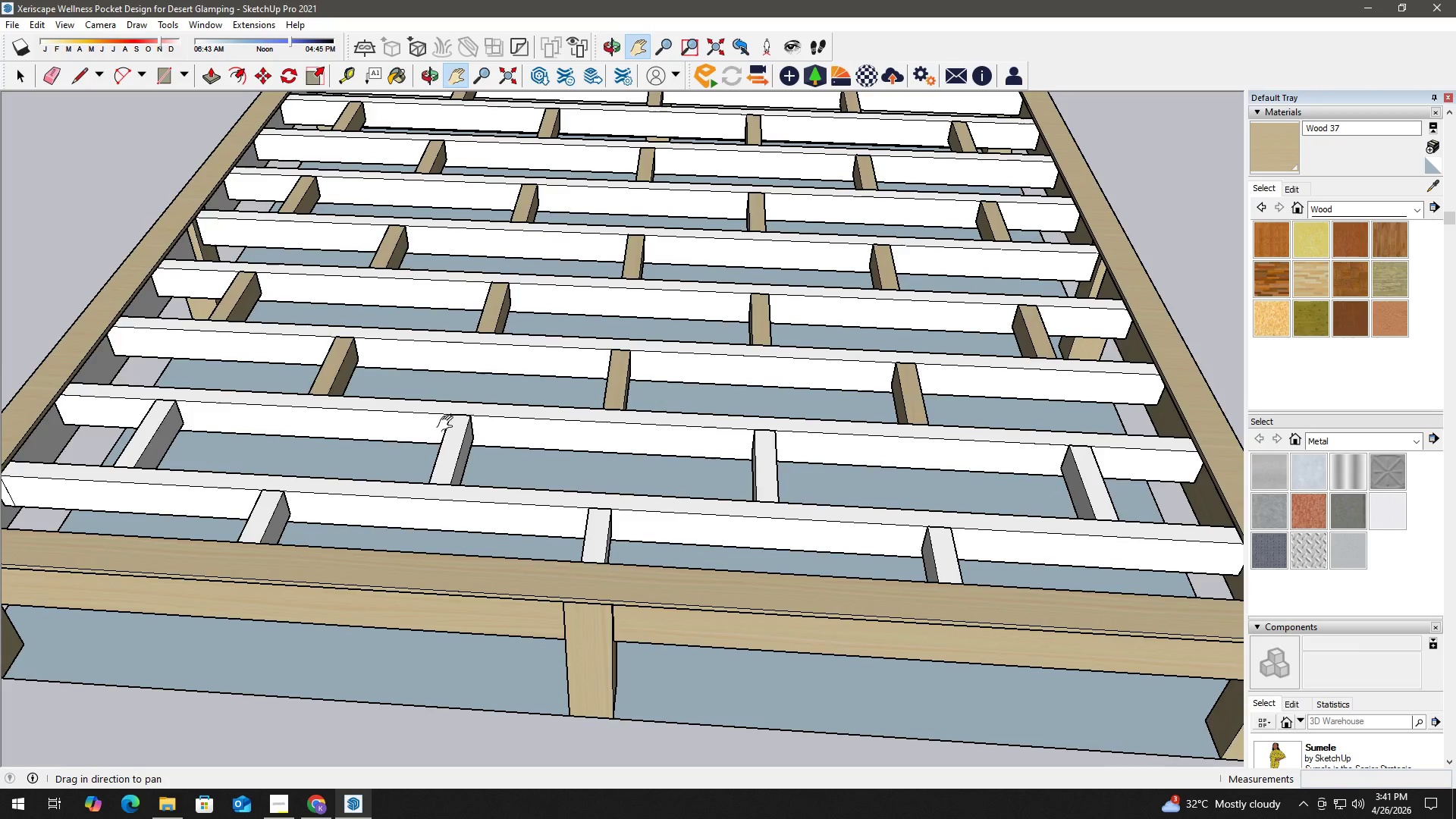 
left_click_drag(start_coordinate=[429, 423], to_coordinate=[598, 418])
 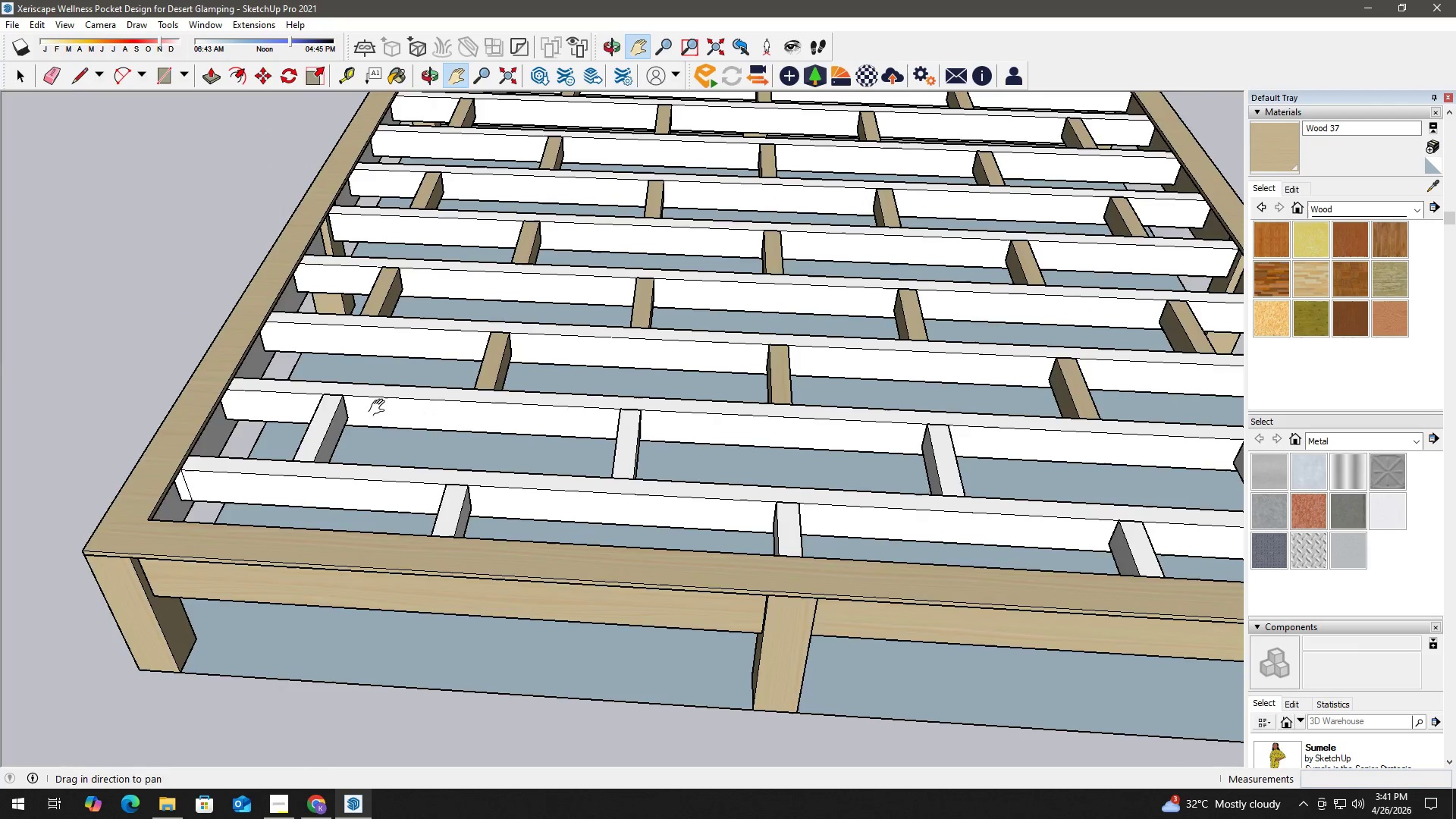 
key(Space)
 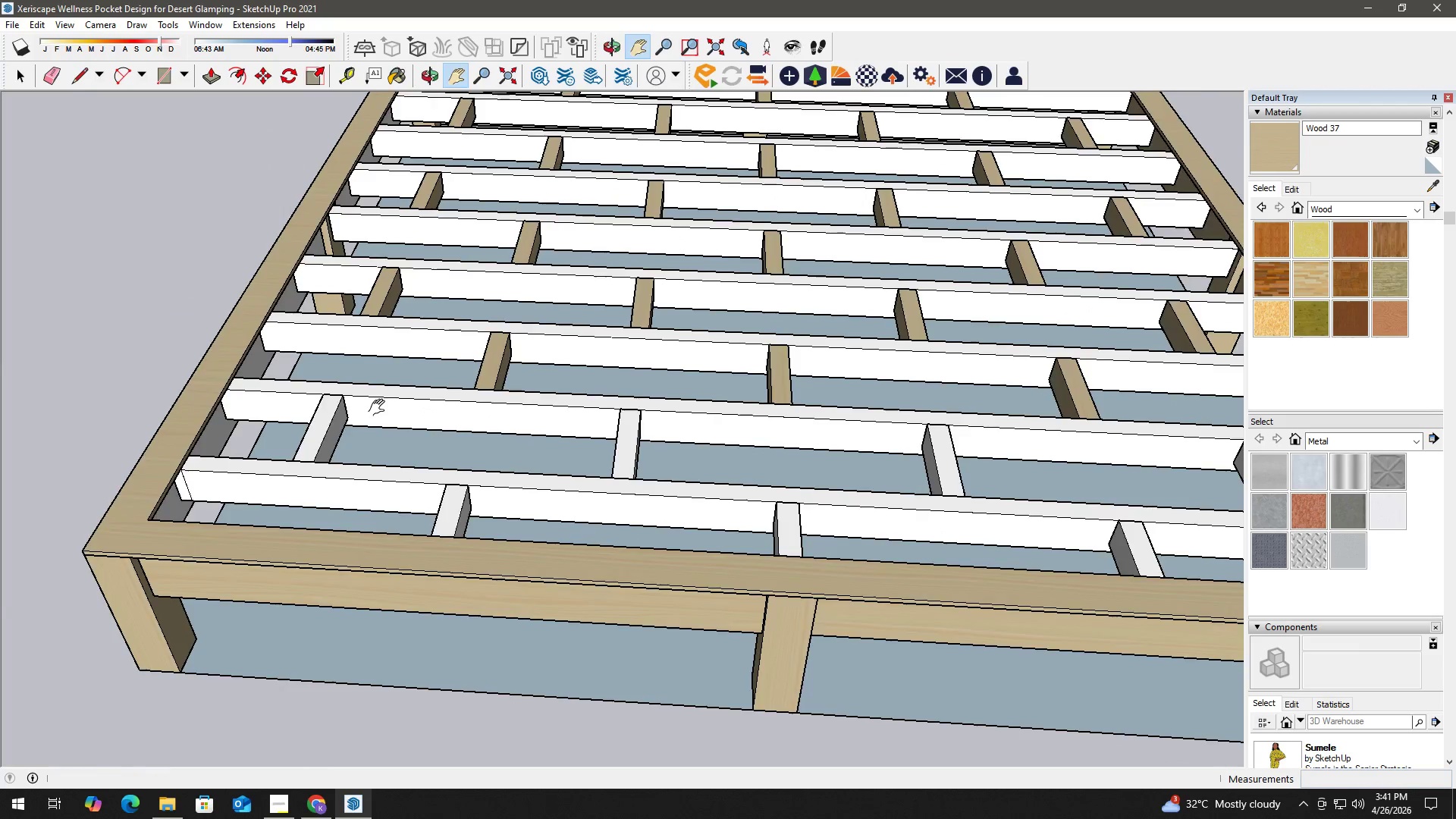 
left_click([314, 419])
 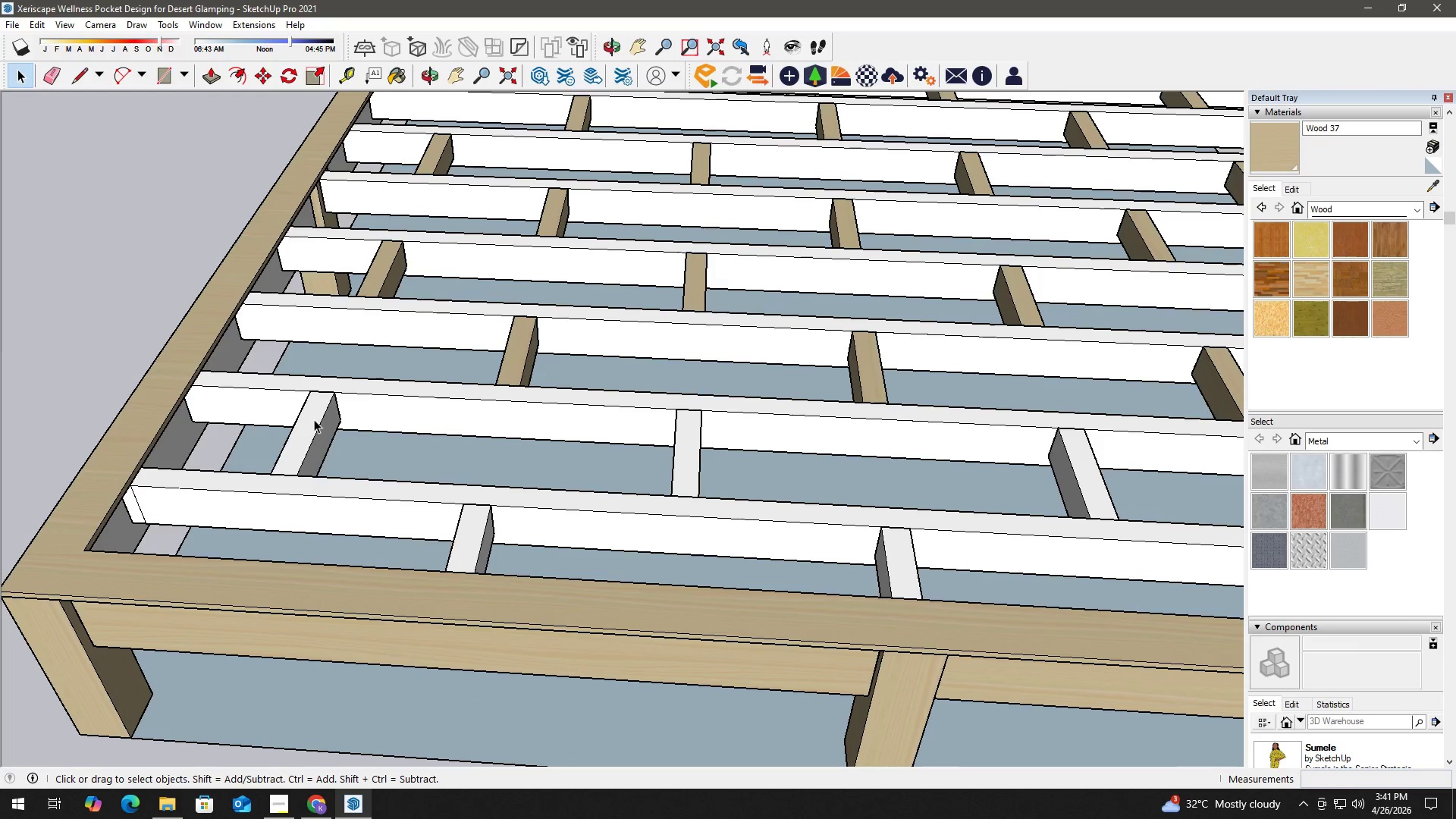 
right_click([315, 419])
 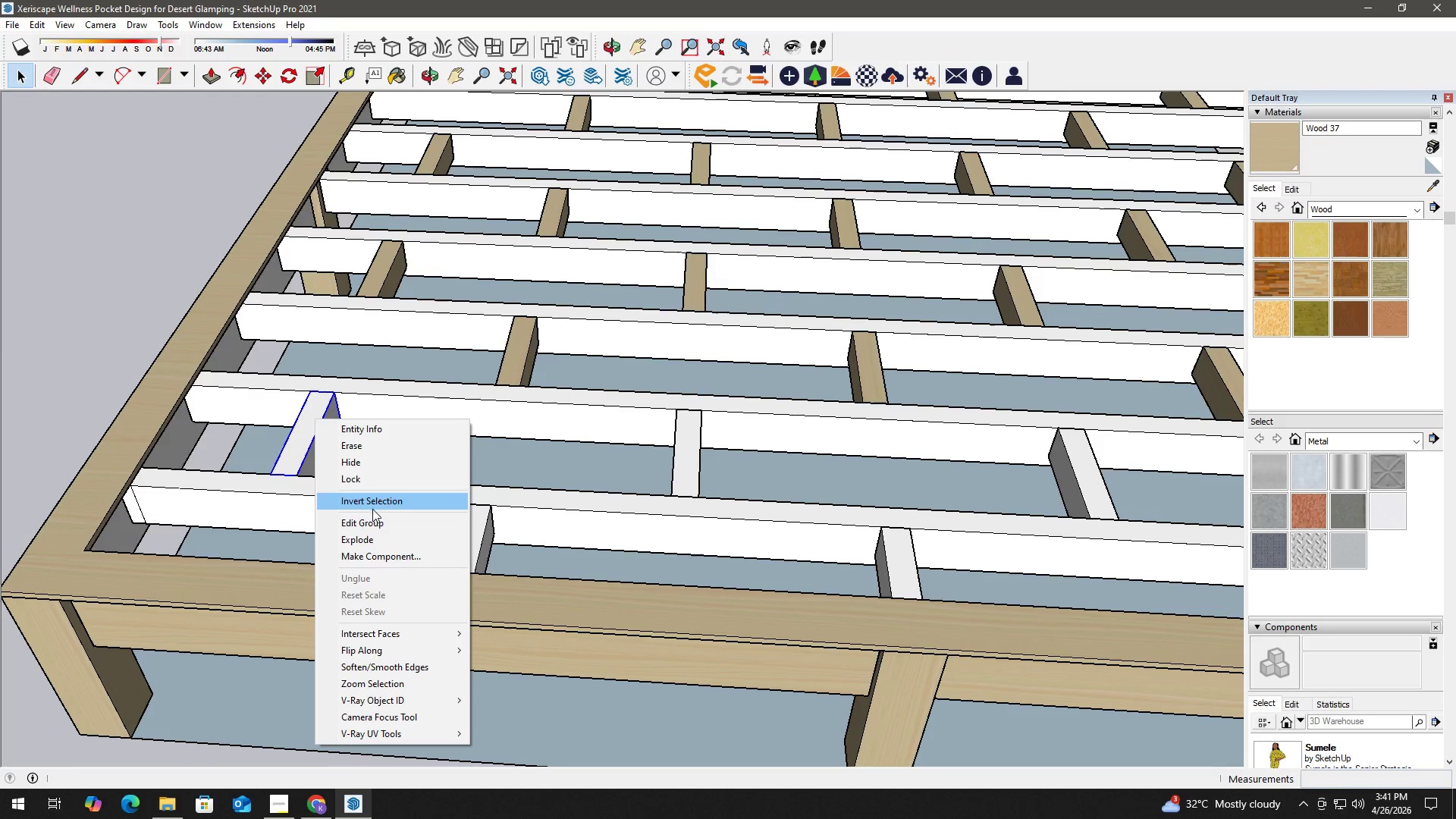 
scroll: coordinate [380, 408], scroll_direction: up, amount: 2.0
 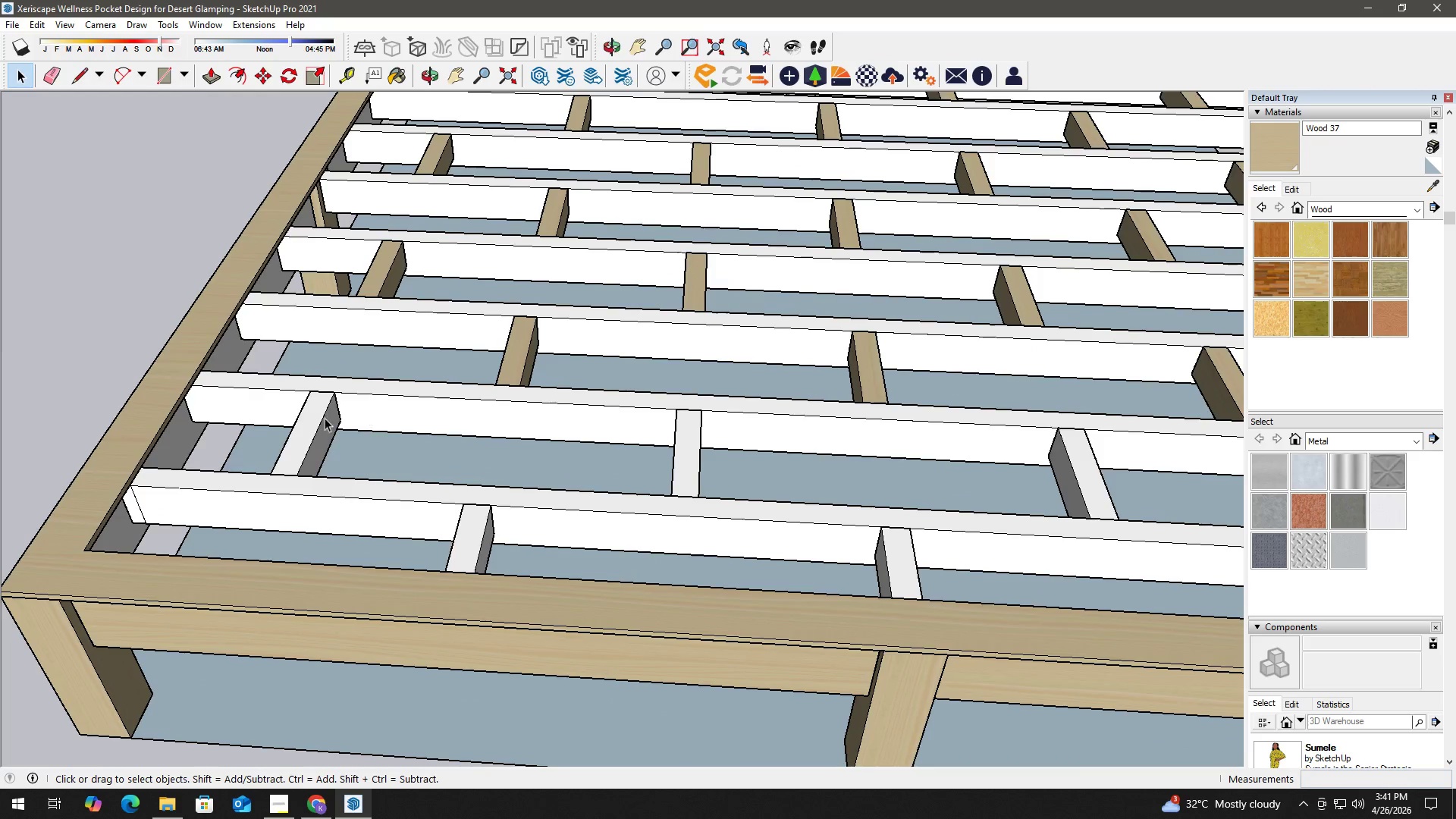 
left_click([378, 520])
 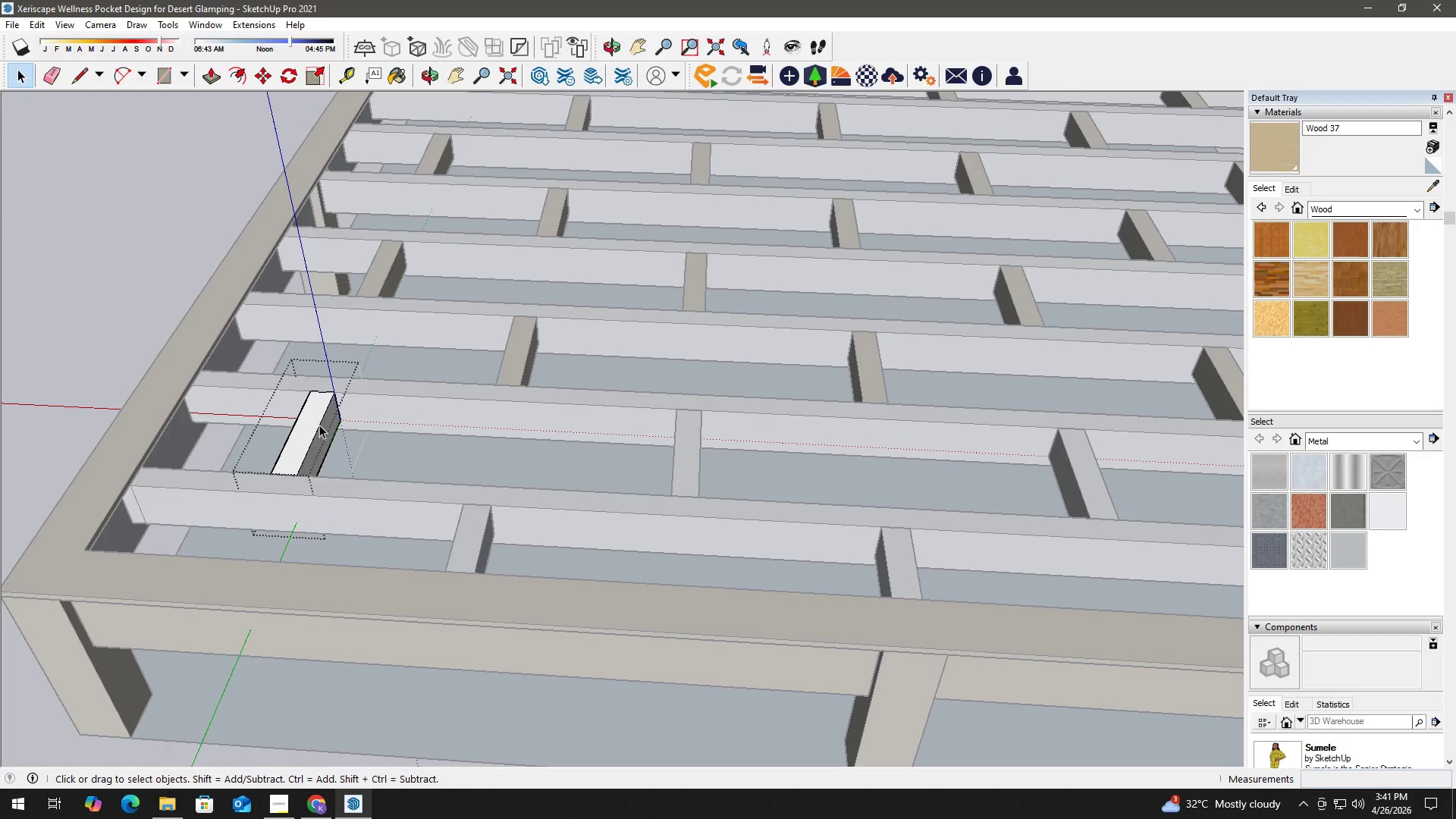 
left_click([311, 422])
 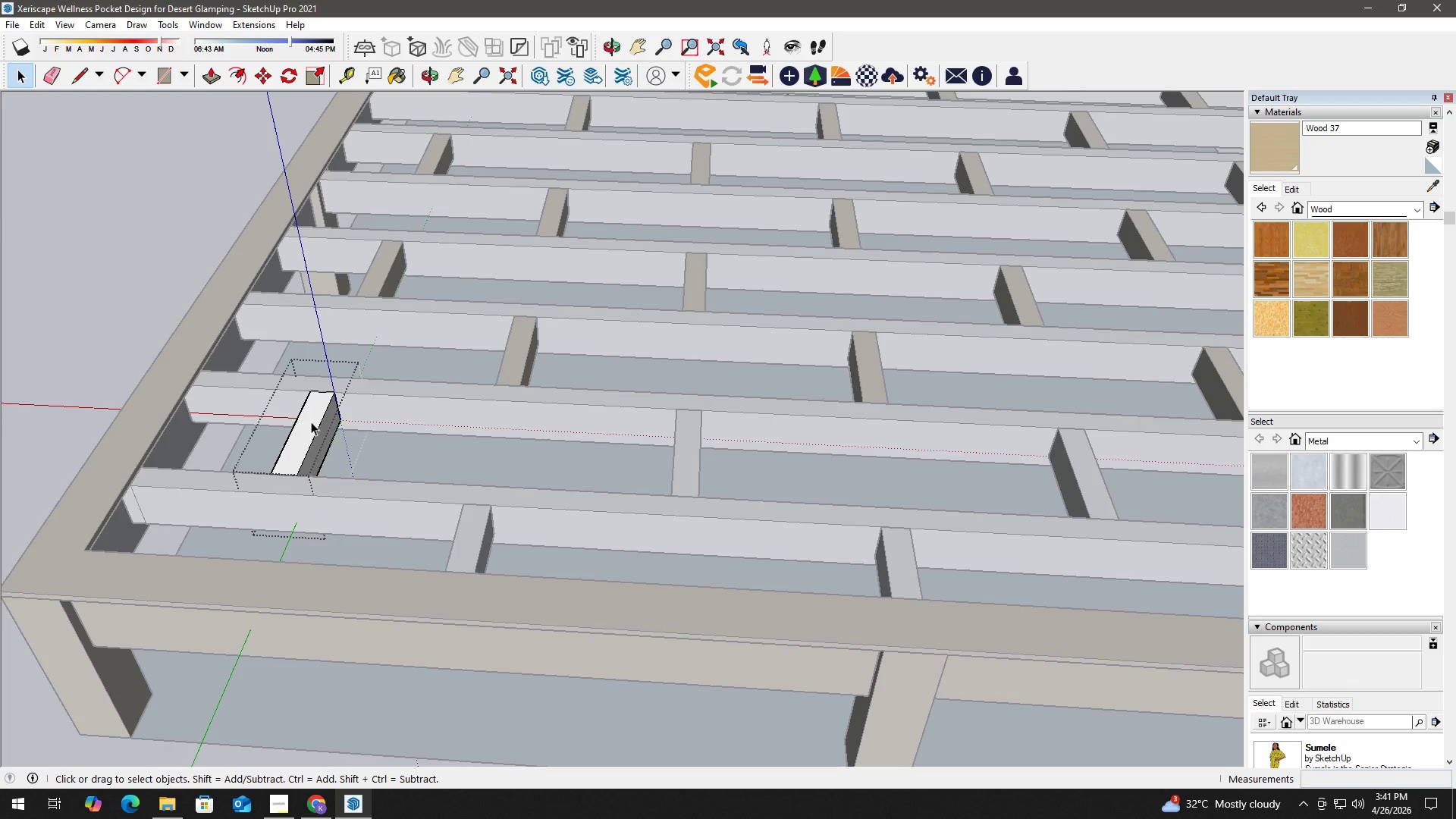 
right_click([311, 422])
 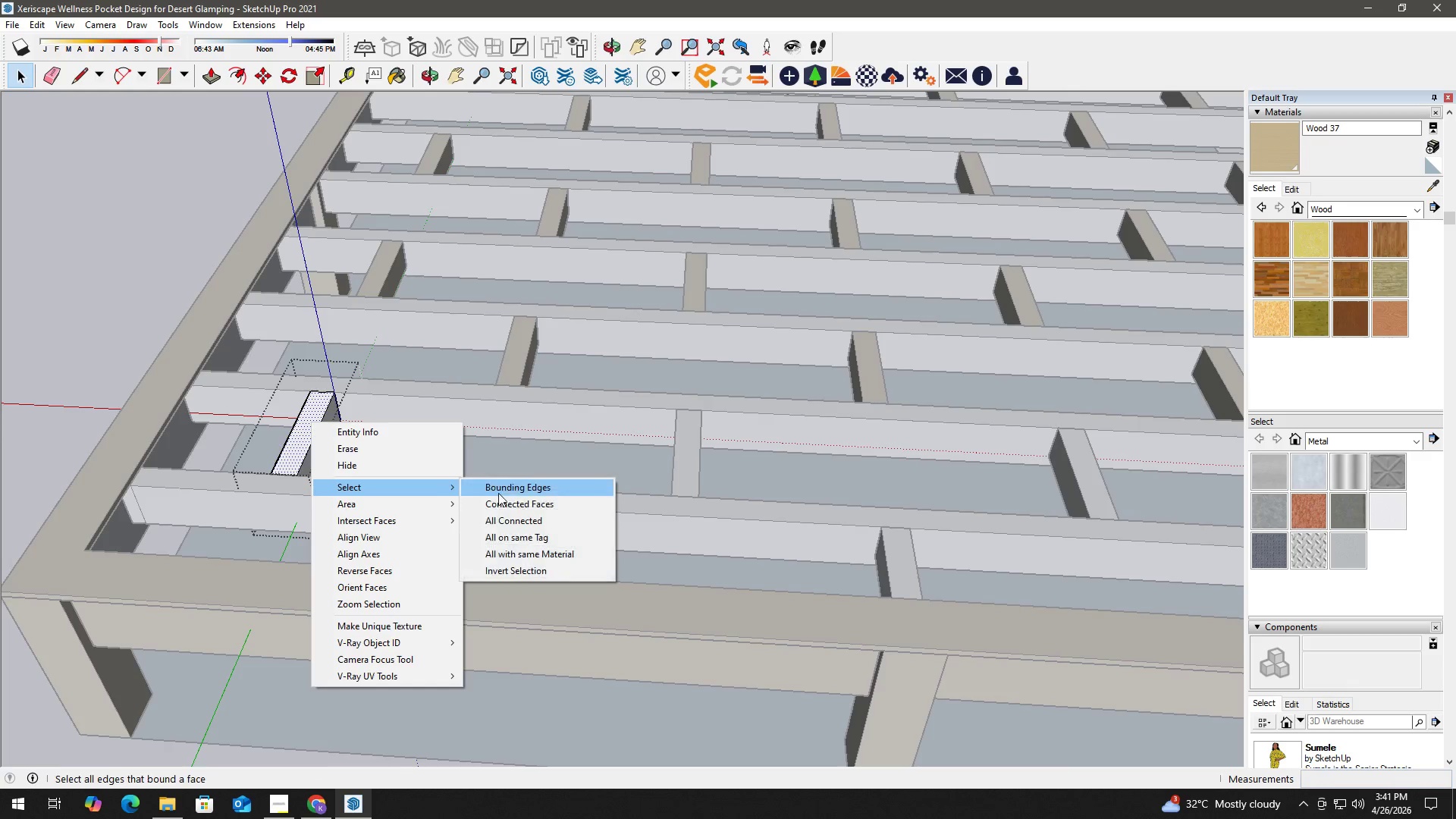 
left_click([520, 516])
 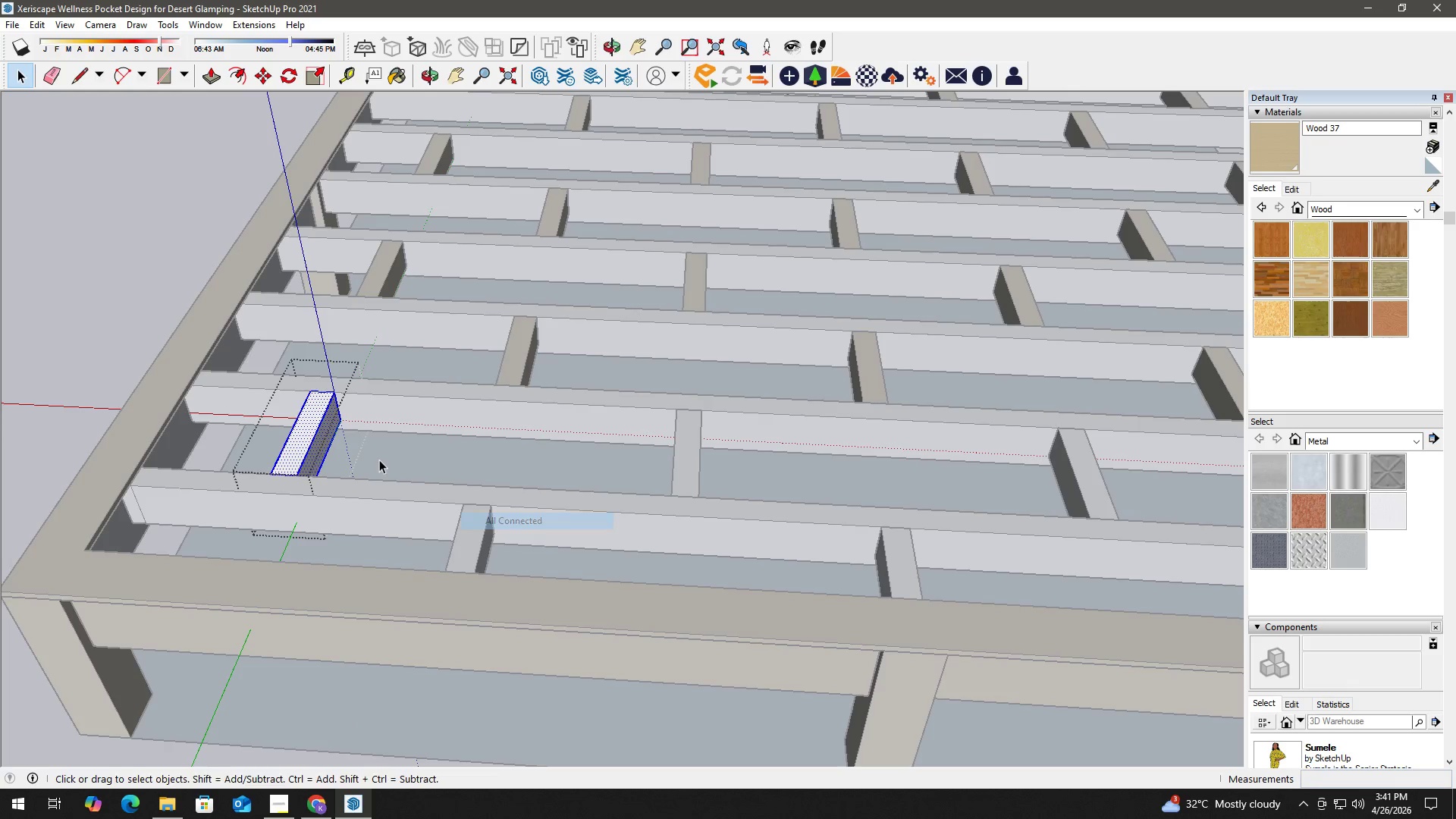 
key(B)
 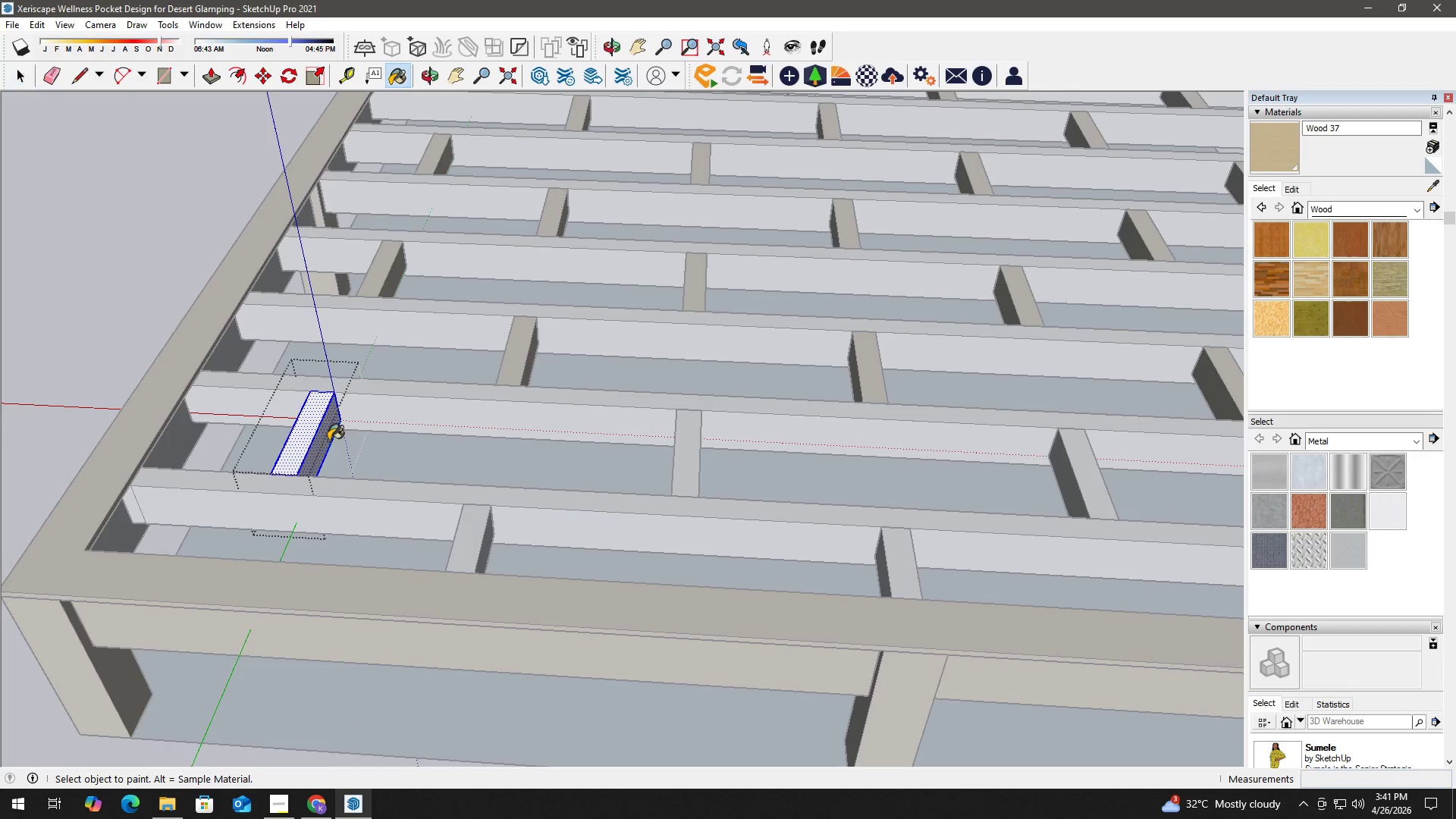 
left_click([319, 437])
 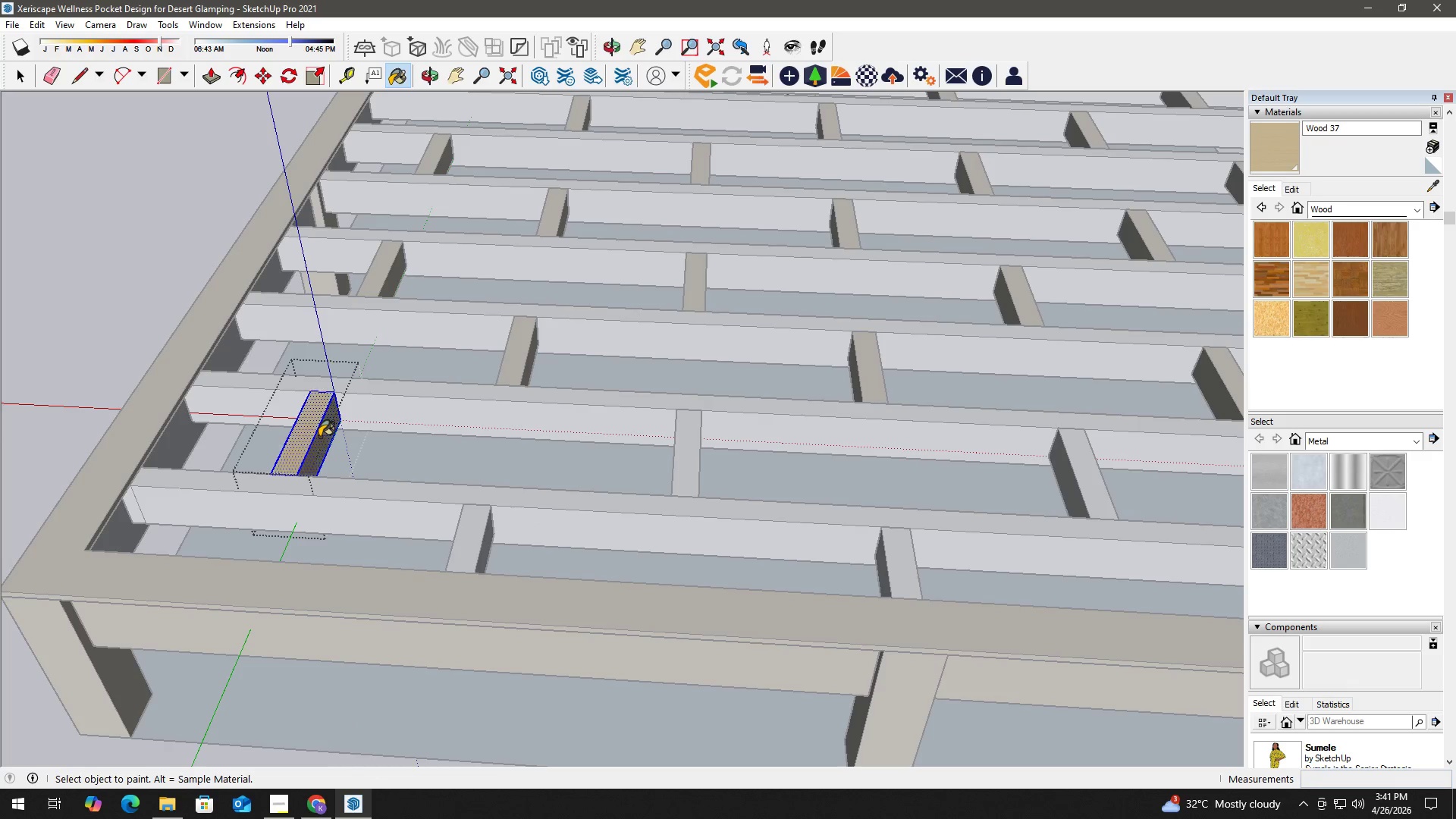 
scroll: coordinate [325, 431], scroll_direction: up, amount: 7.0
 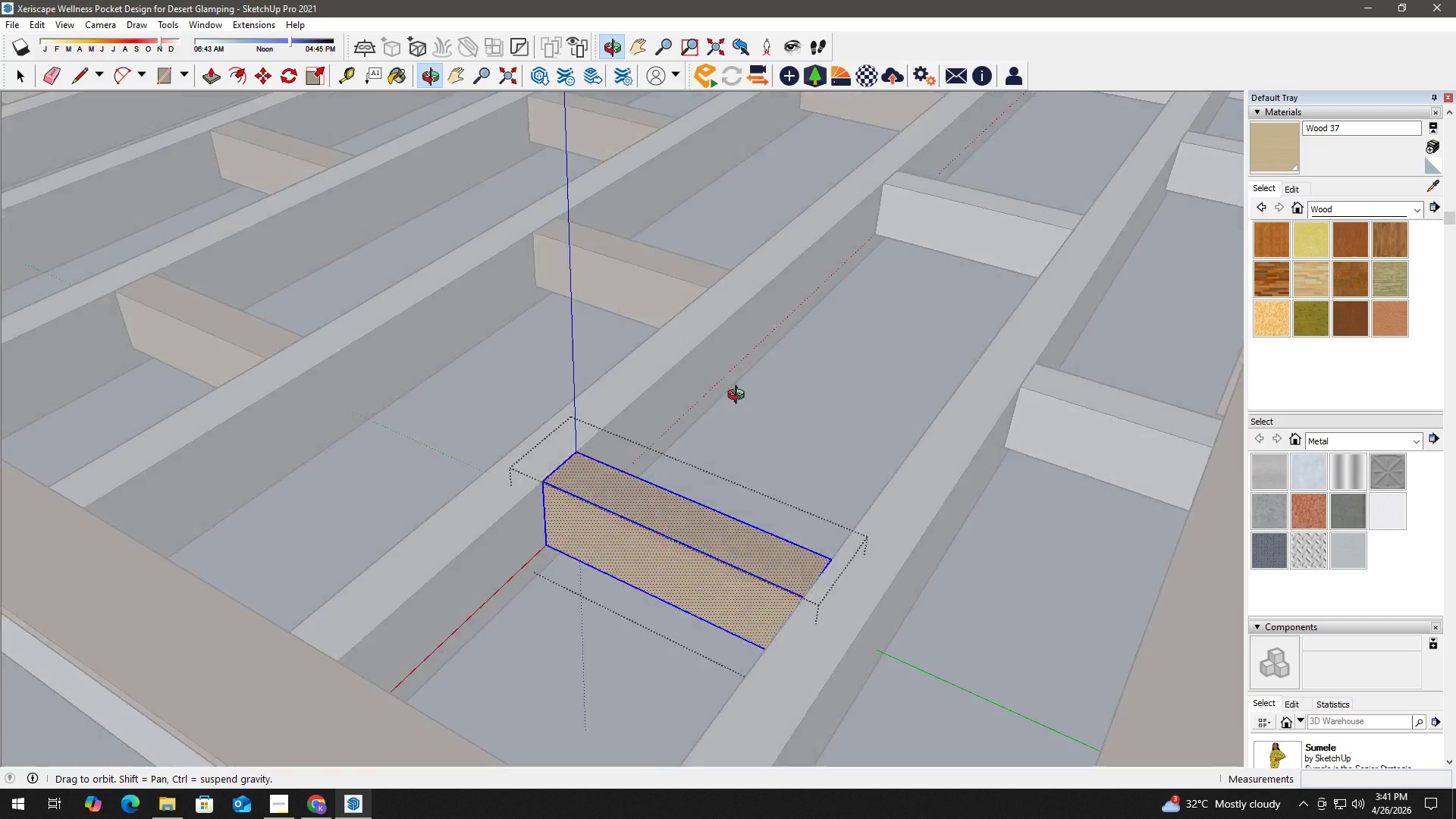 
hold_key(key=Space, duration=1.06)
 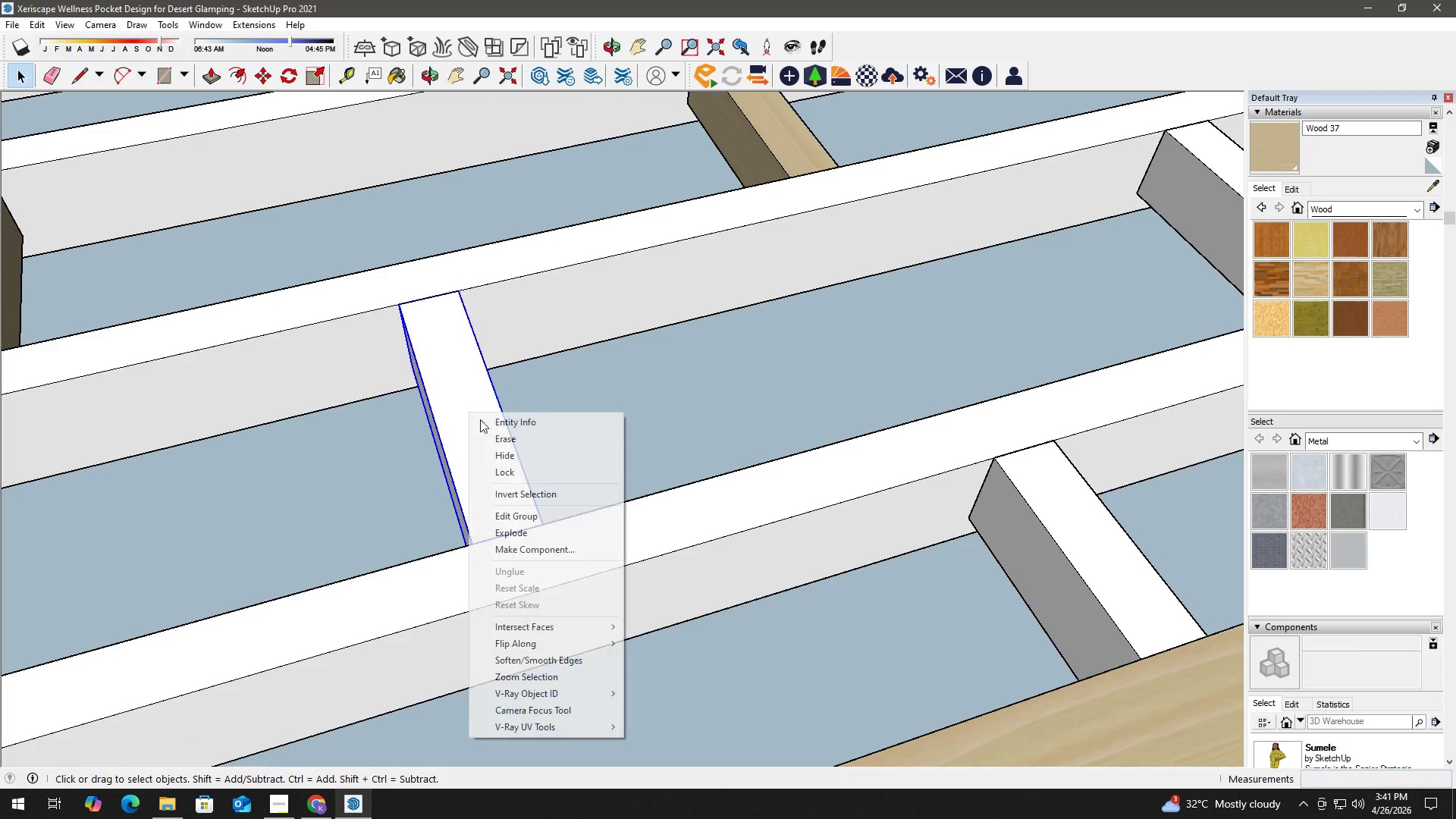 
key(Escape)
 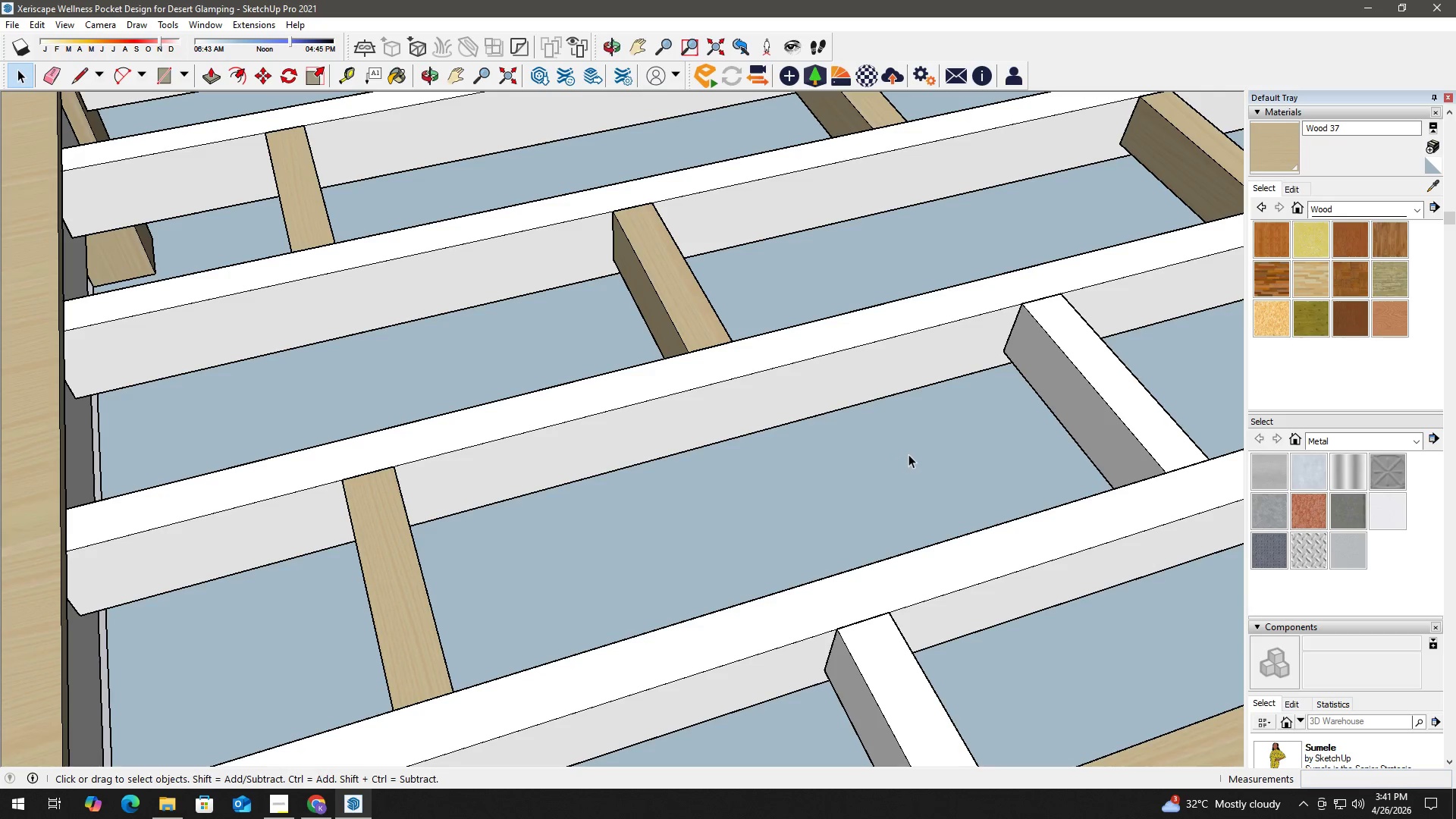 
key(H)
 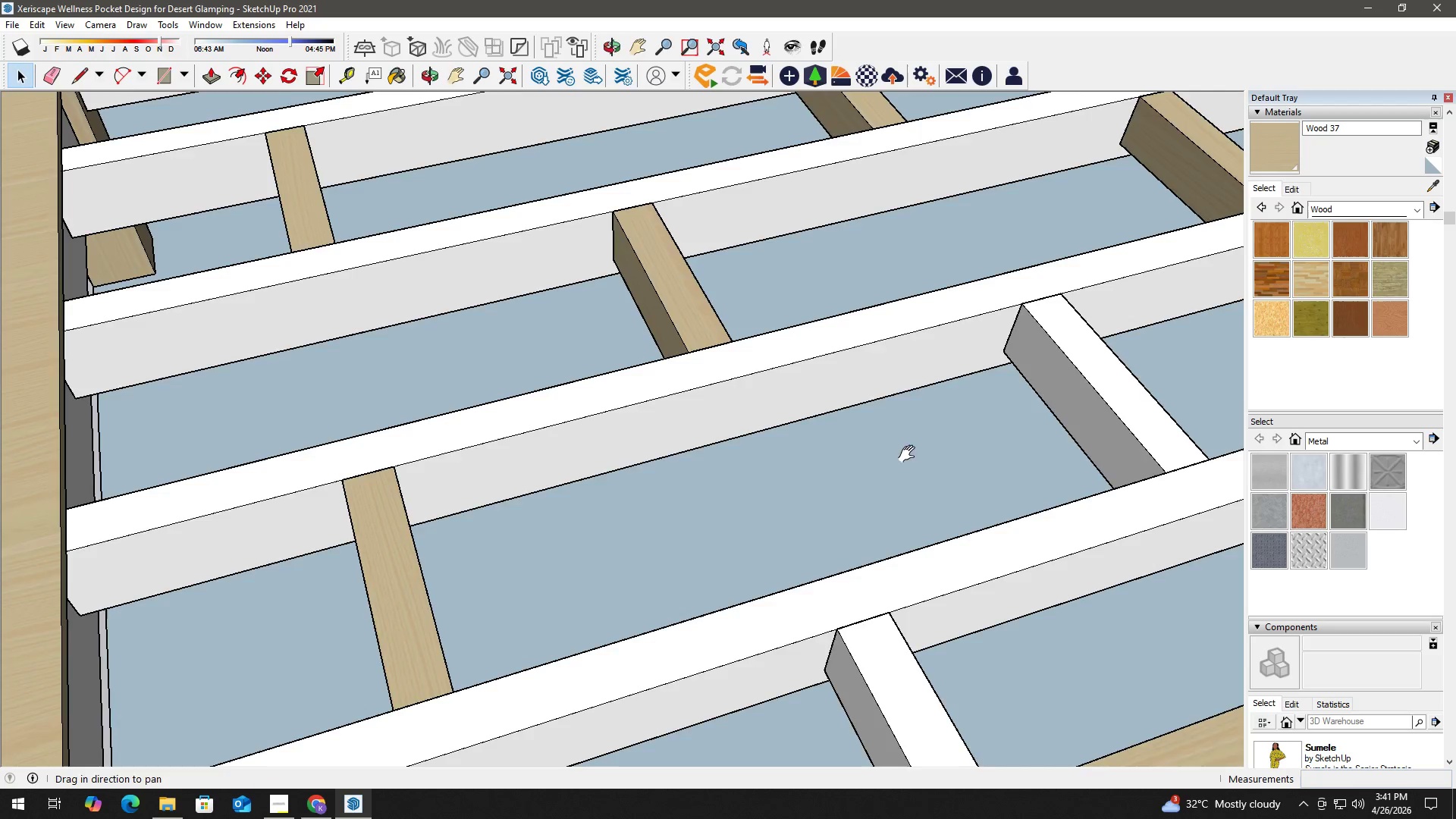 
left_click_drag(start_coordinate=[900, 454], to_coordinate=[461, 483])
 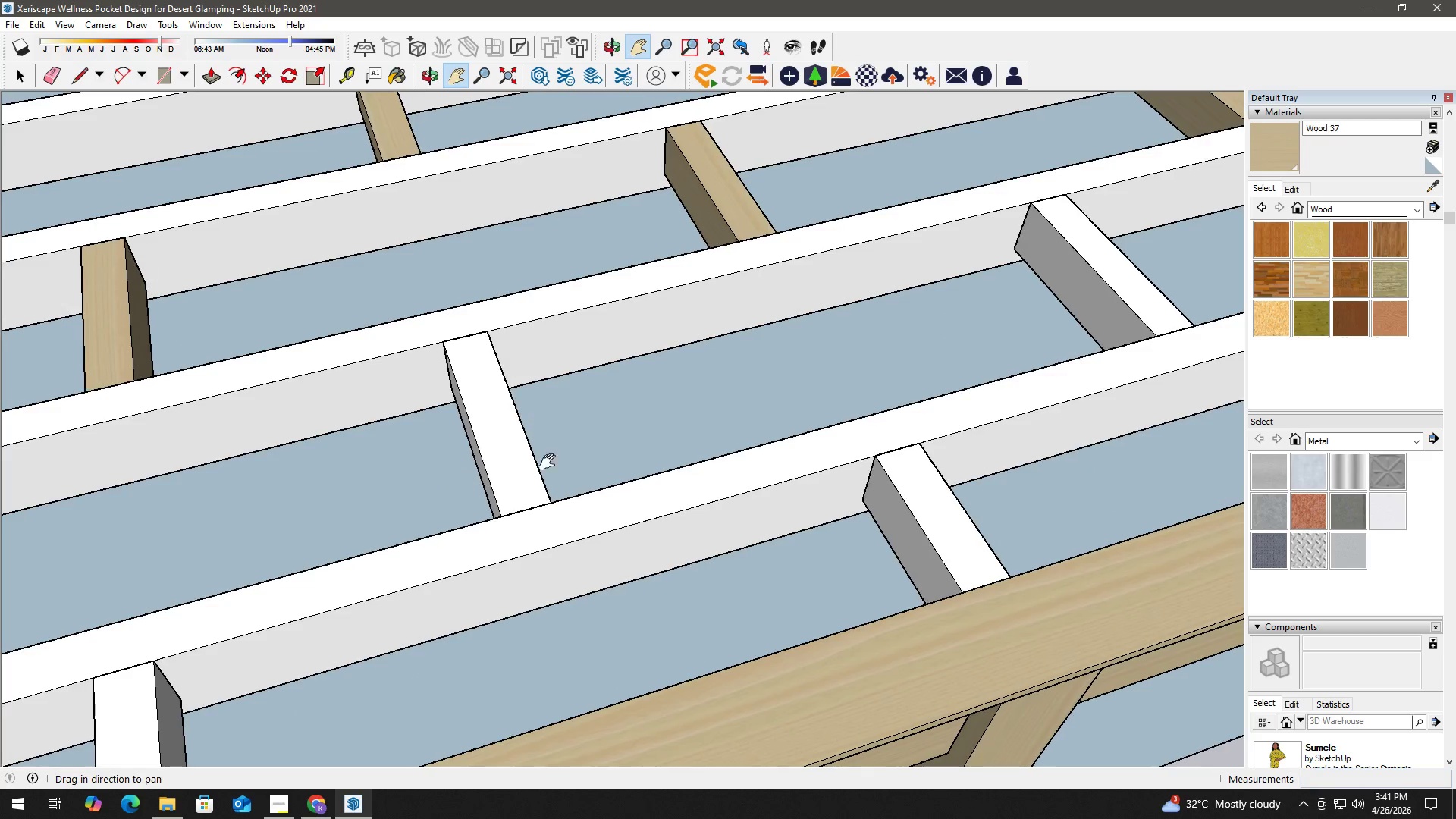 
left_click([469, 412])
 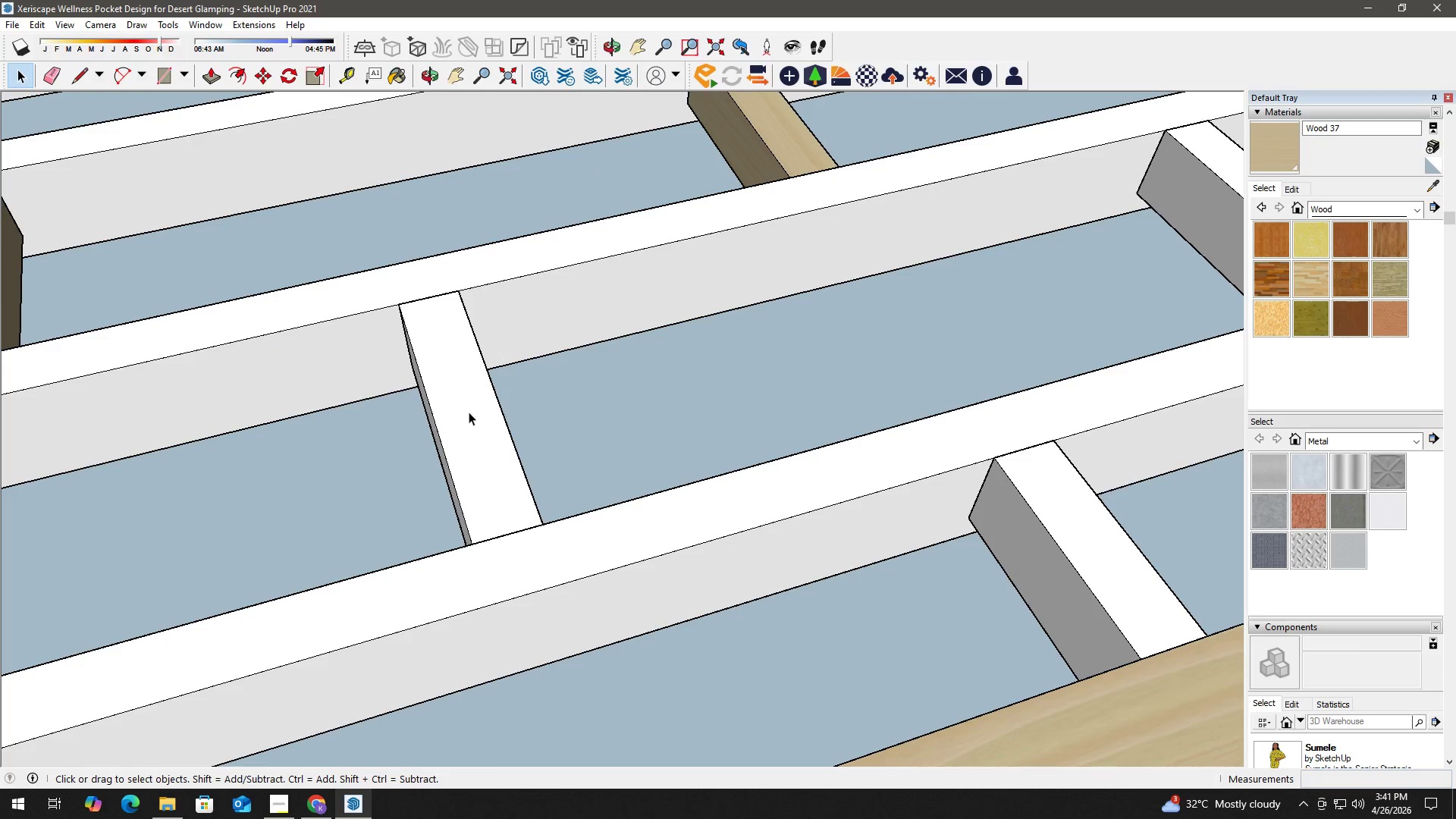 
right_click([469, 412])
 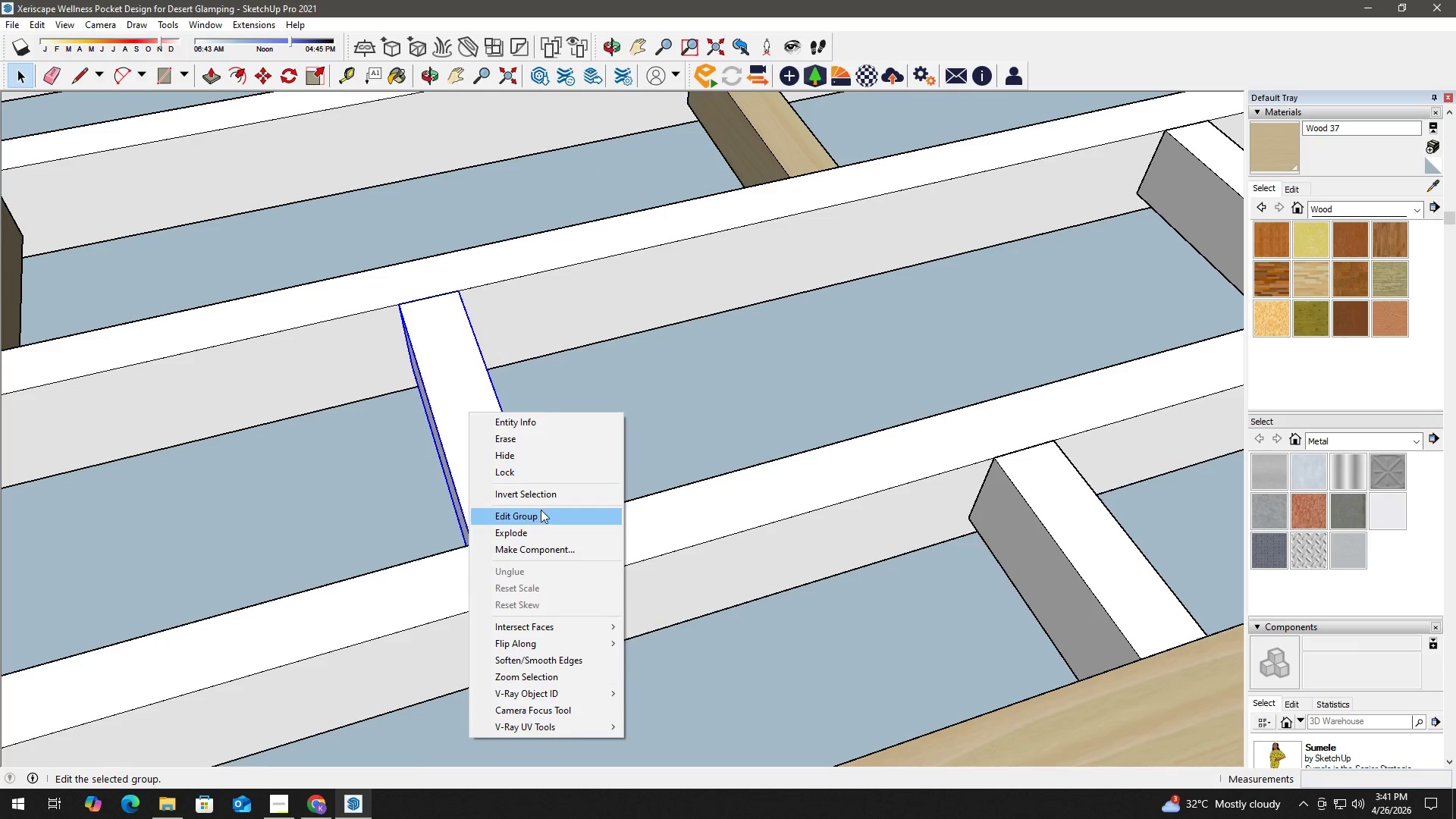 
scroll: coordinate [571, 447], scroll_direction: up, amount: 2.0
 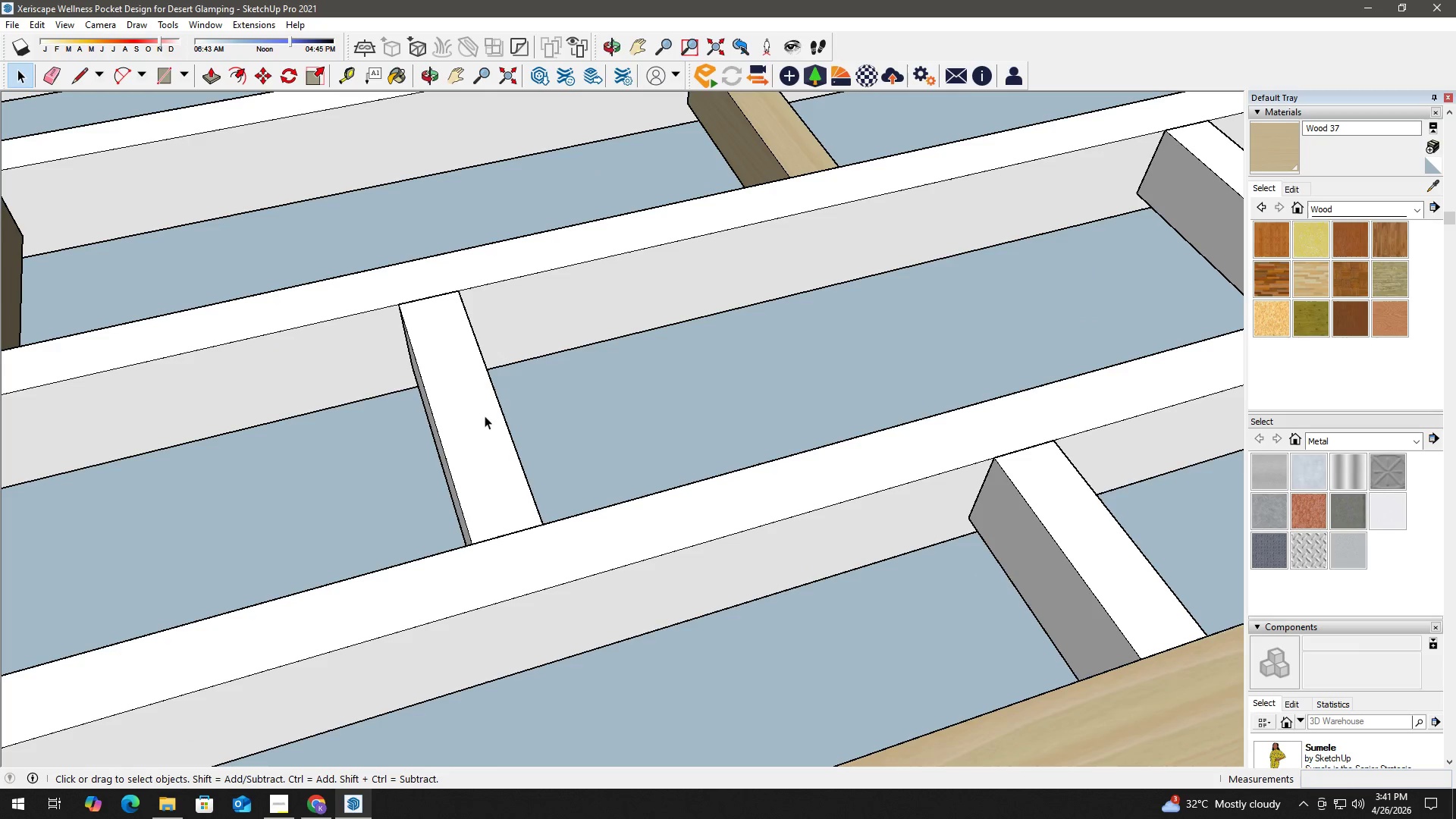 
double_click([468, 432])
 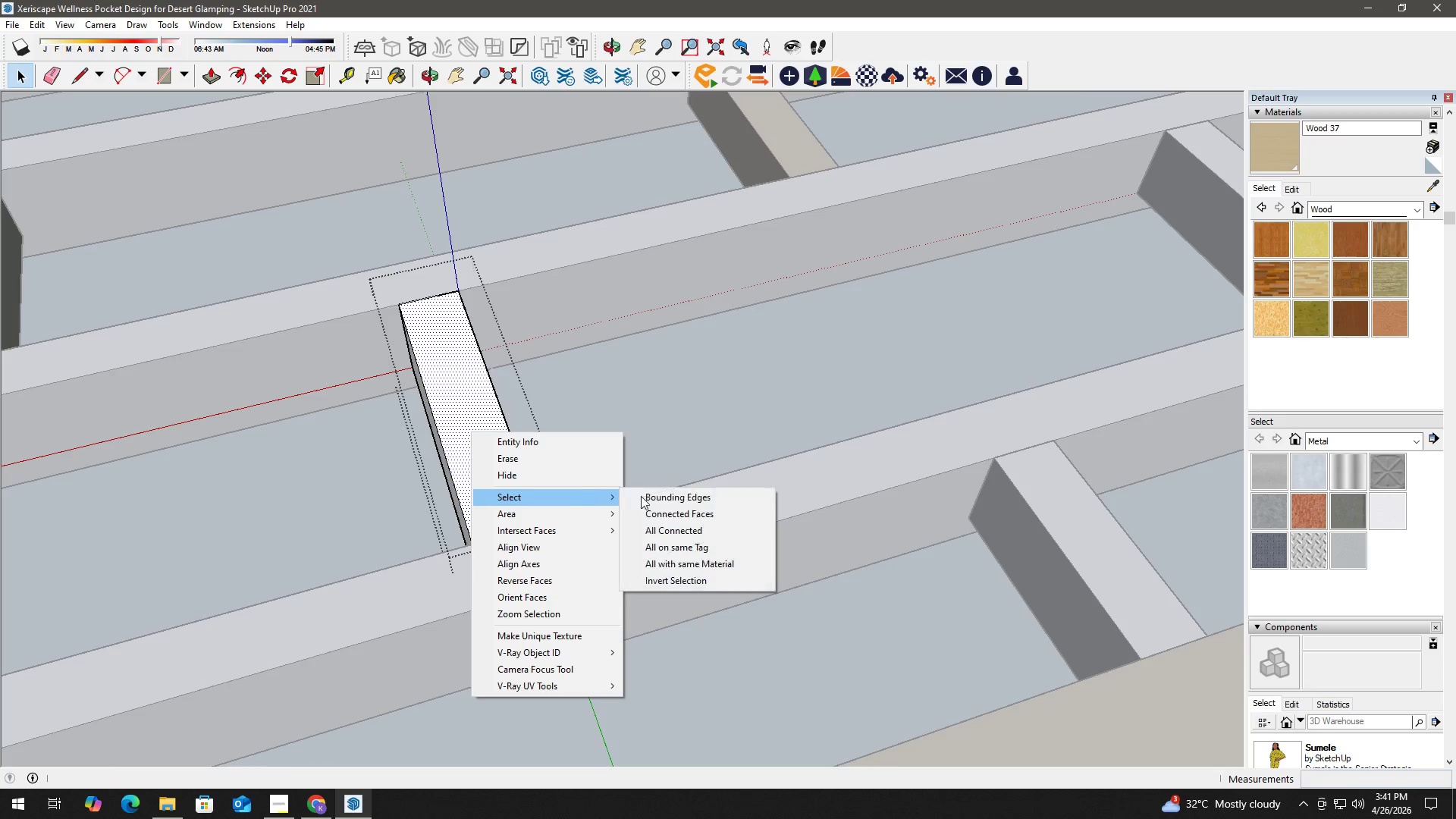 
left_click([689, 529])
 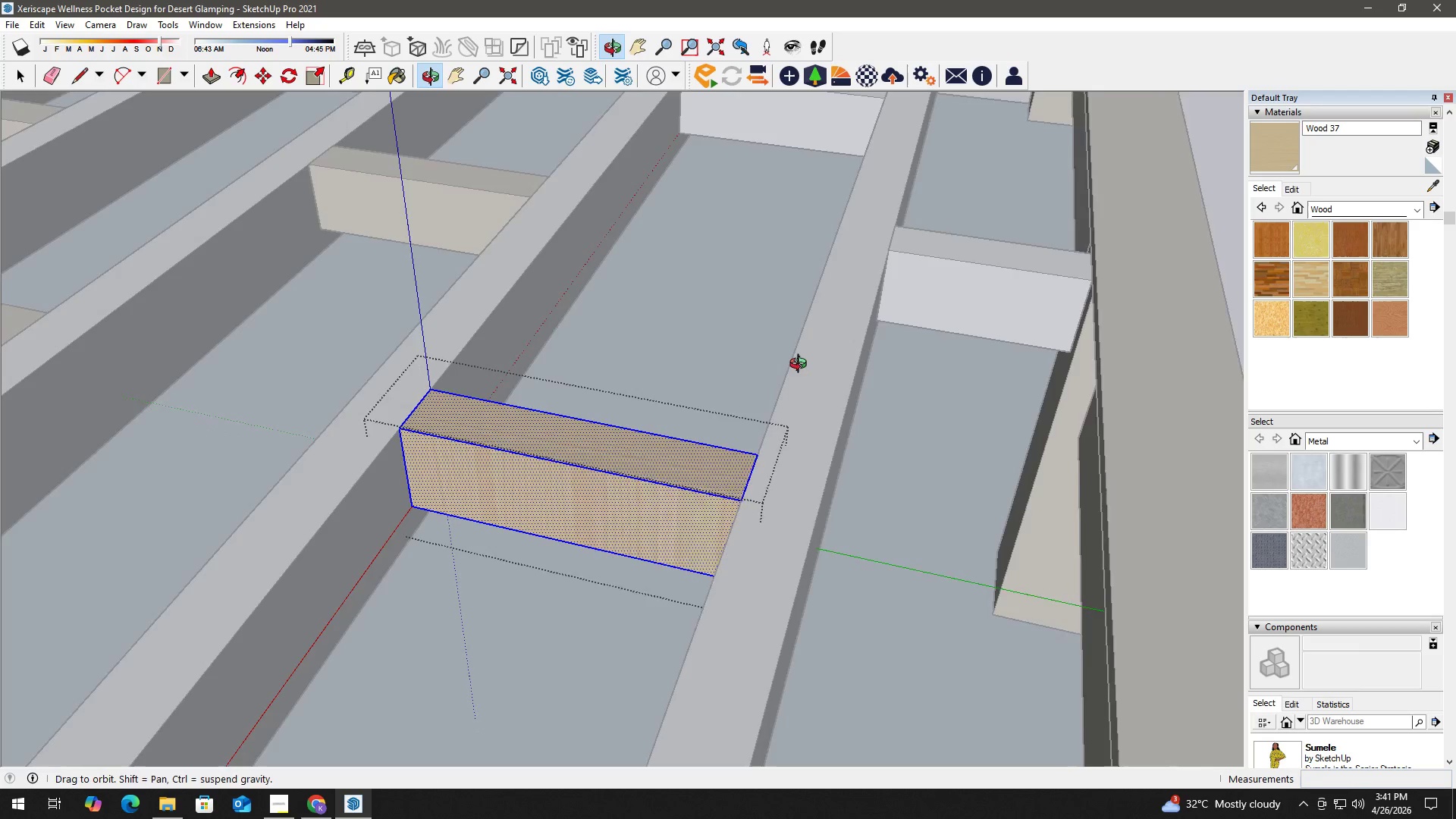 
left_click([595, 500])
 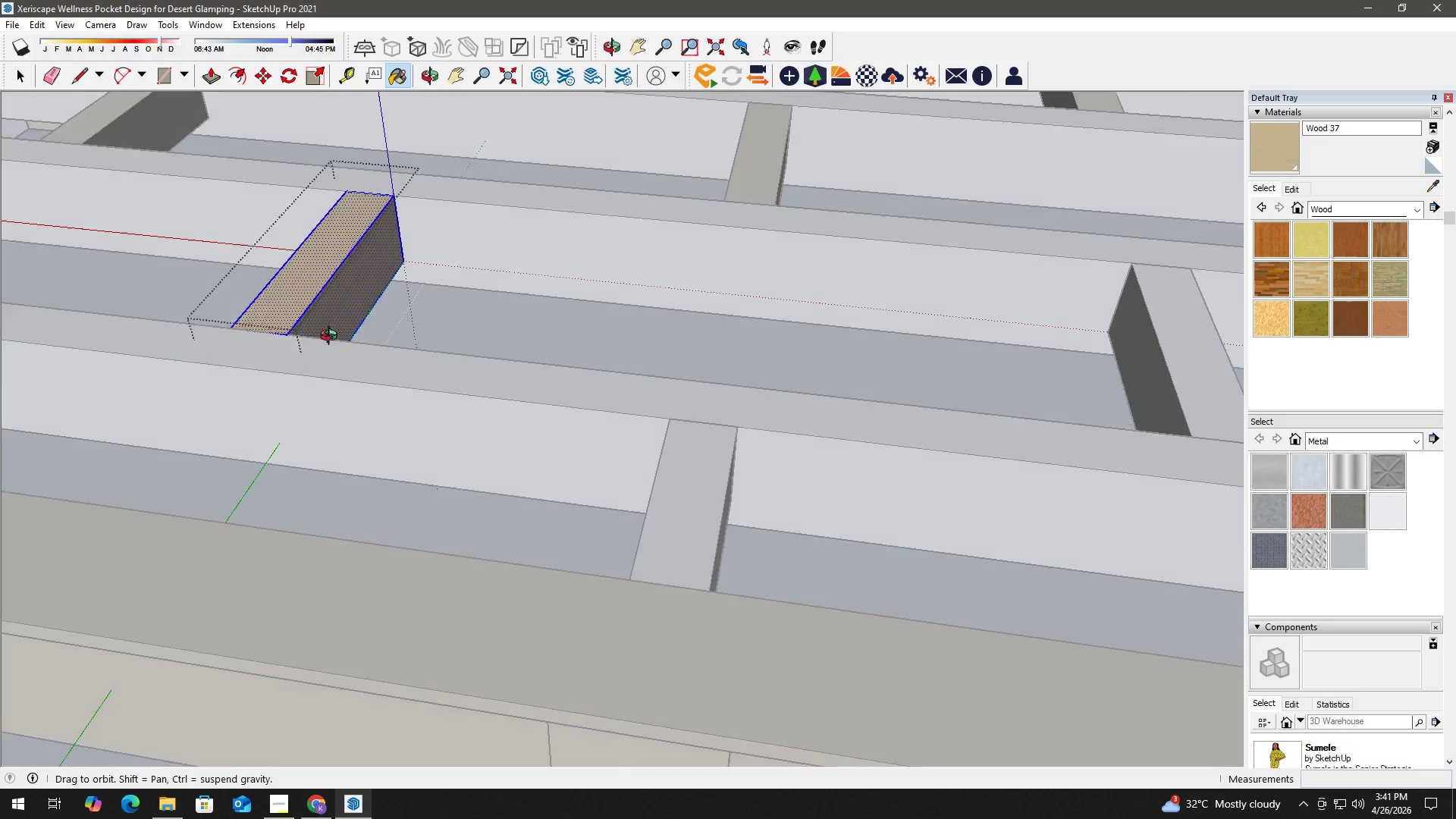 
left_click([334, 311])
 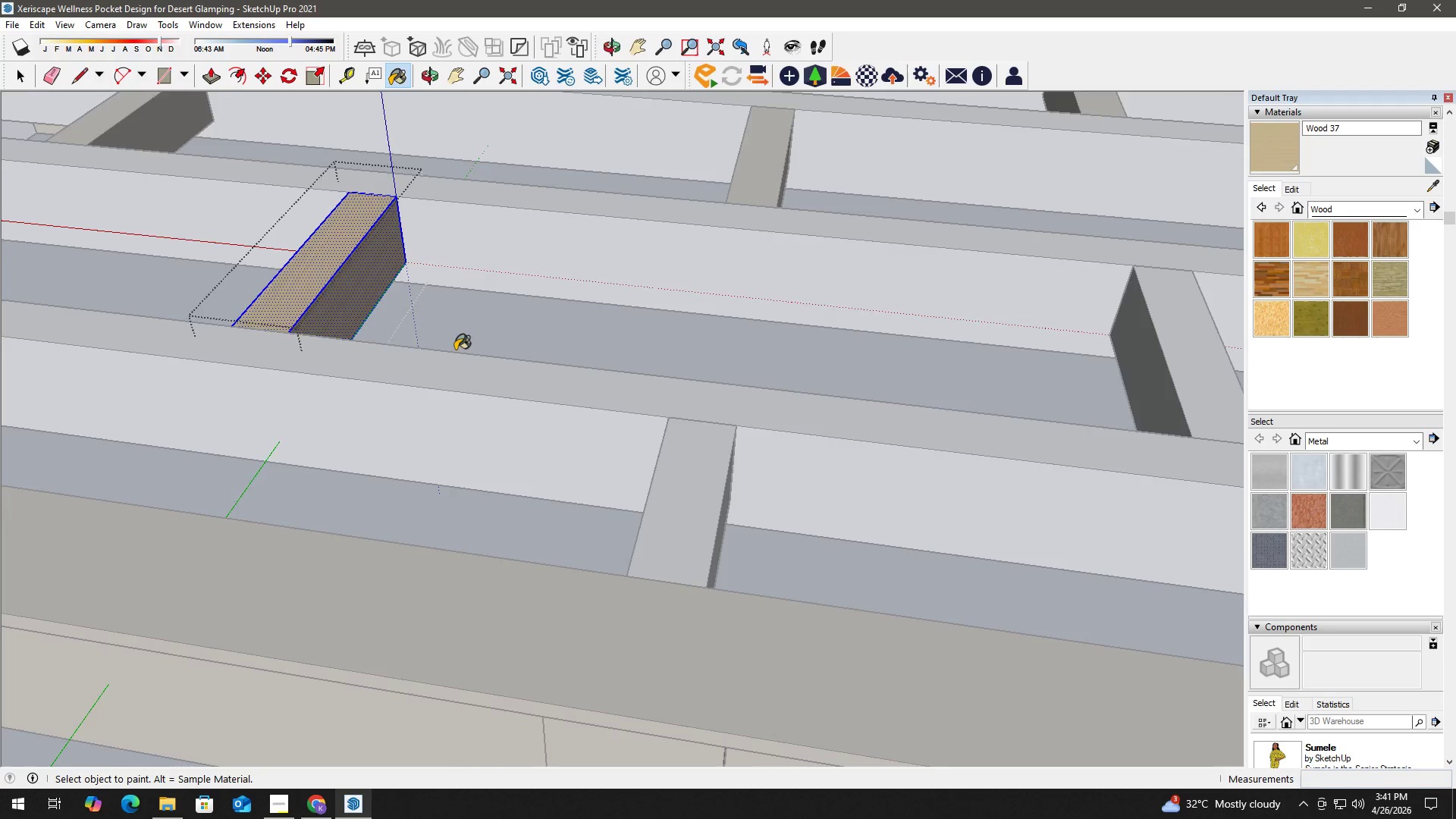 
key(Space)
 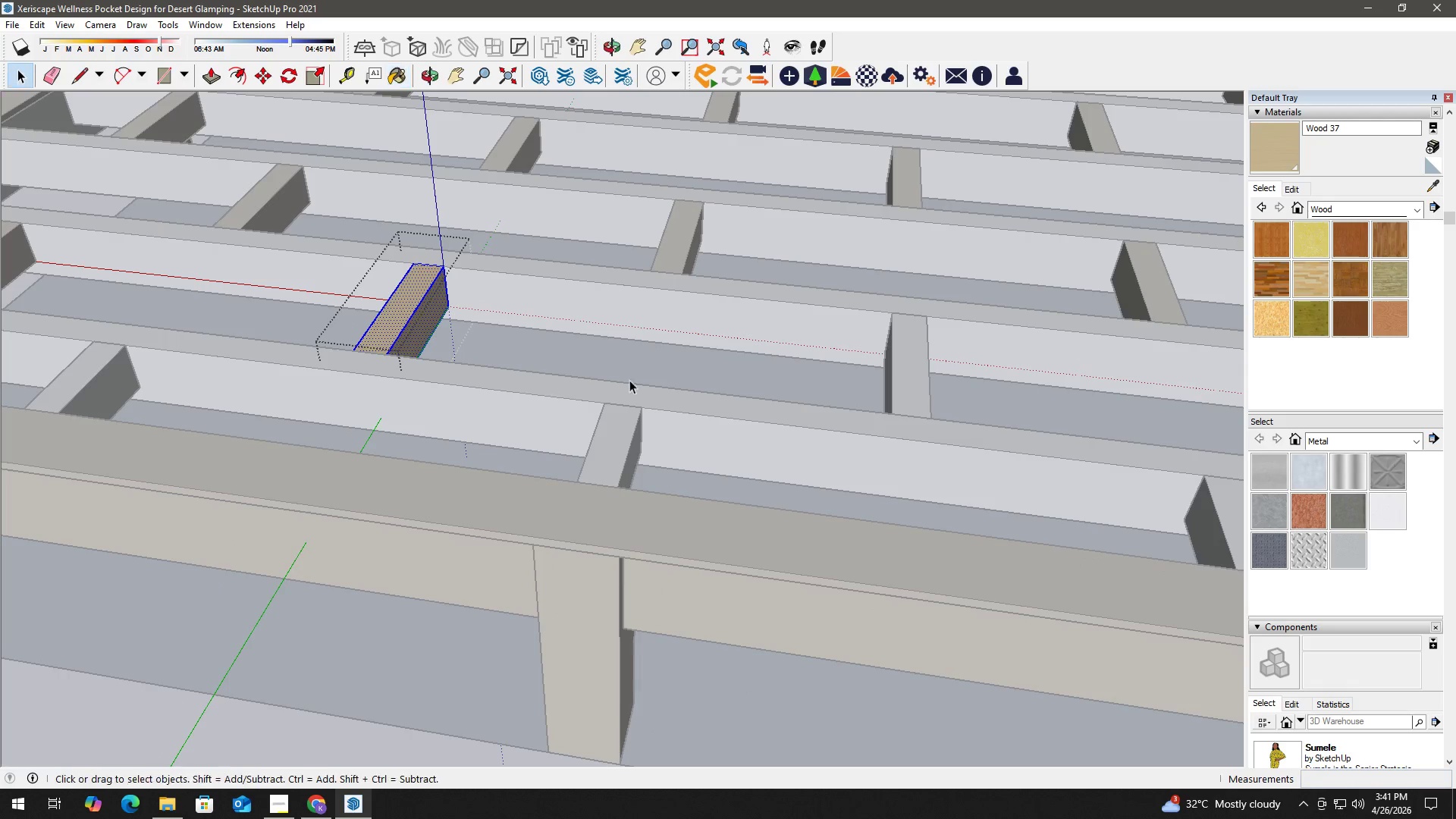 
key(Escape)
 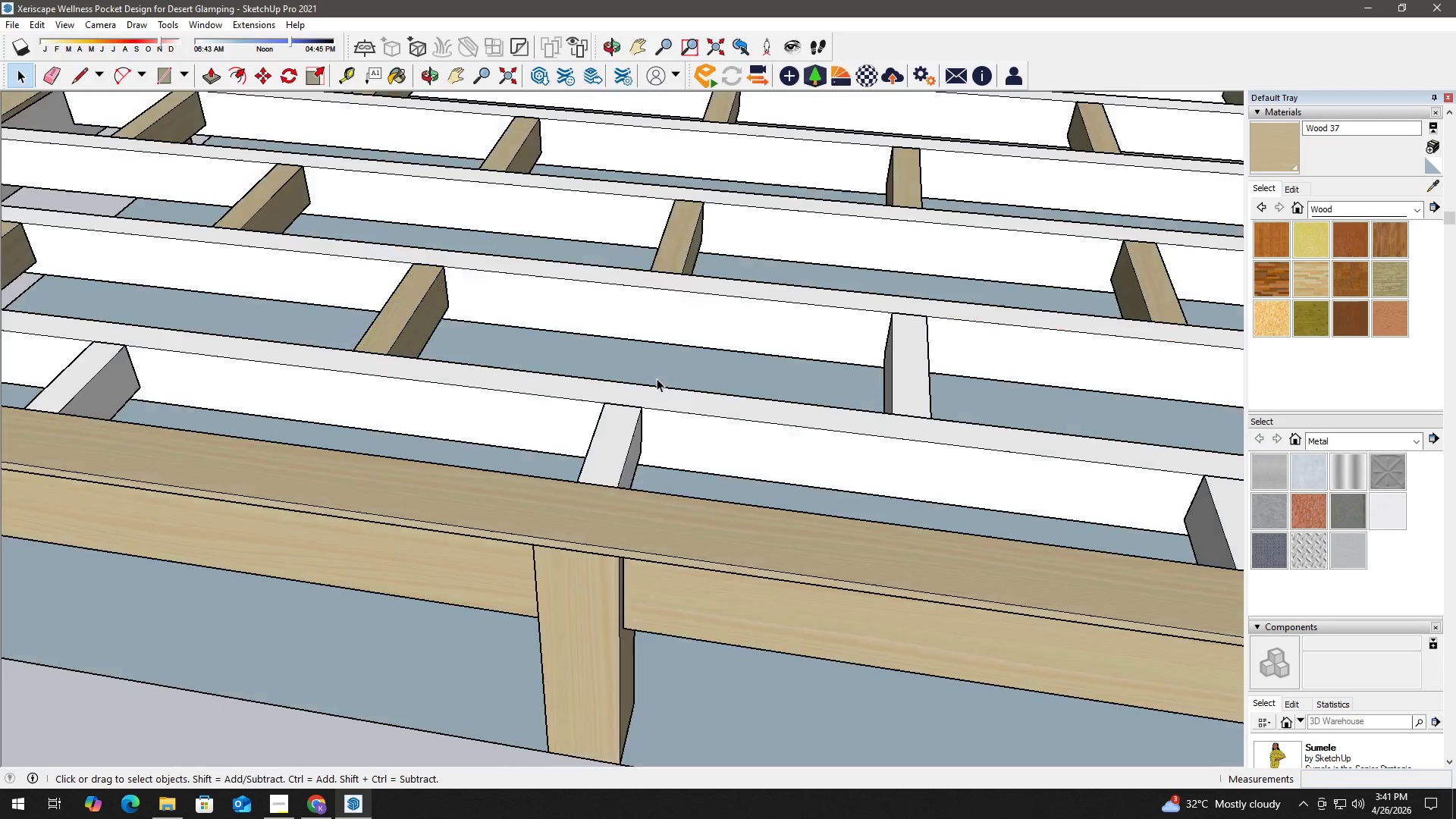 
left_click([657, 378])
 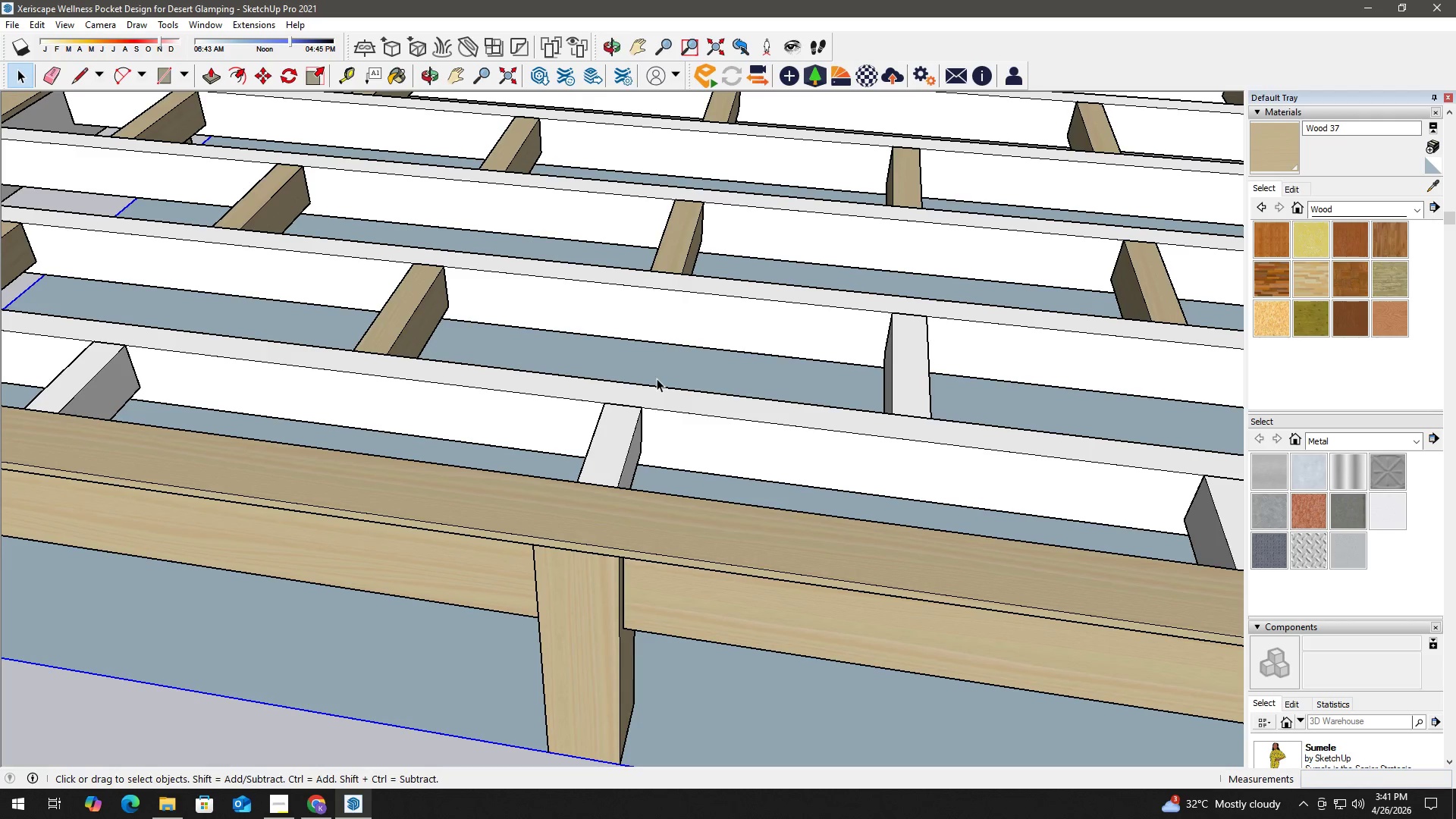 
scroll: coordinate [528, 389], scroll_direction: down, amount: 6.0
 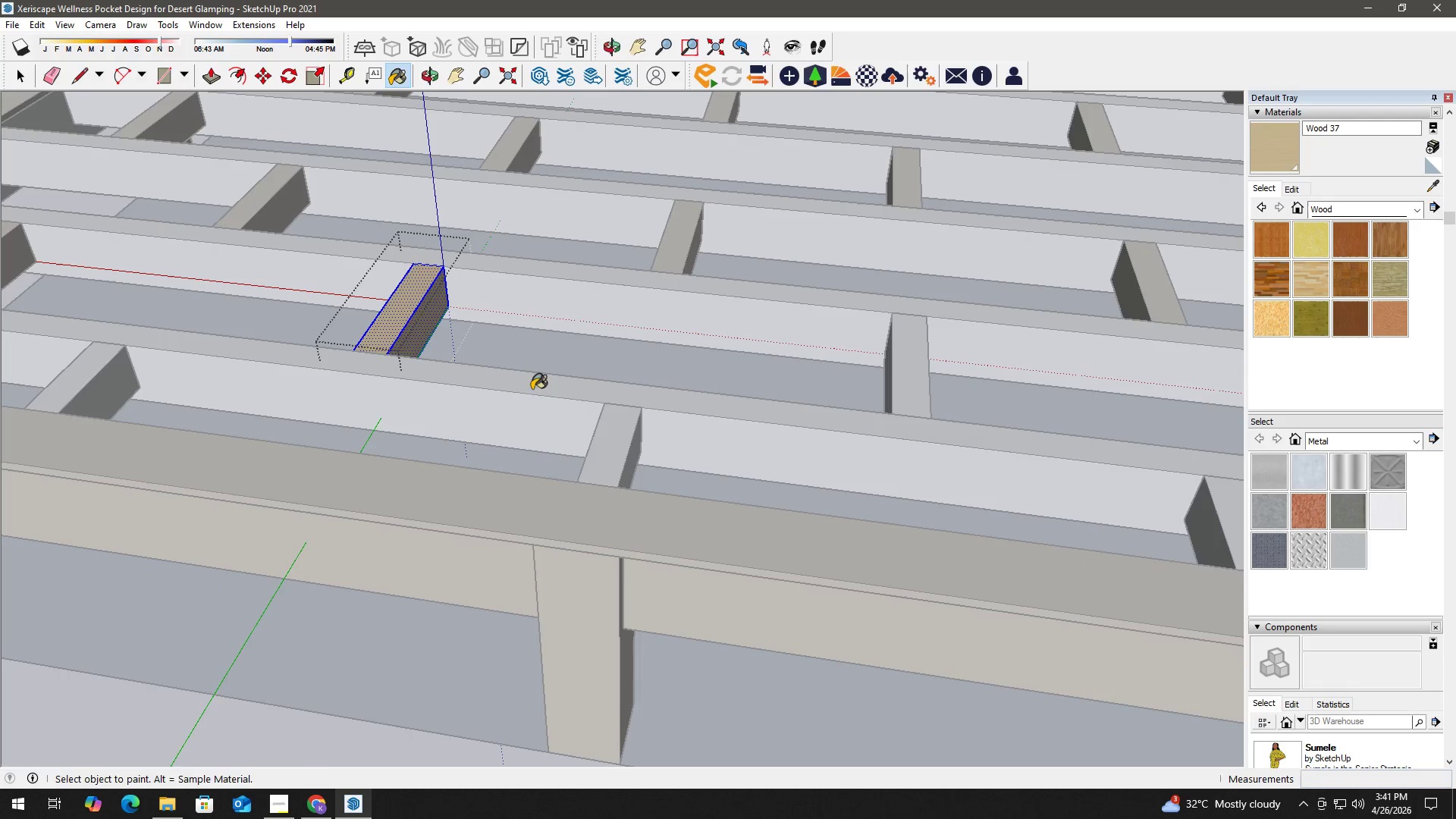 
key(H)
 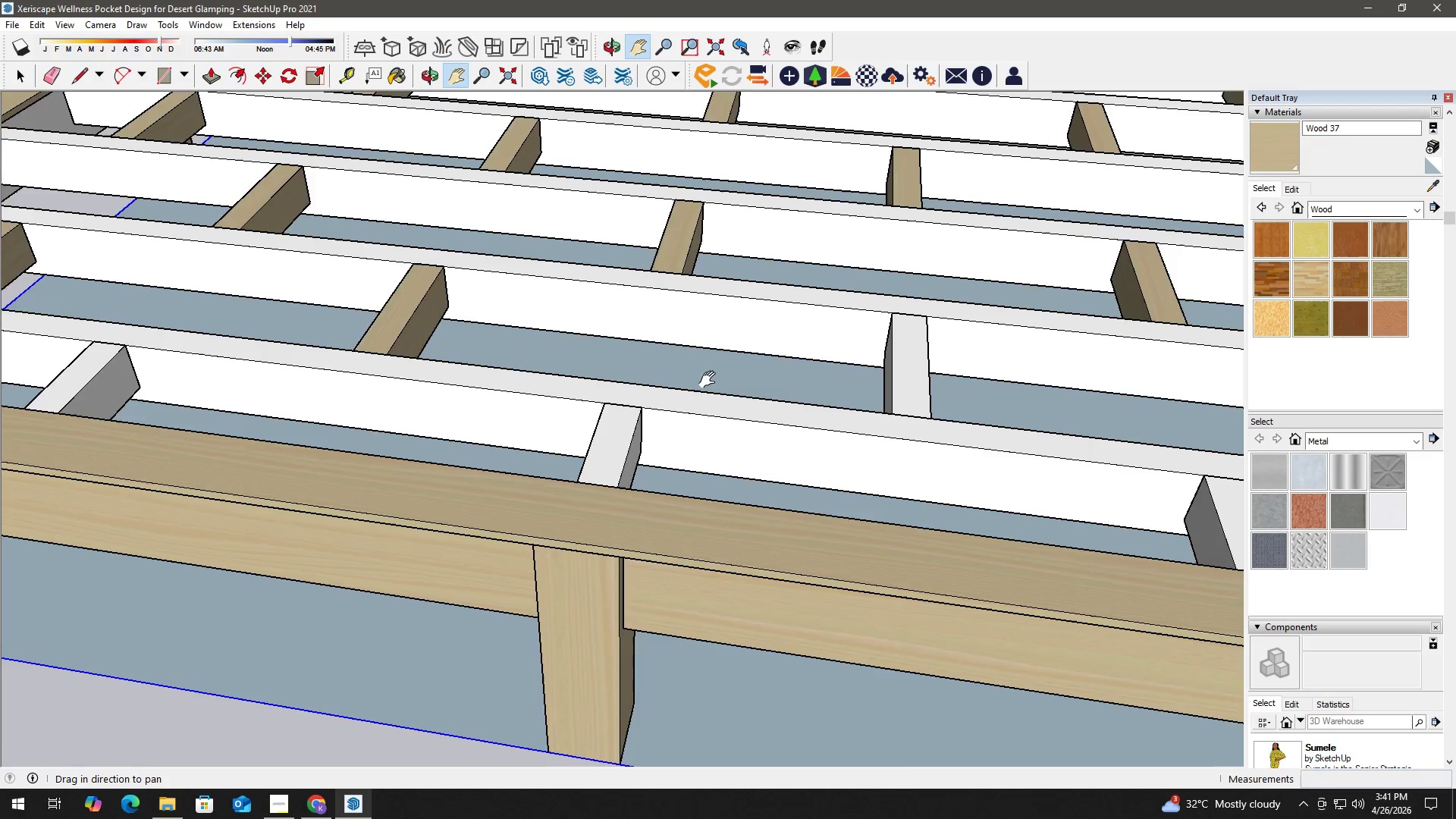 
left_click_drag(start_coordinate=[710, 380], to_coordinate=[363, 394])
 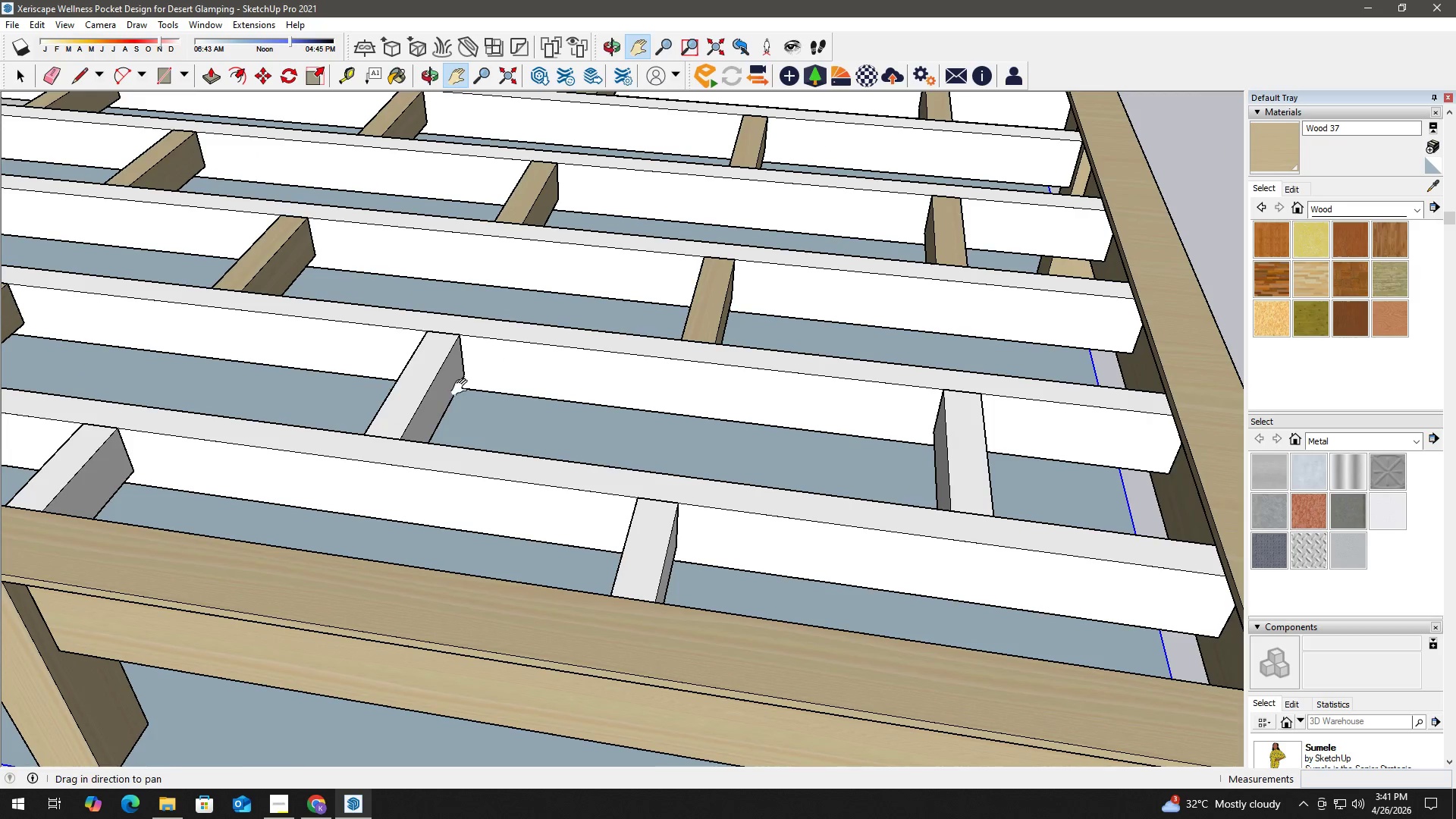 
key(Space)
 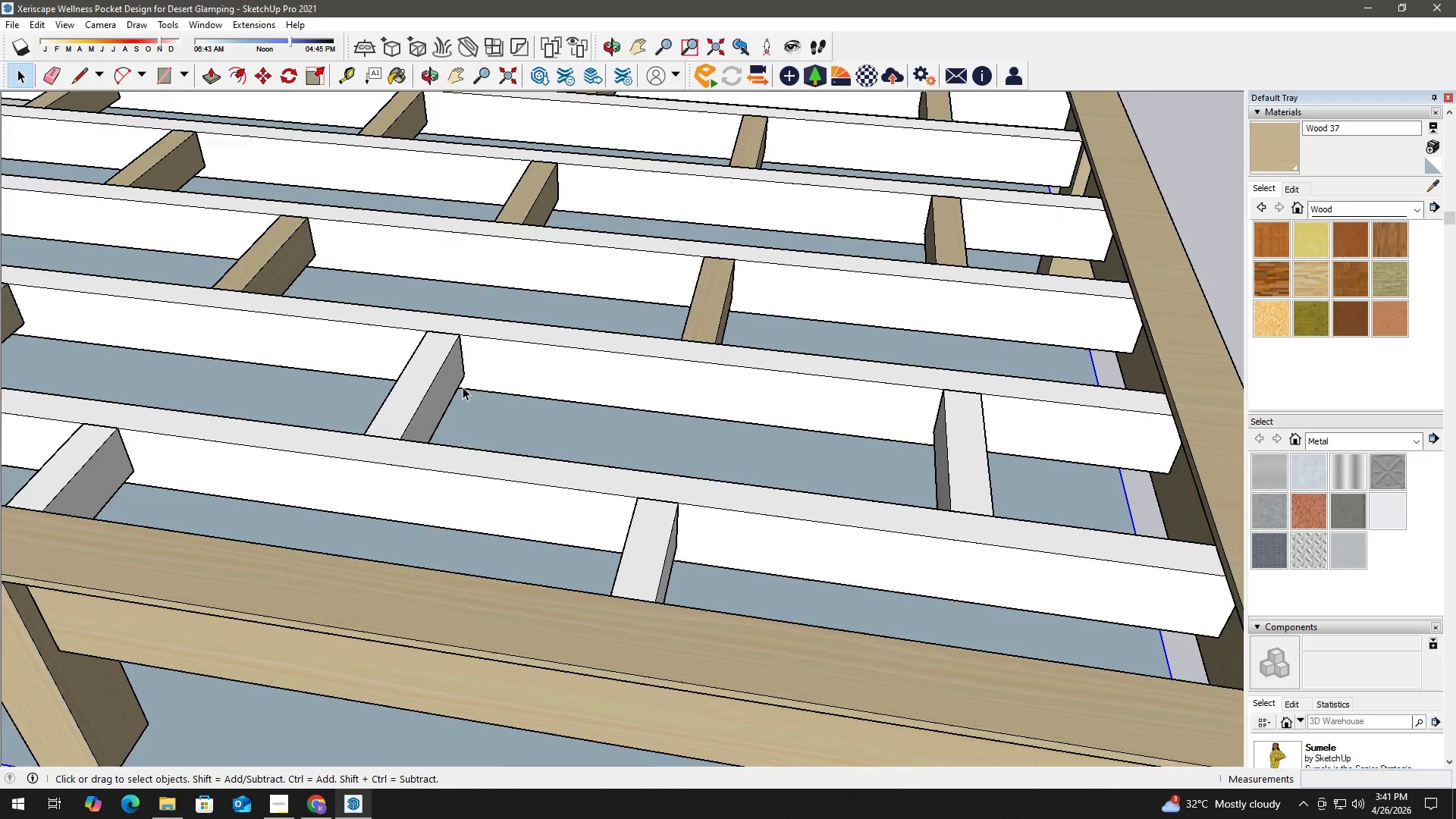 
left_click([410, 360])
 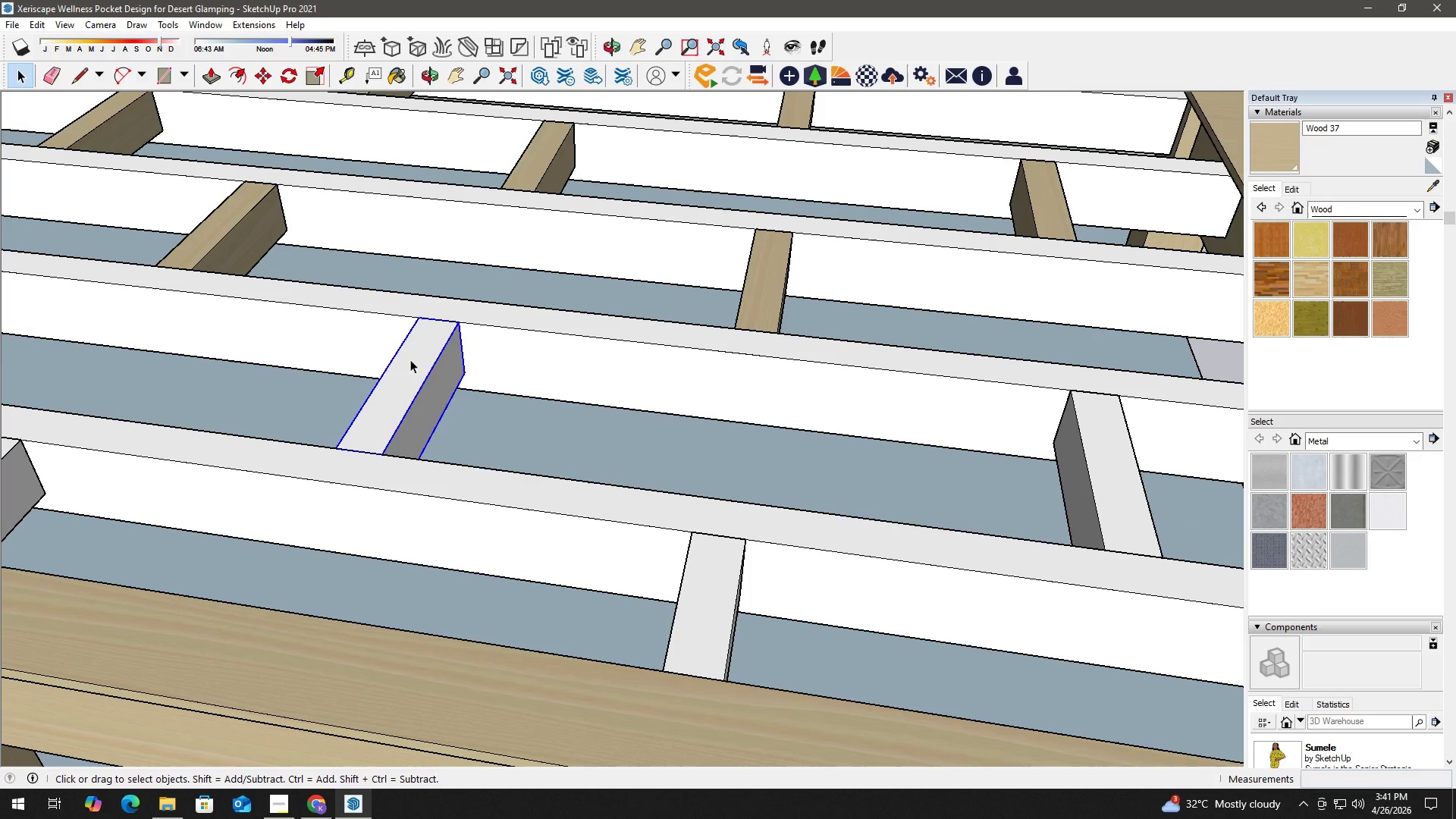 
right_click([410, 359])
 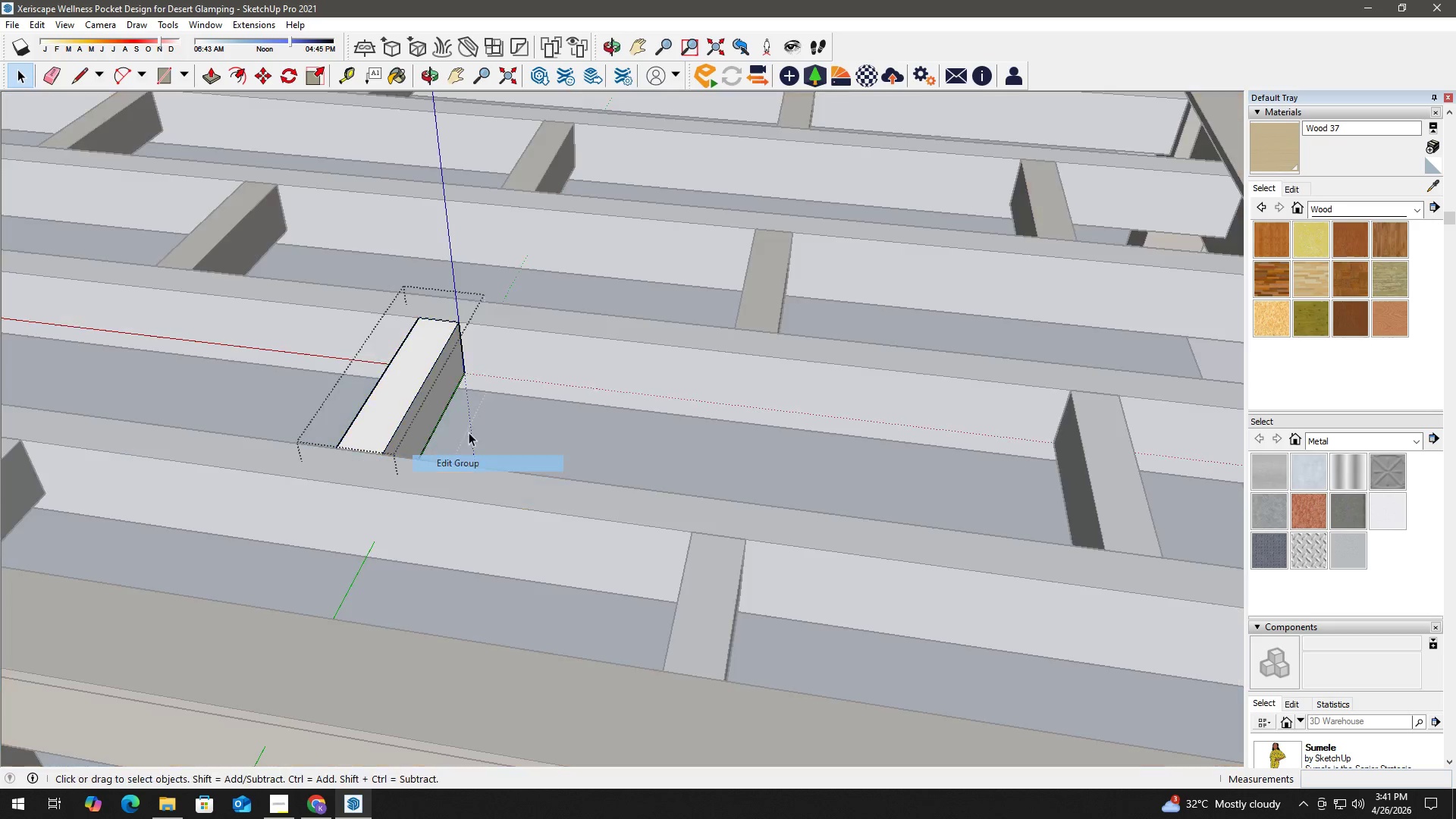 
scroll: coordinate [463, 387], scroll_direction: up, amount: 2.0
 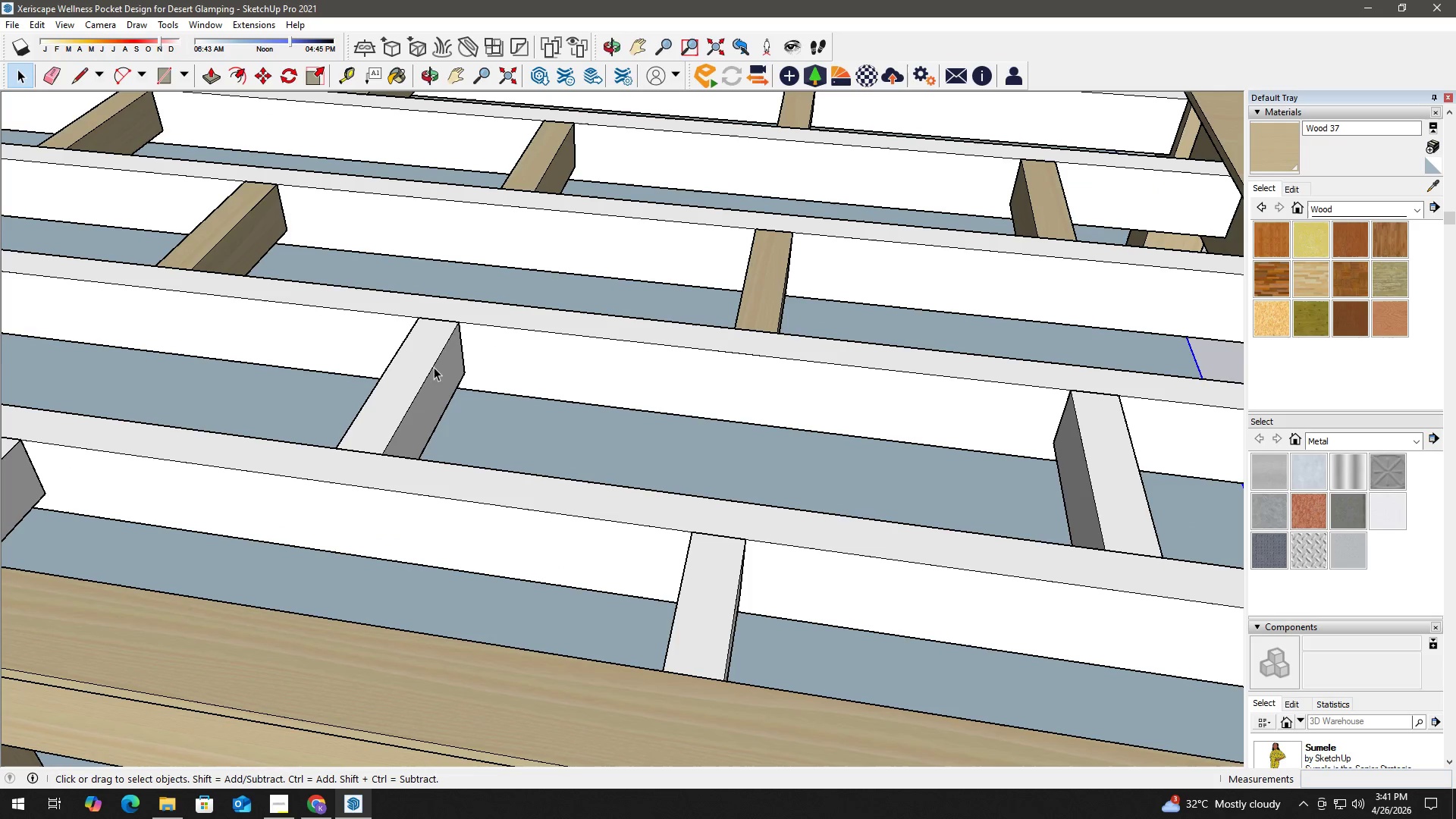 
double_click([416, 369])
 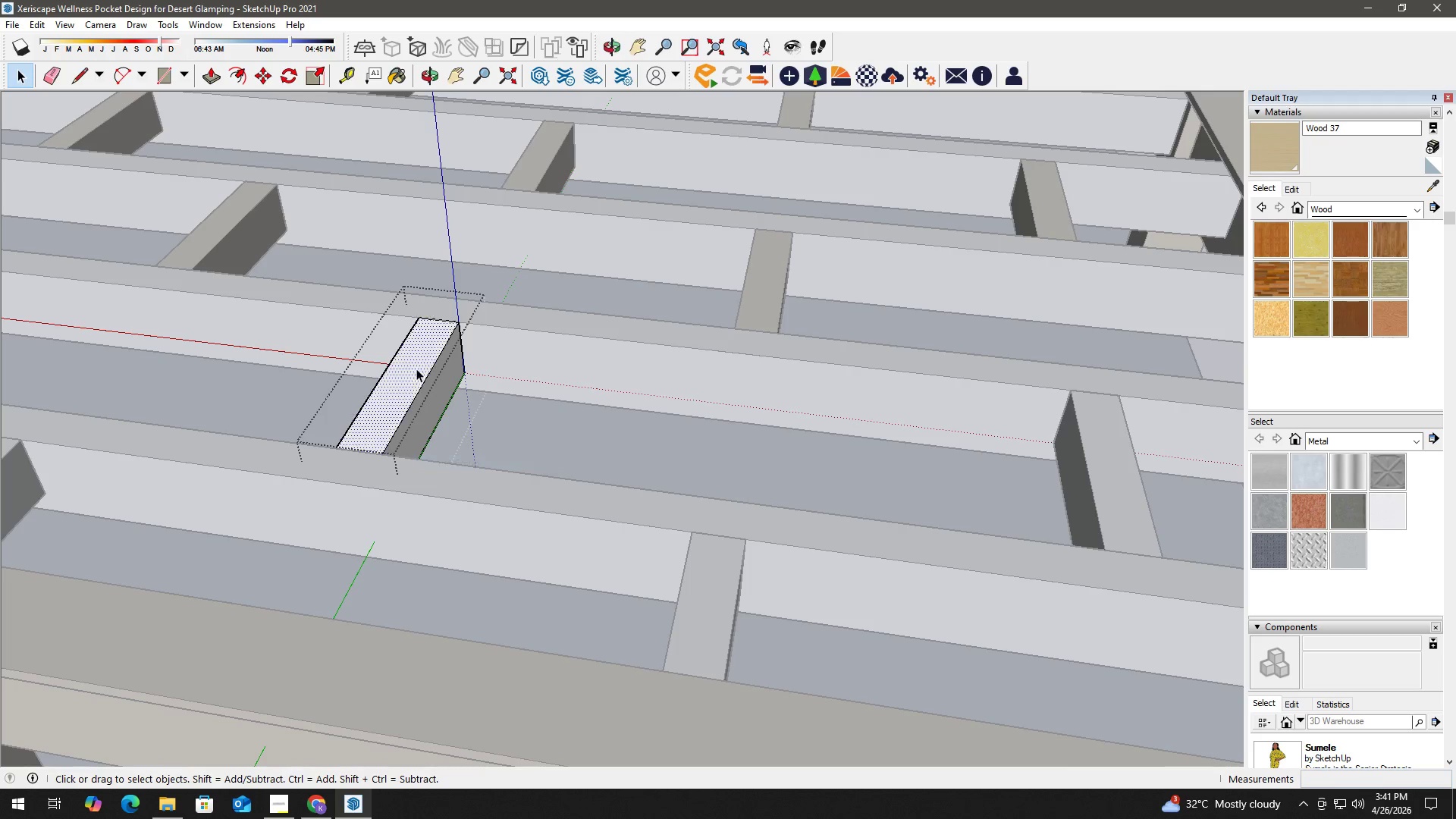 
right_click([416, 369])
 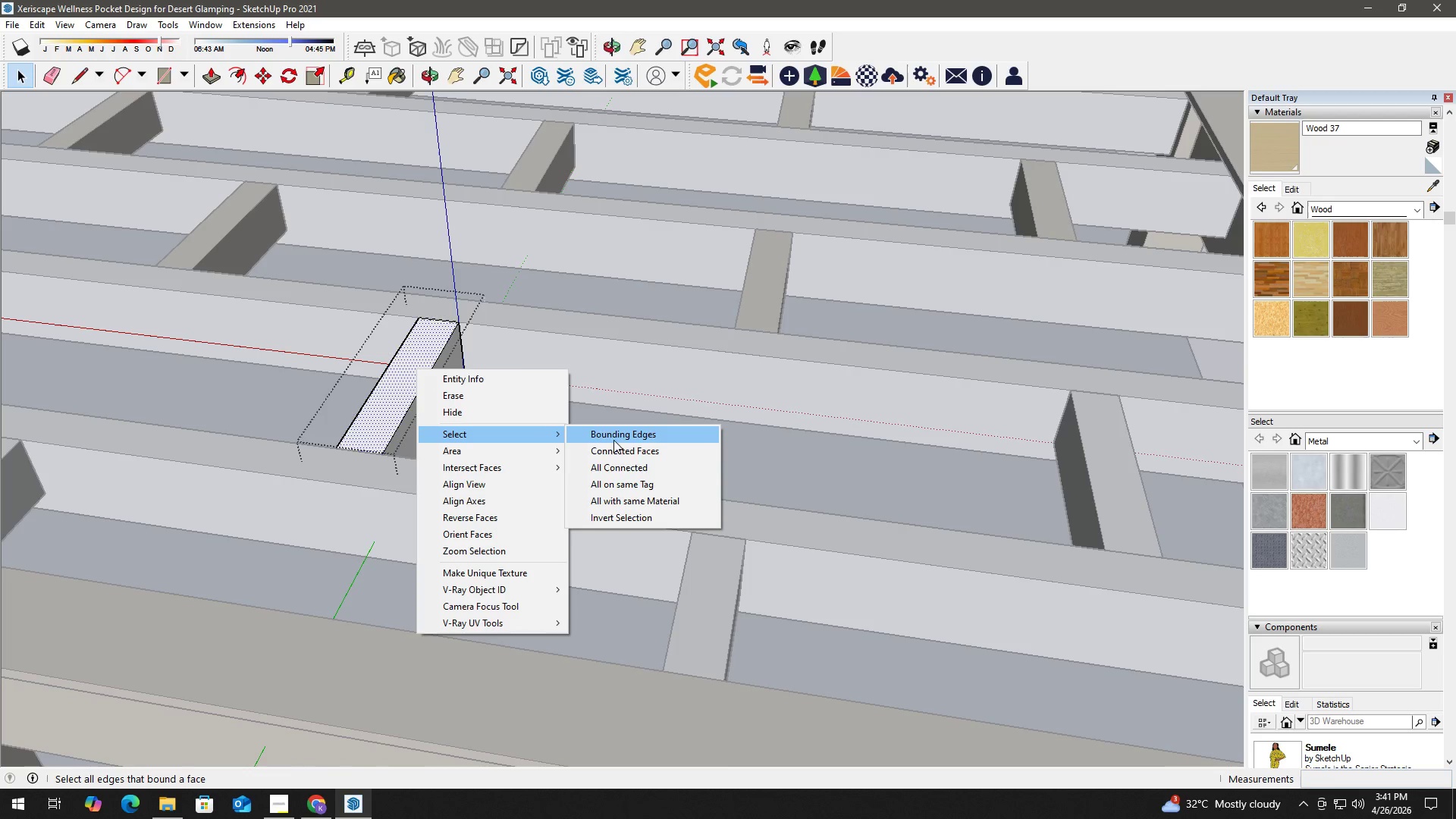 
left_click([625, 463])
 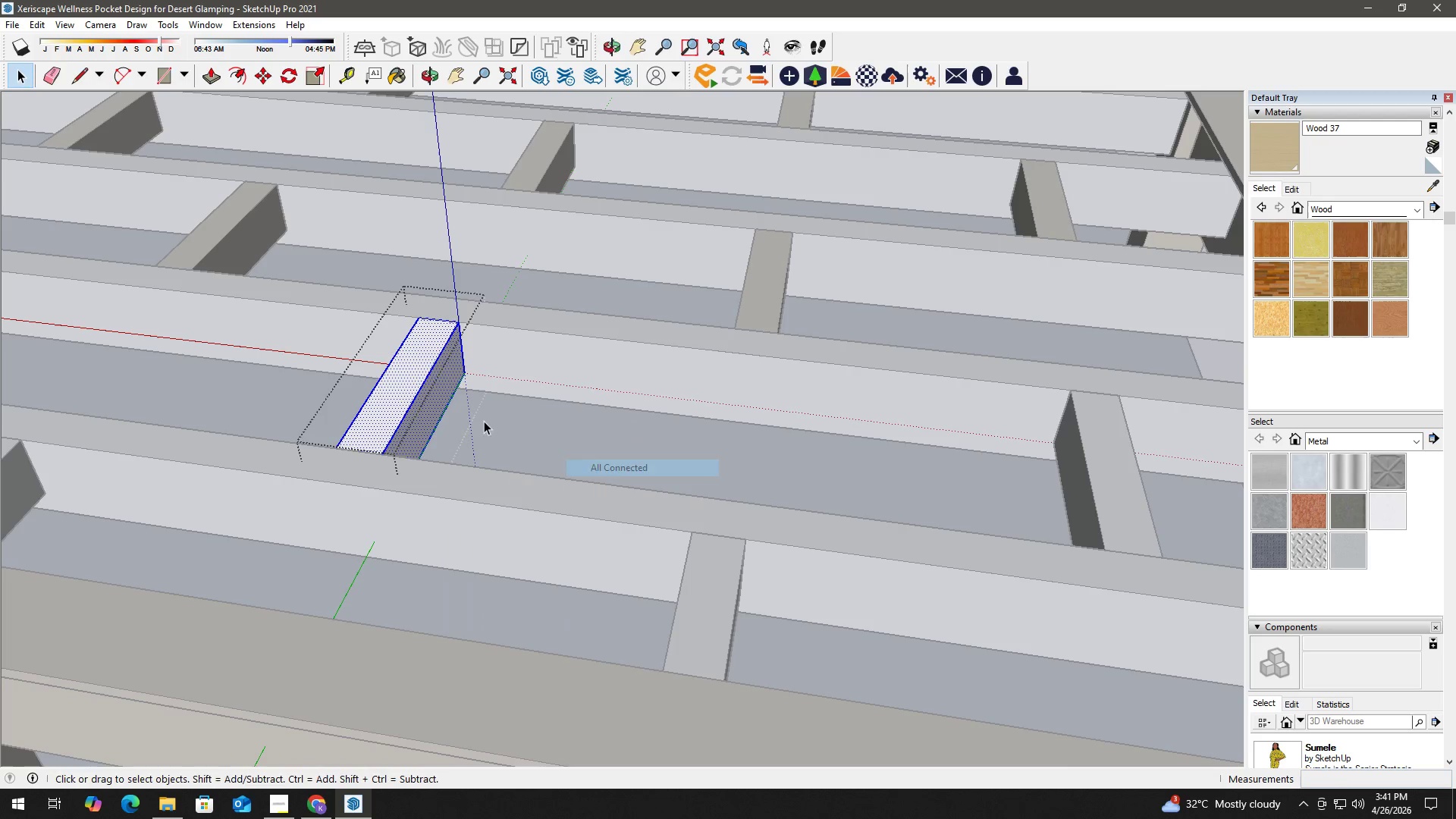 
key(B)
 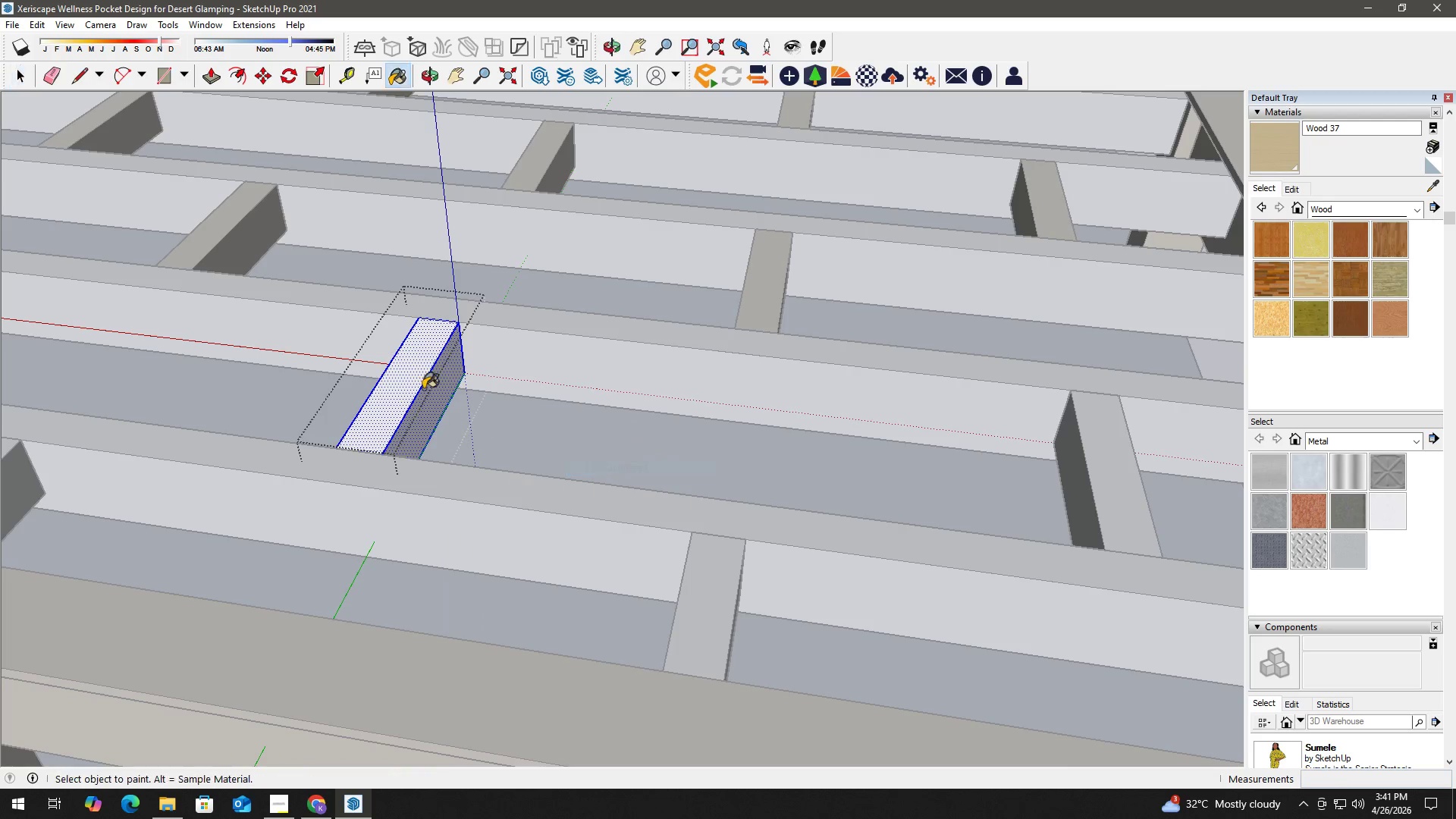 
double_click([413, 384])
 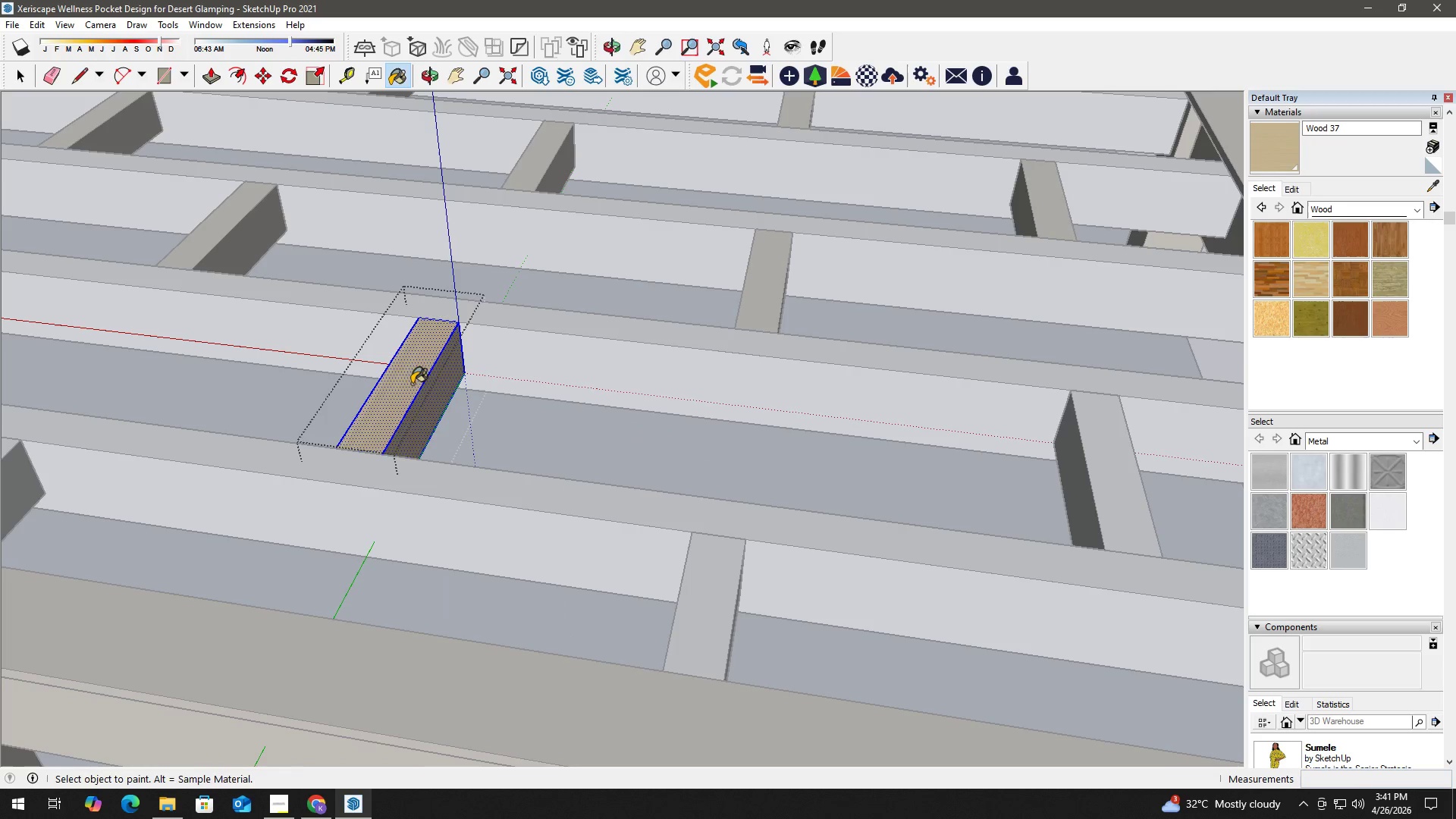 
key(Space)
 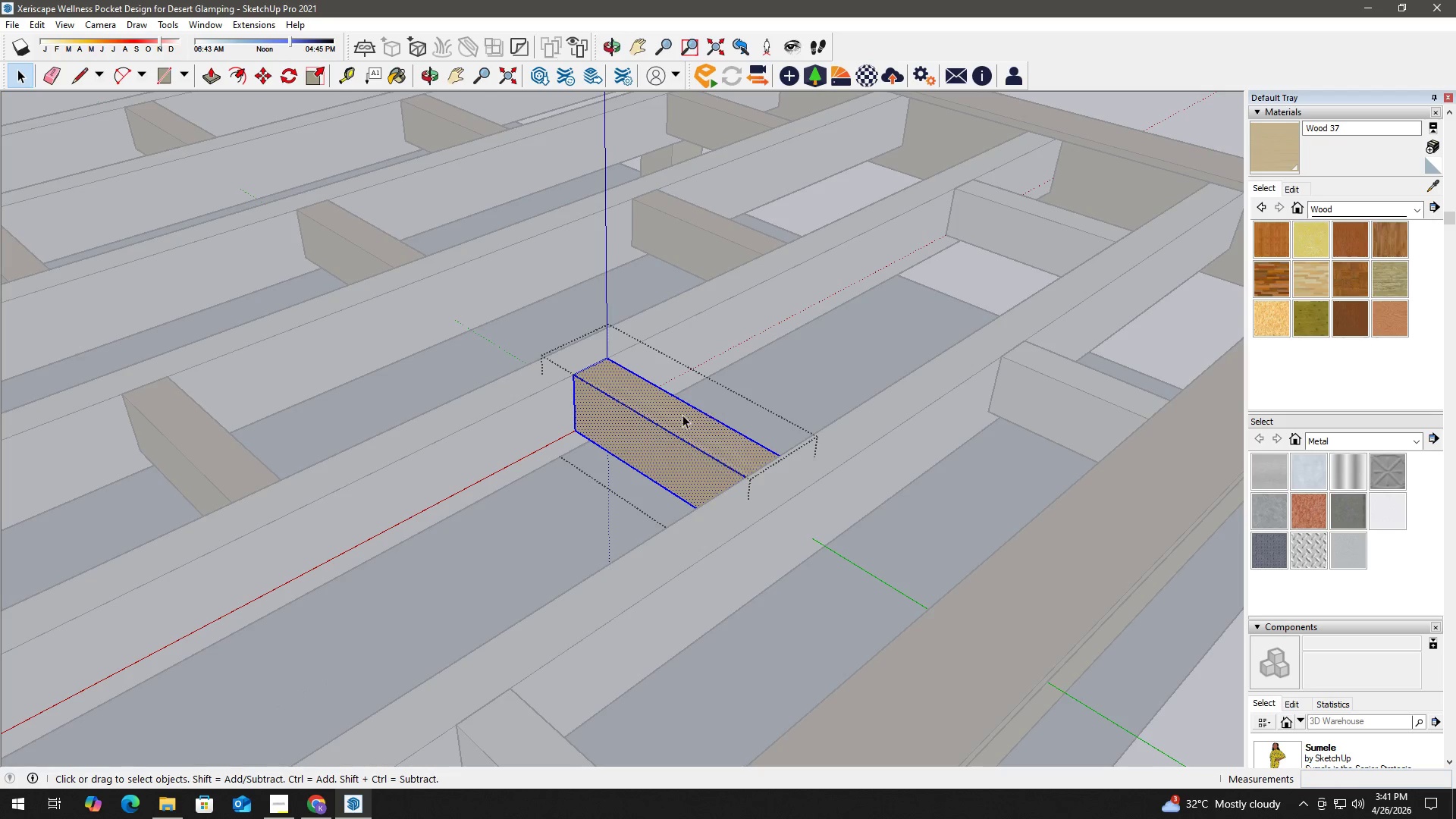 
key(B)
 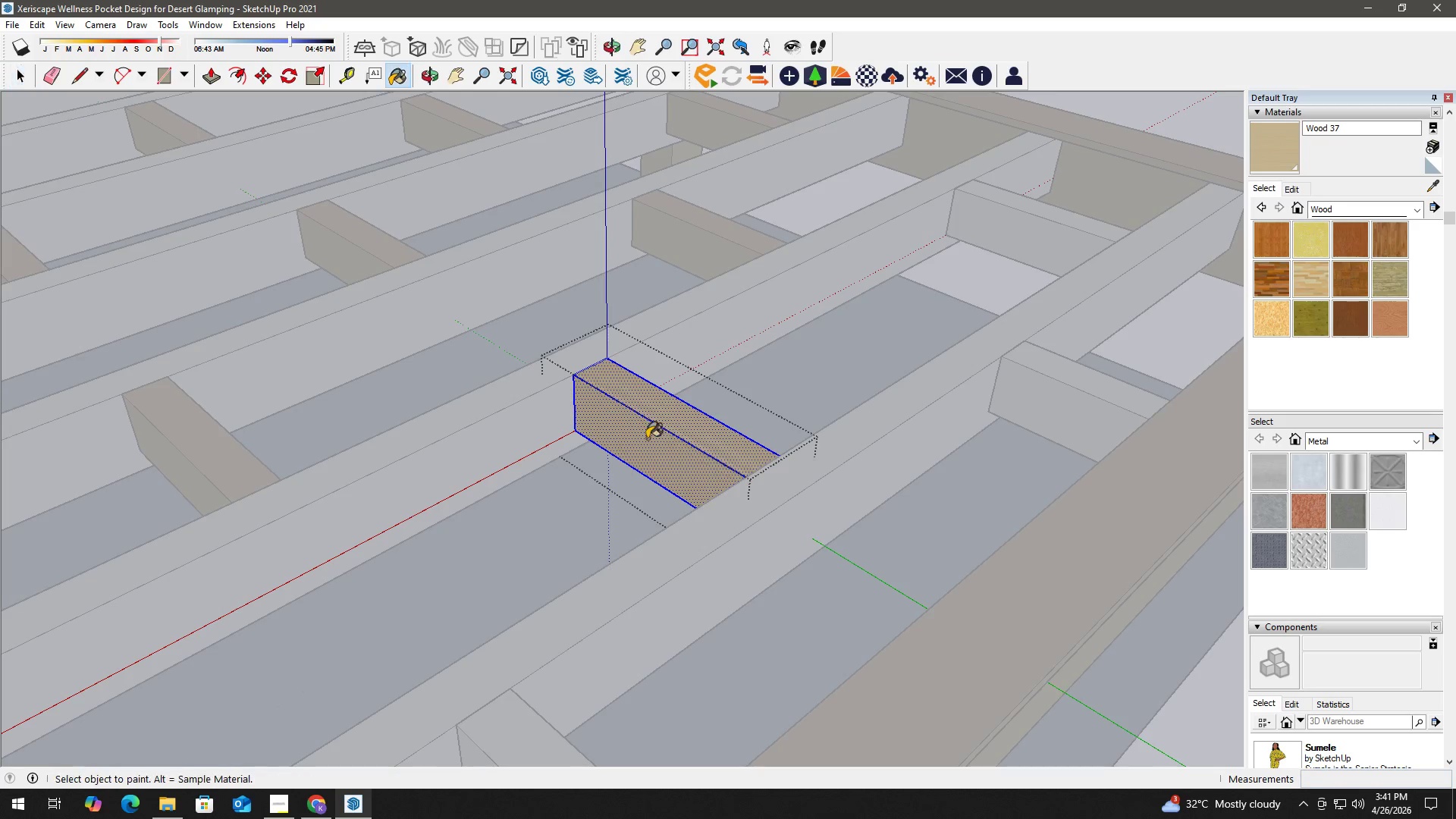 
left_click([645, 441])
 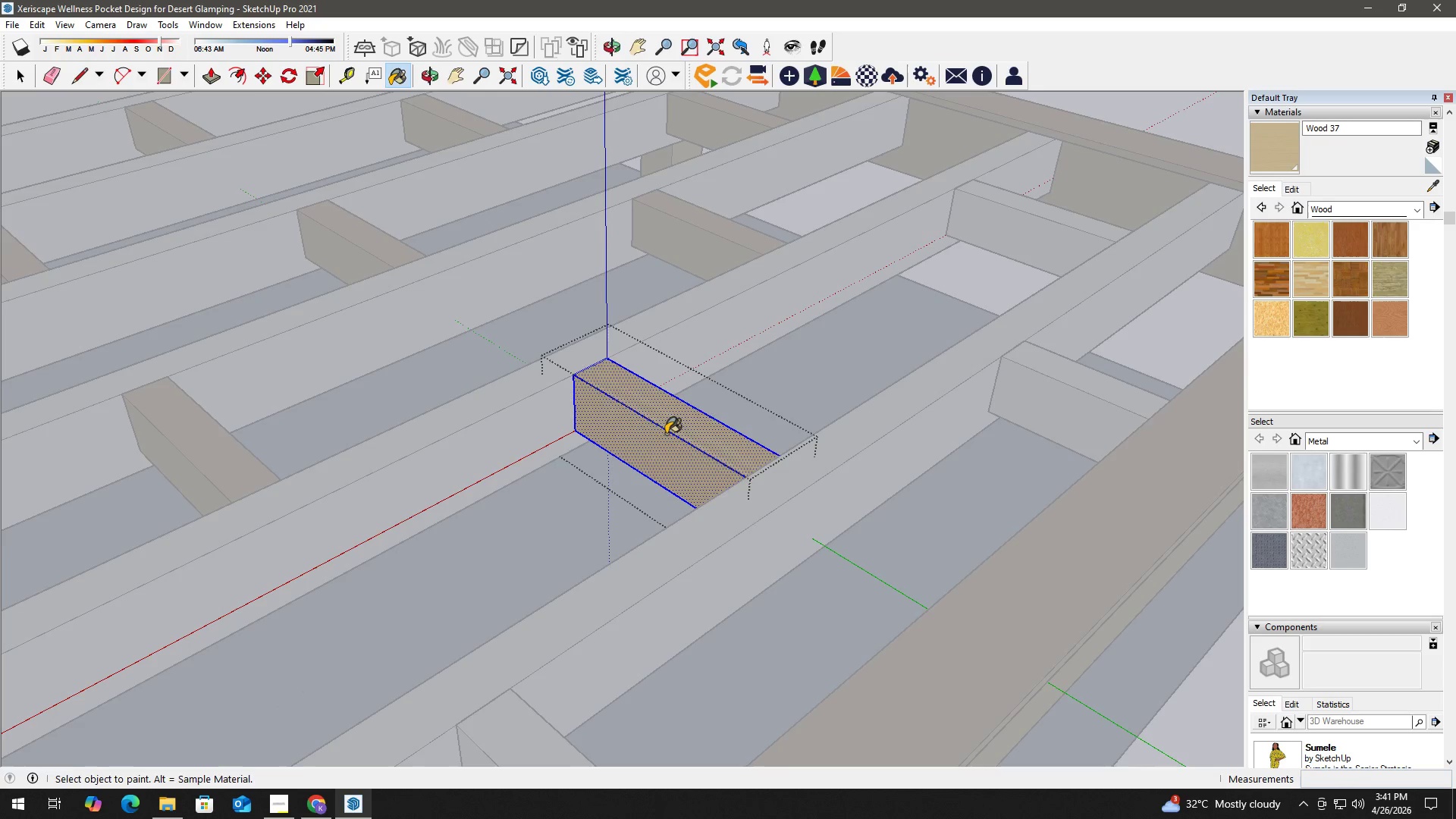 
key(Space)
 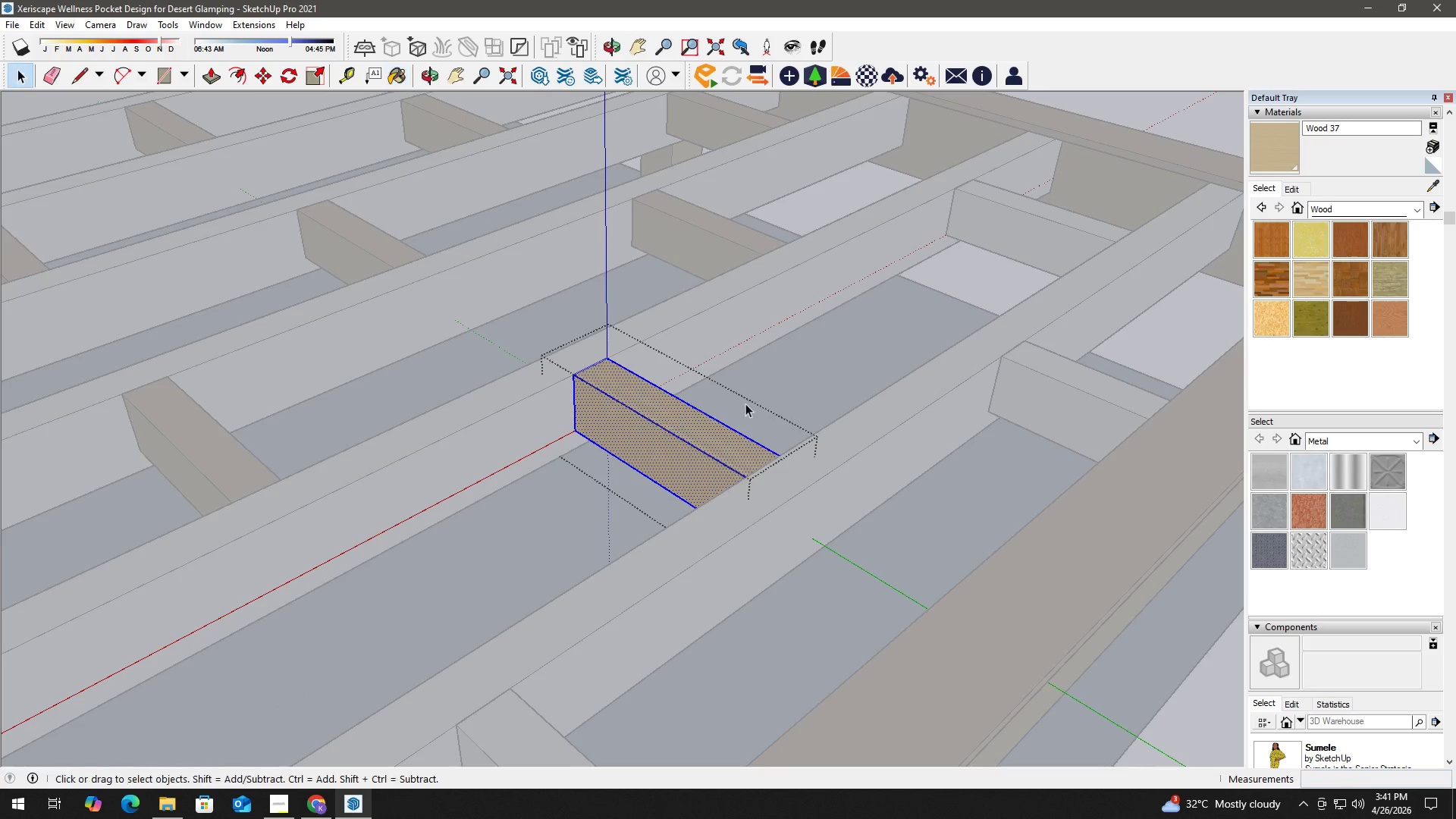 
key(H)
 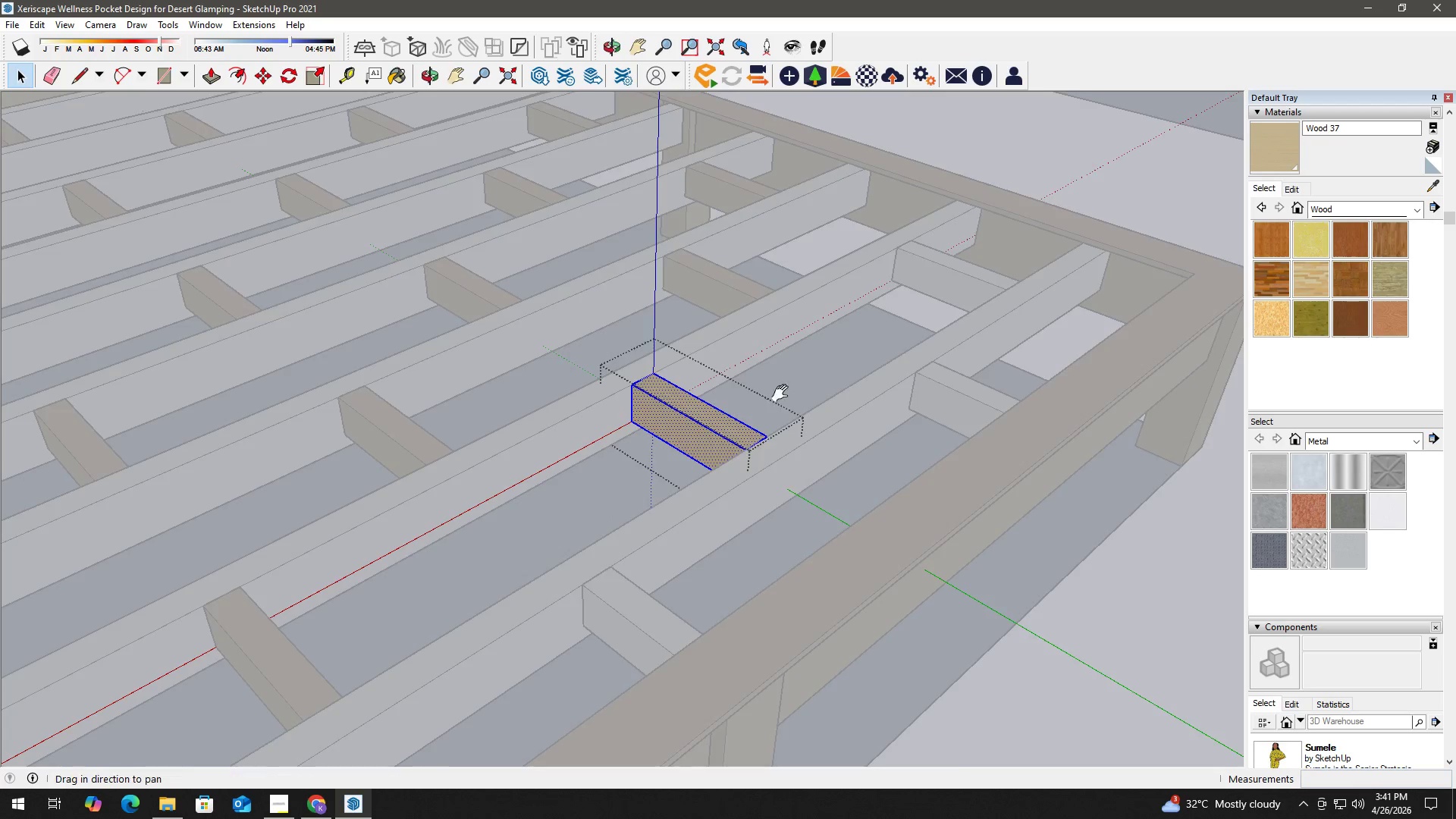 
left_click_drag(start_coordinate=[783, 394], to_coordinate=[376, 513])
 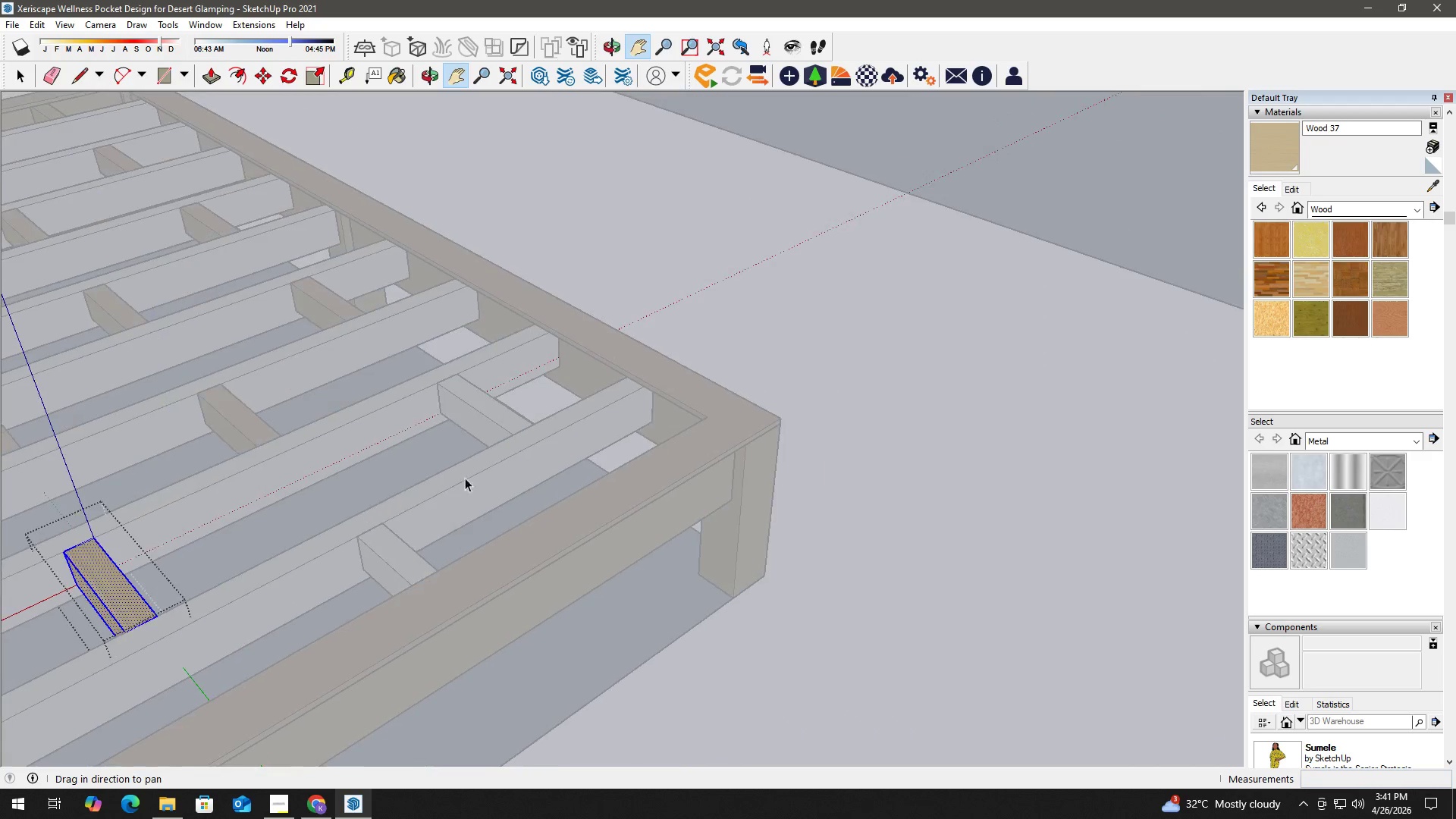 
scroll: coordinate [745, 403], scroll_direction: down, amount: 3.0
 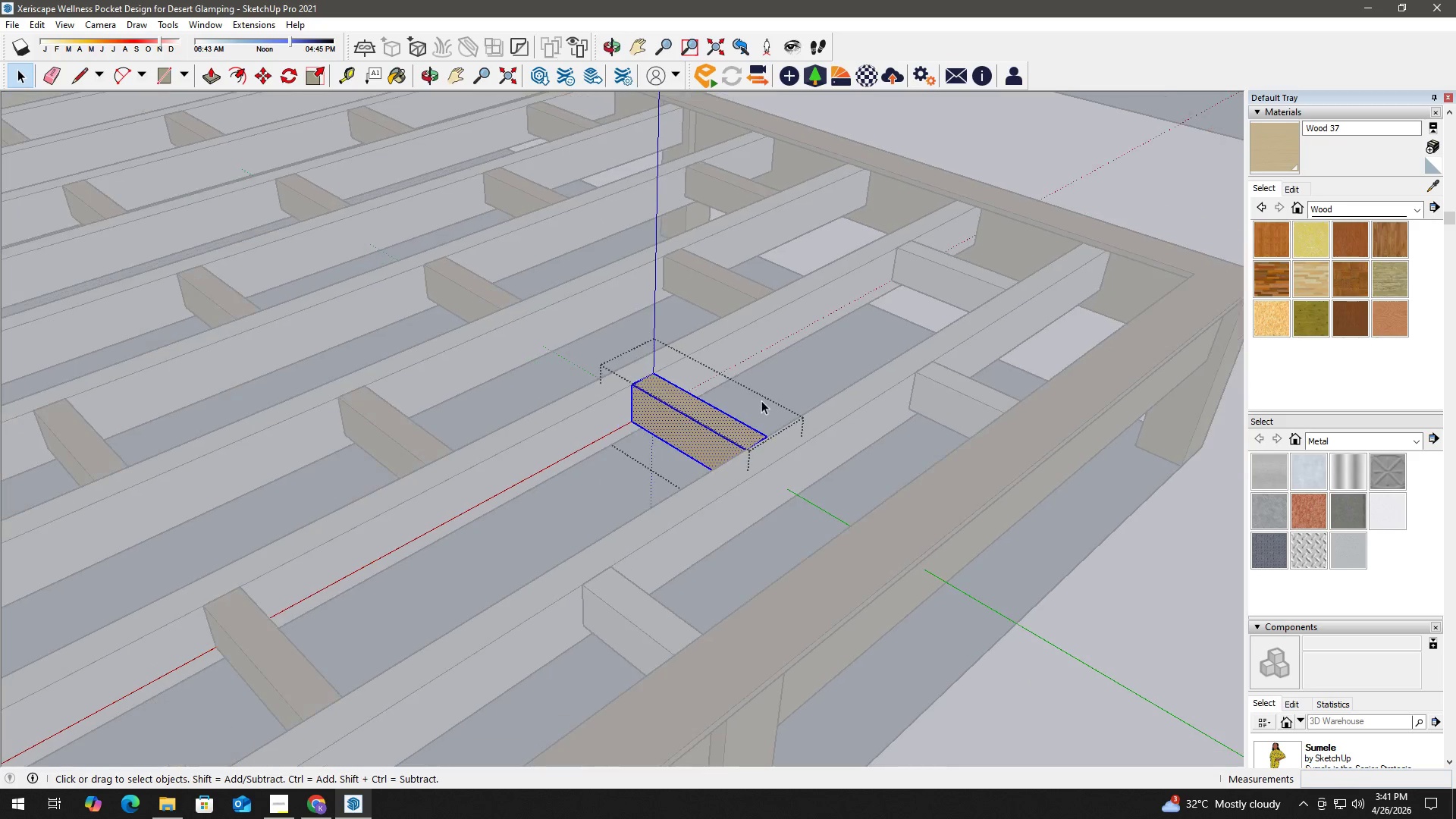 
key(Space)
 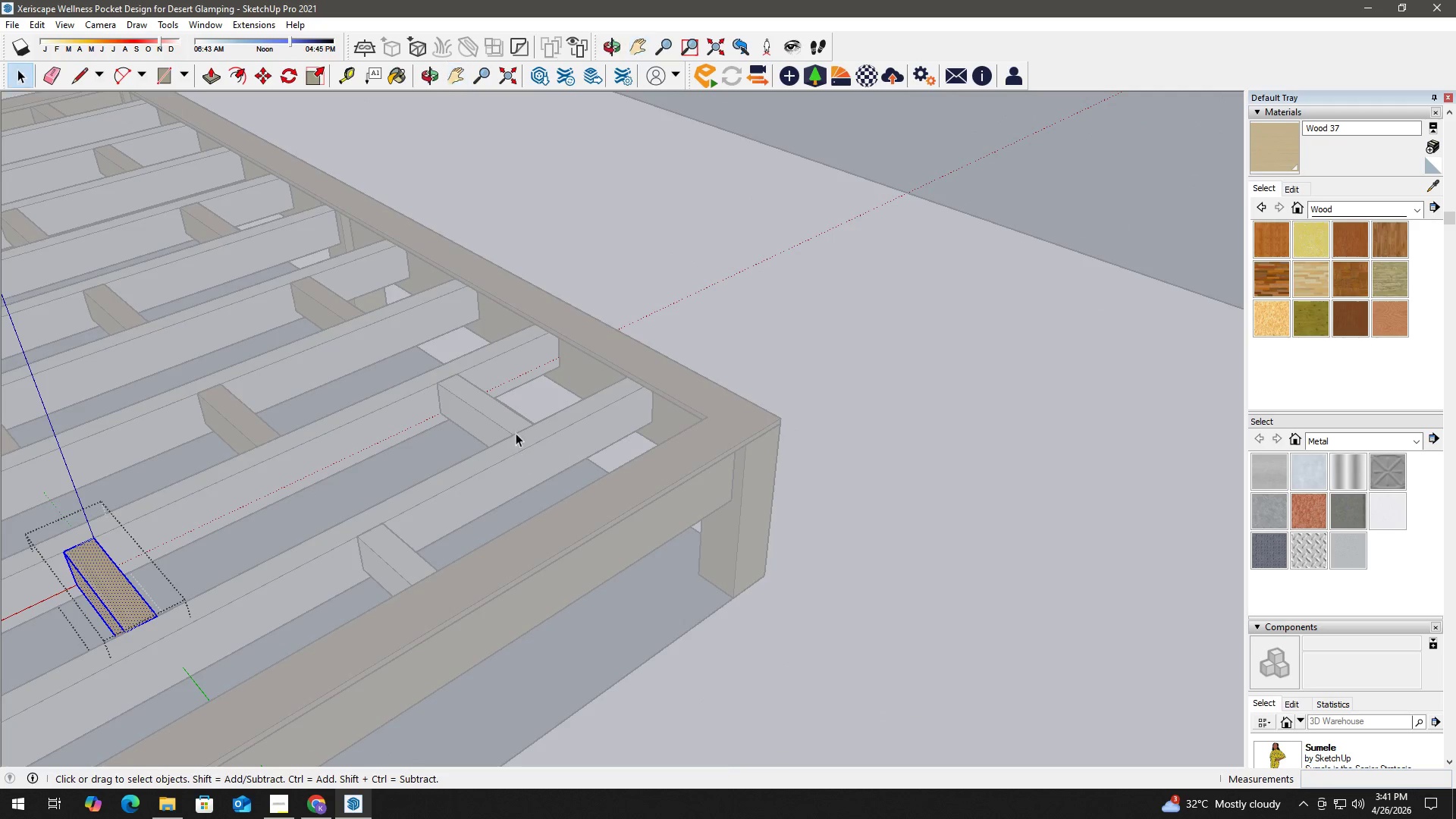 
key(Escape)
 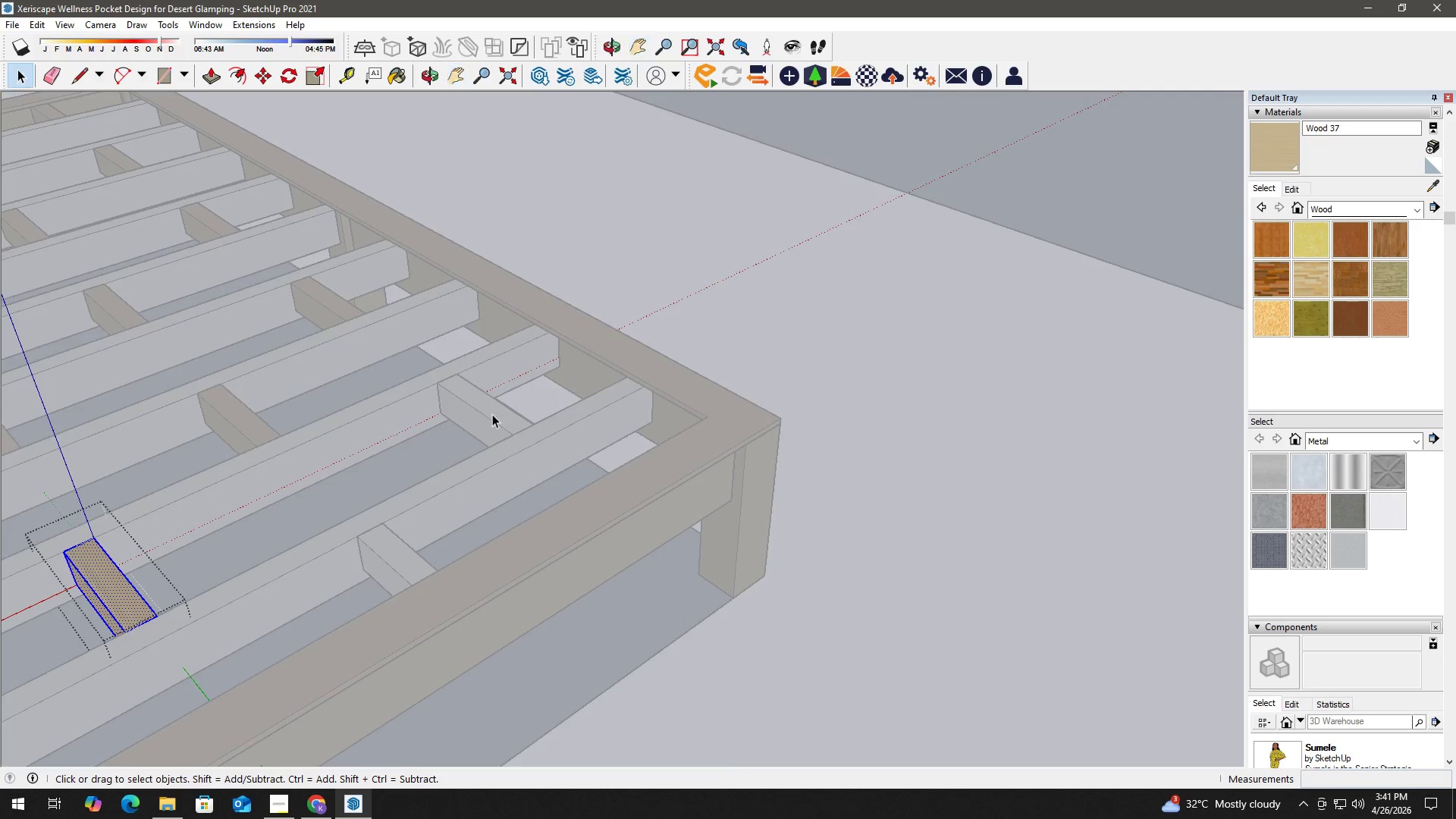 
key(Escape)
 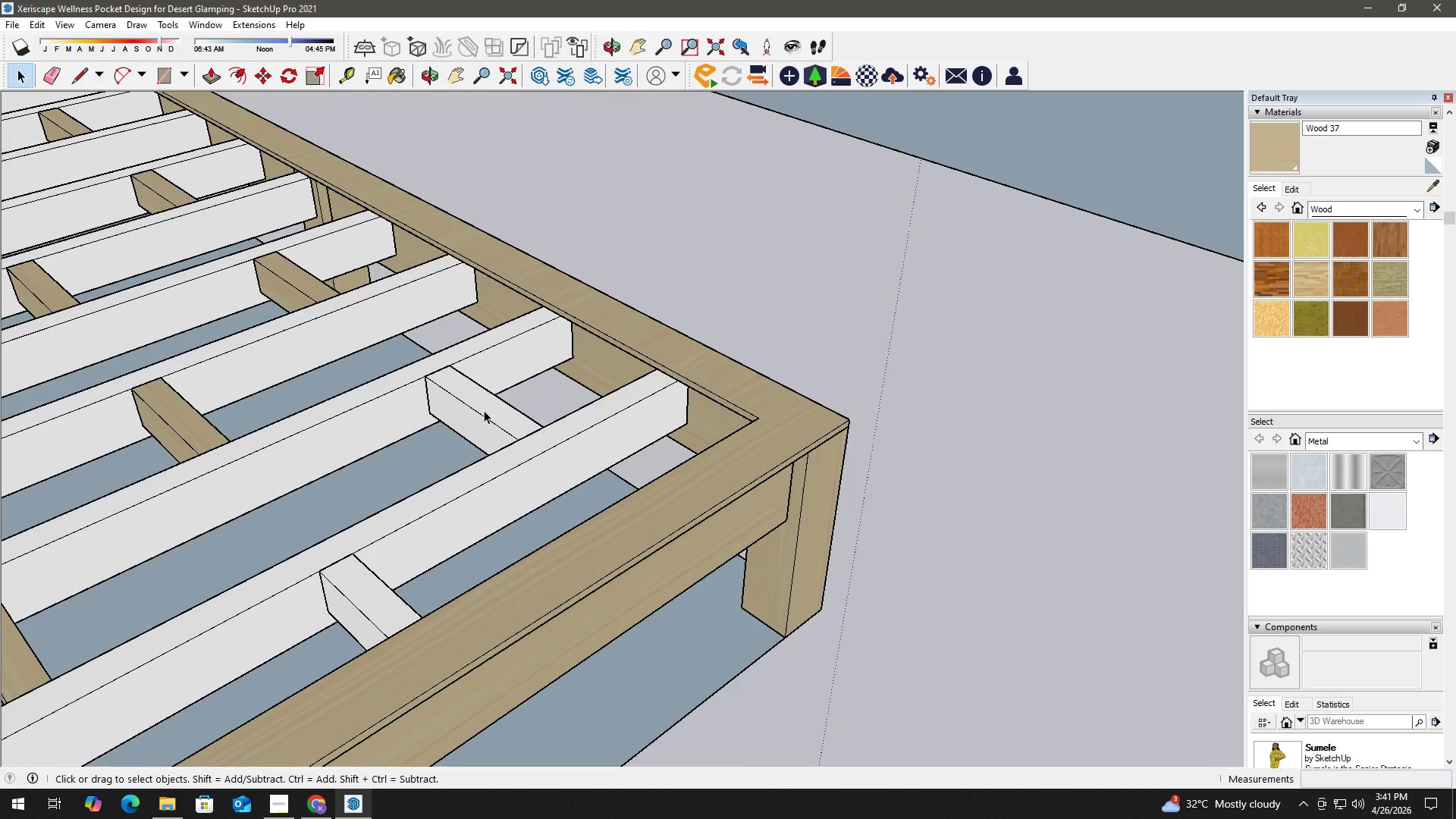 
left_click([483, 410])
 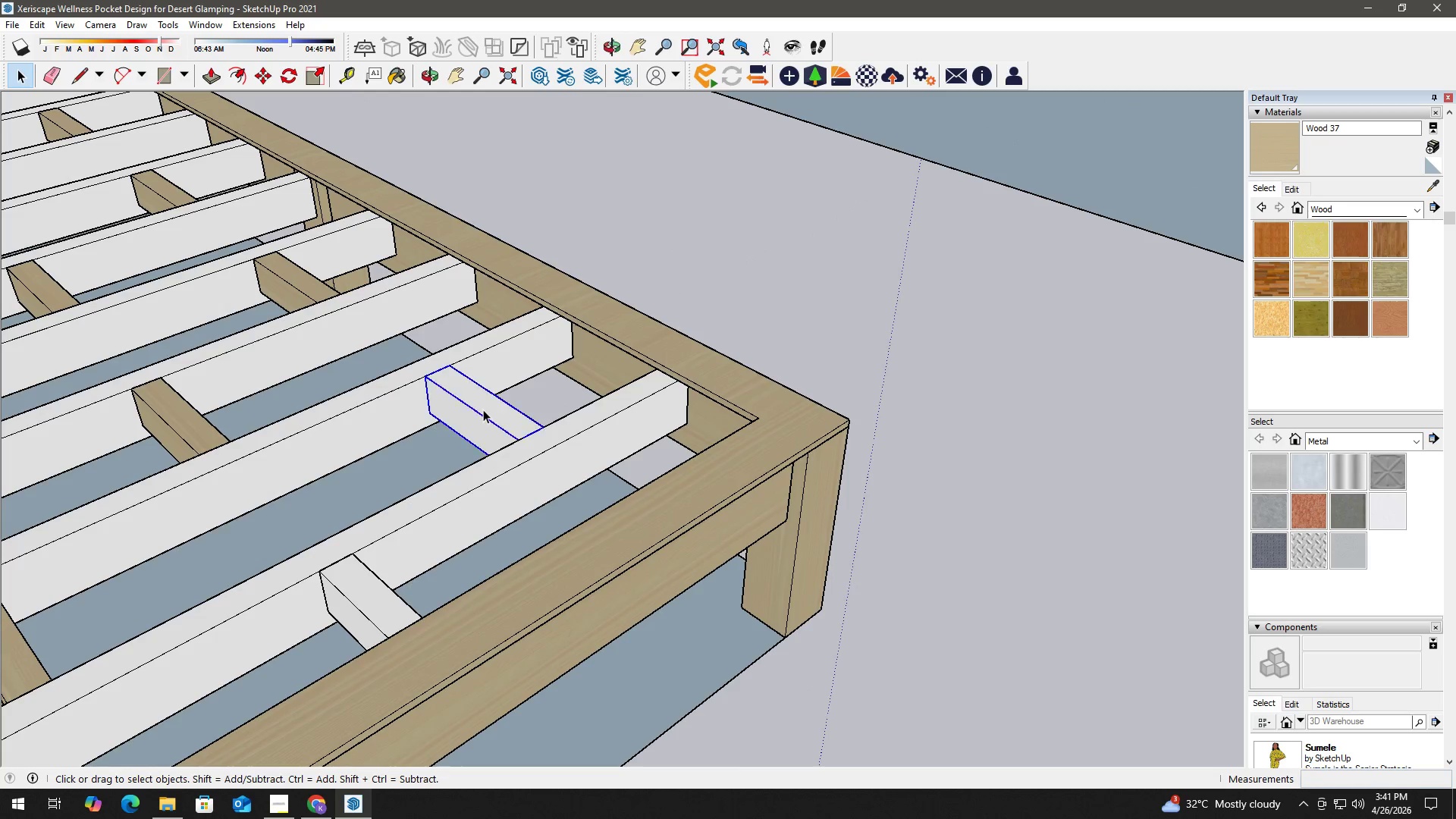 
right_click([483, 410])
 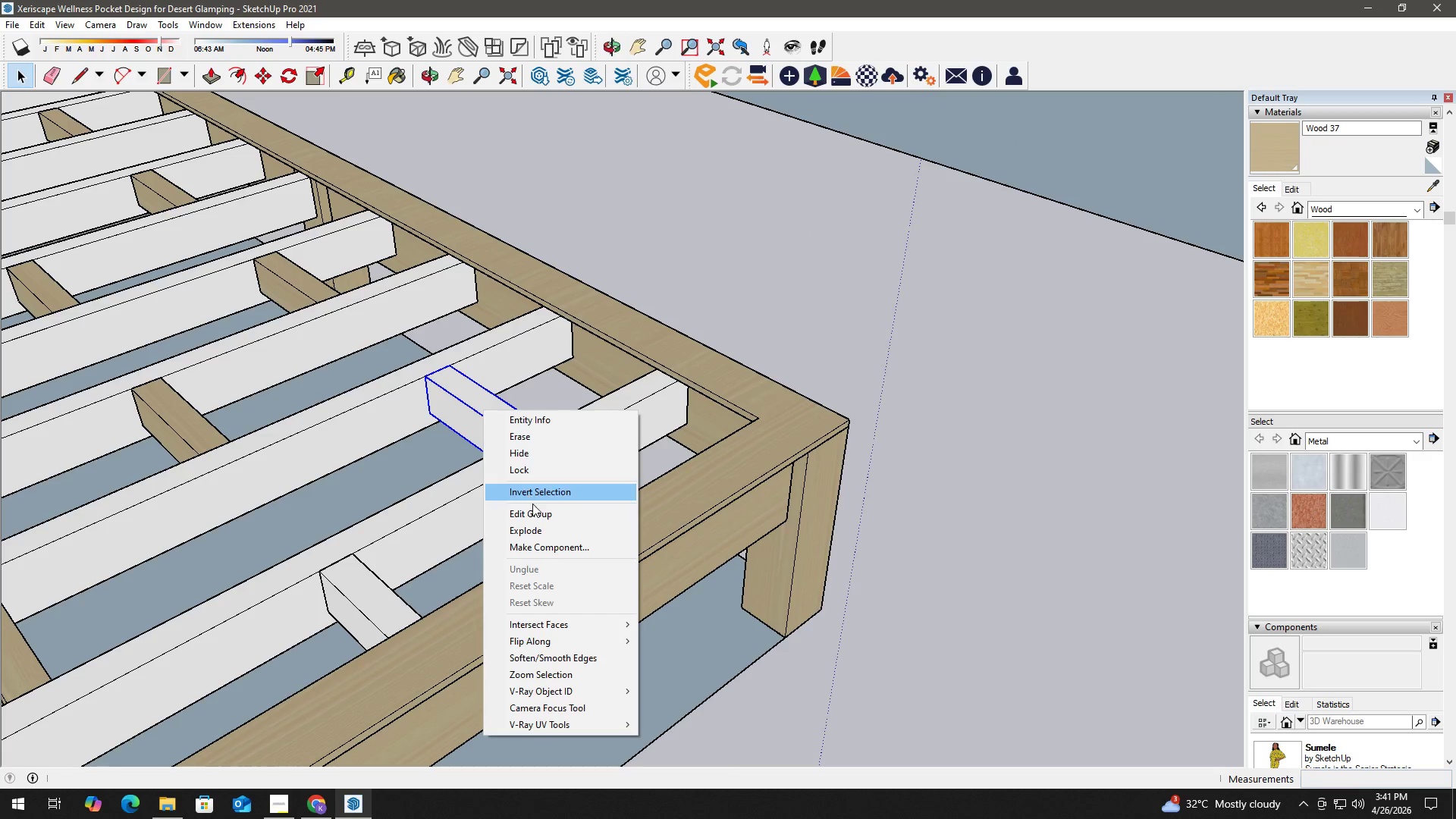 
scroll: coordinate [491, 413], scroll_direction: up, amount: 2.0
 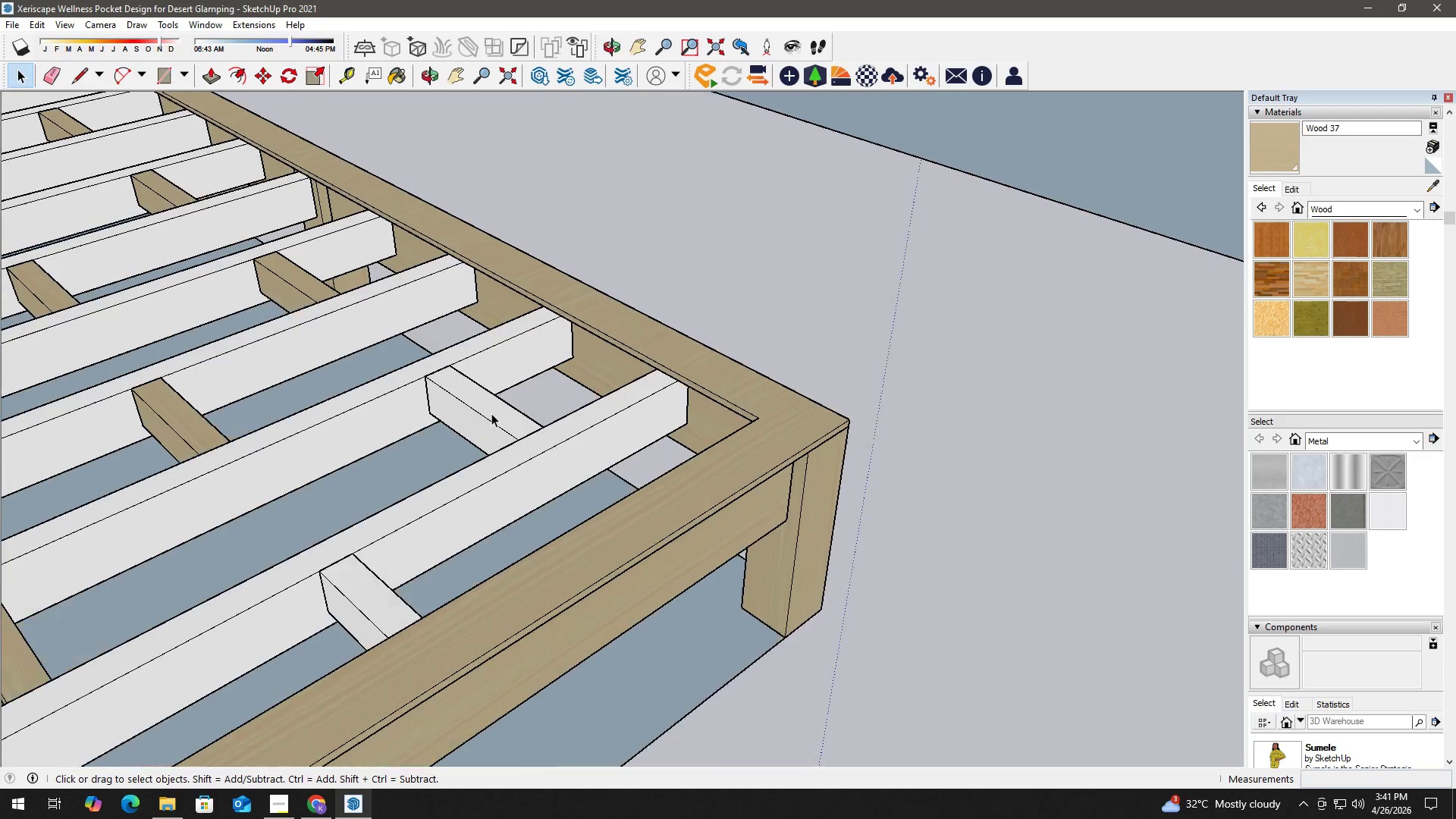 
left_click([535, 508])
 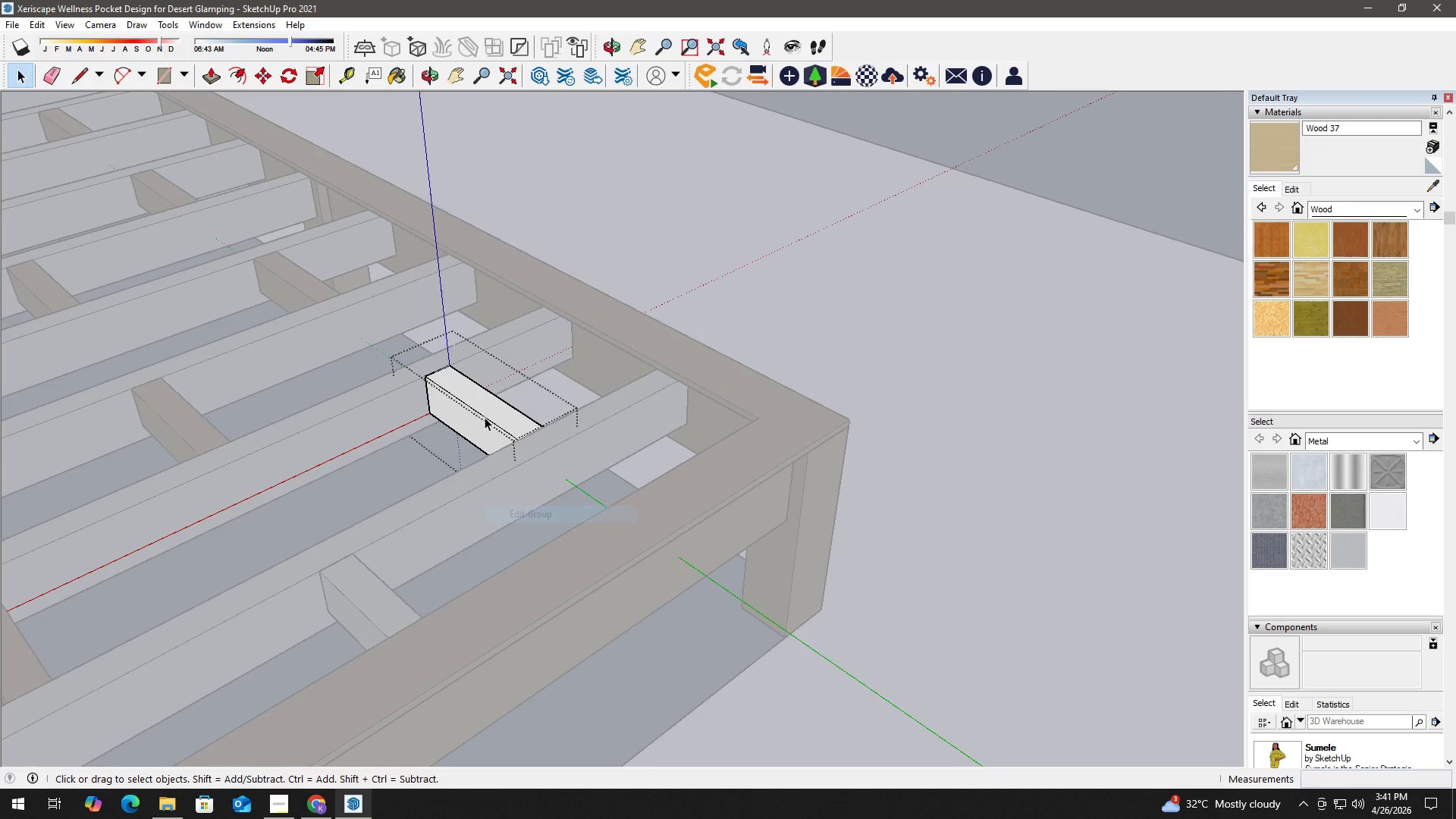 
right_click([485, 416])
 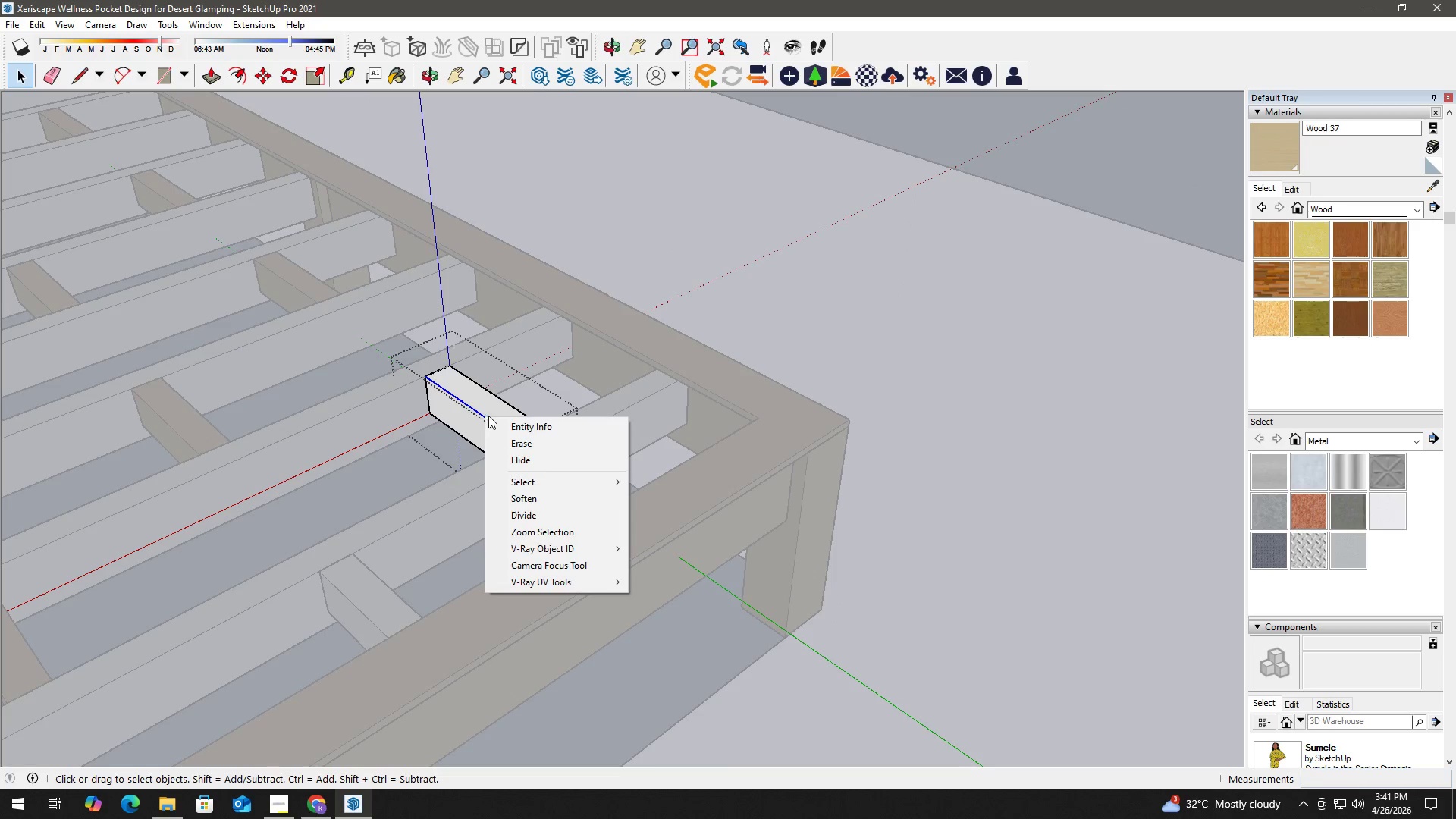 
left_click([497, 412])
 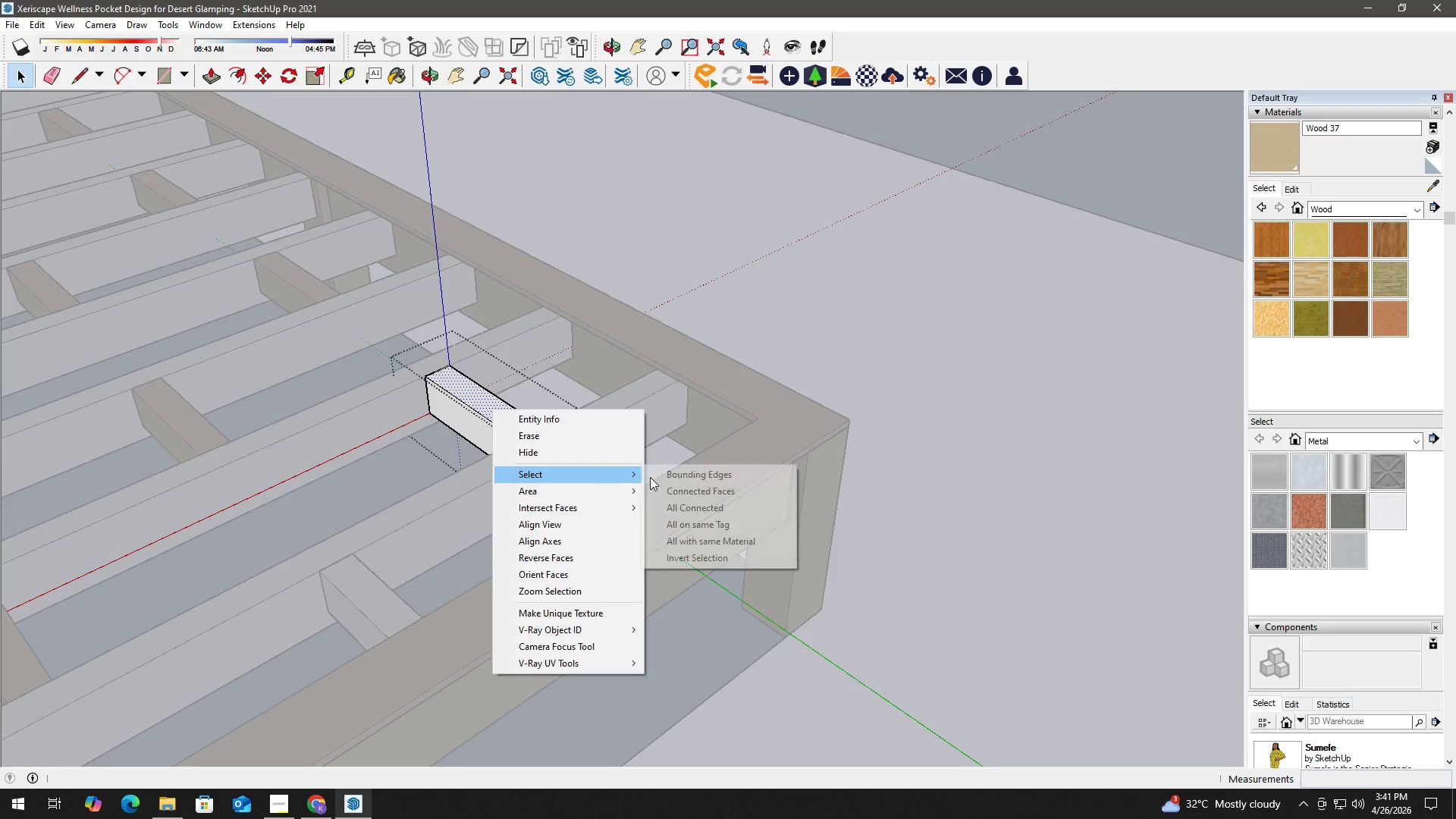 
left_click([699, 504])
 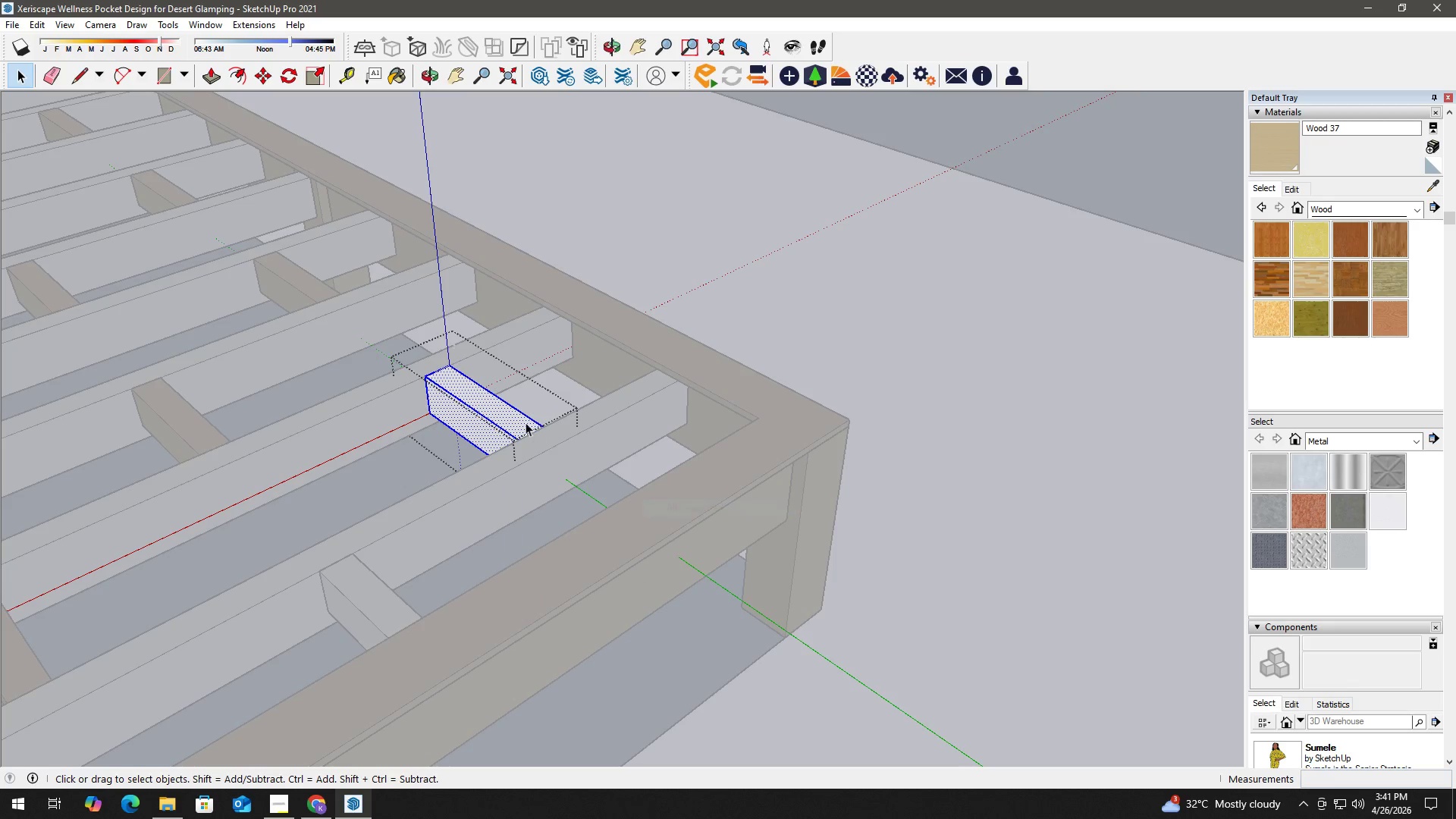 
key(Space)
 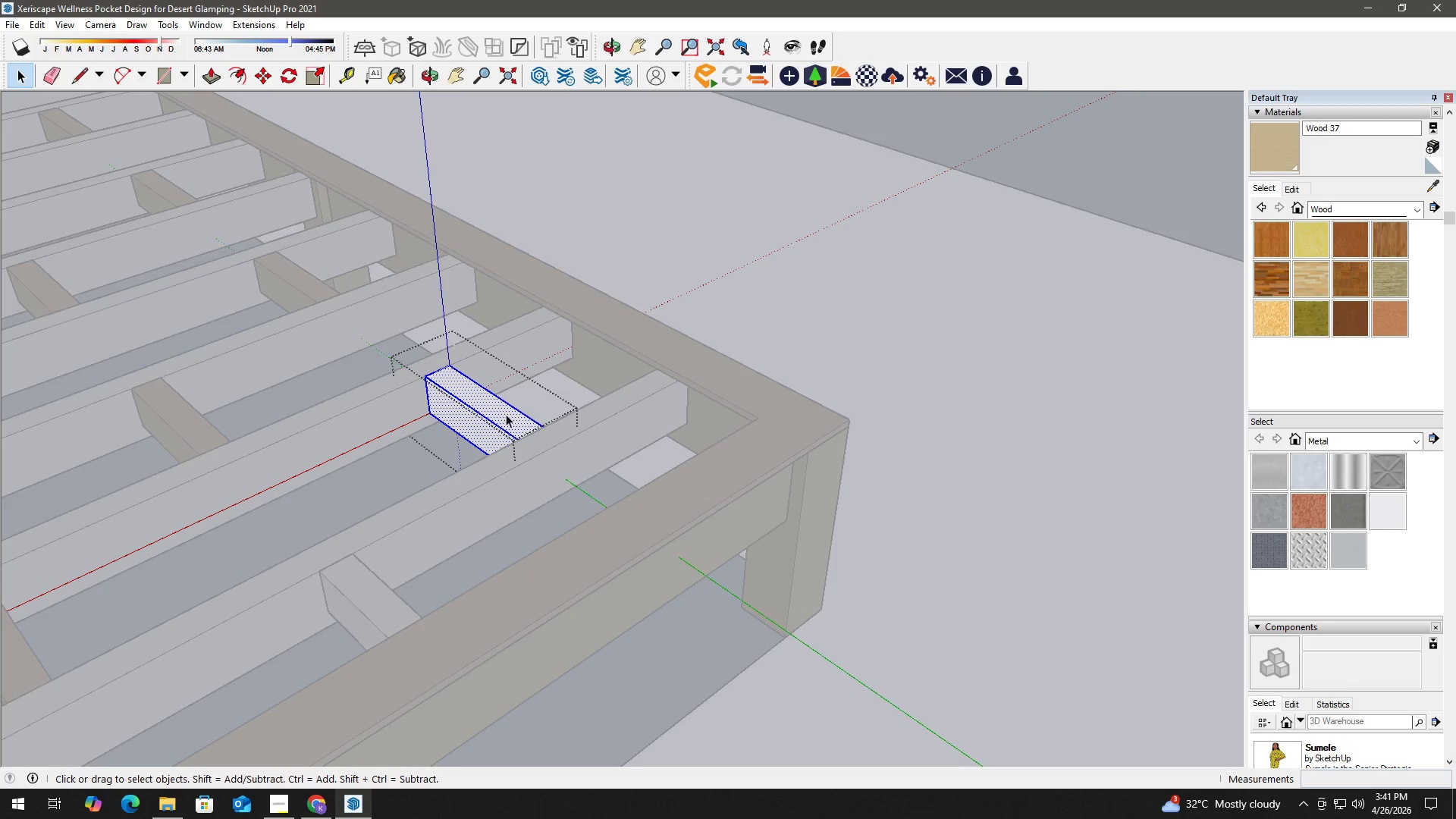 
key(B)
 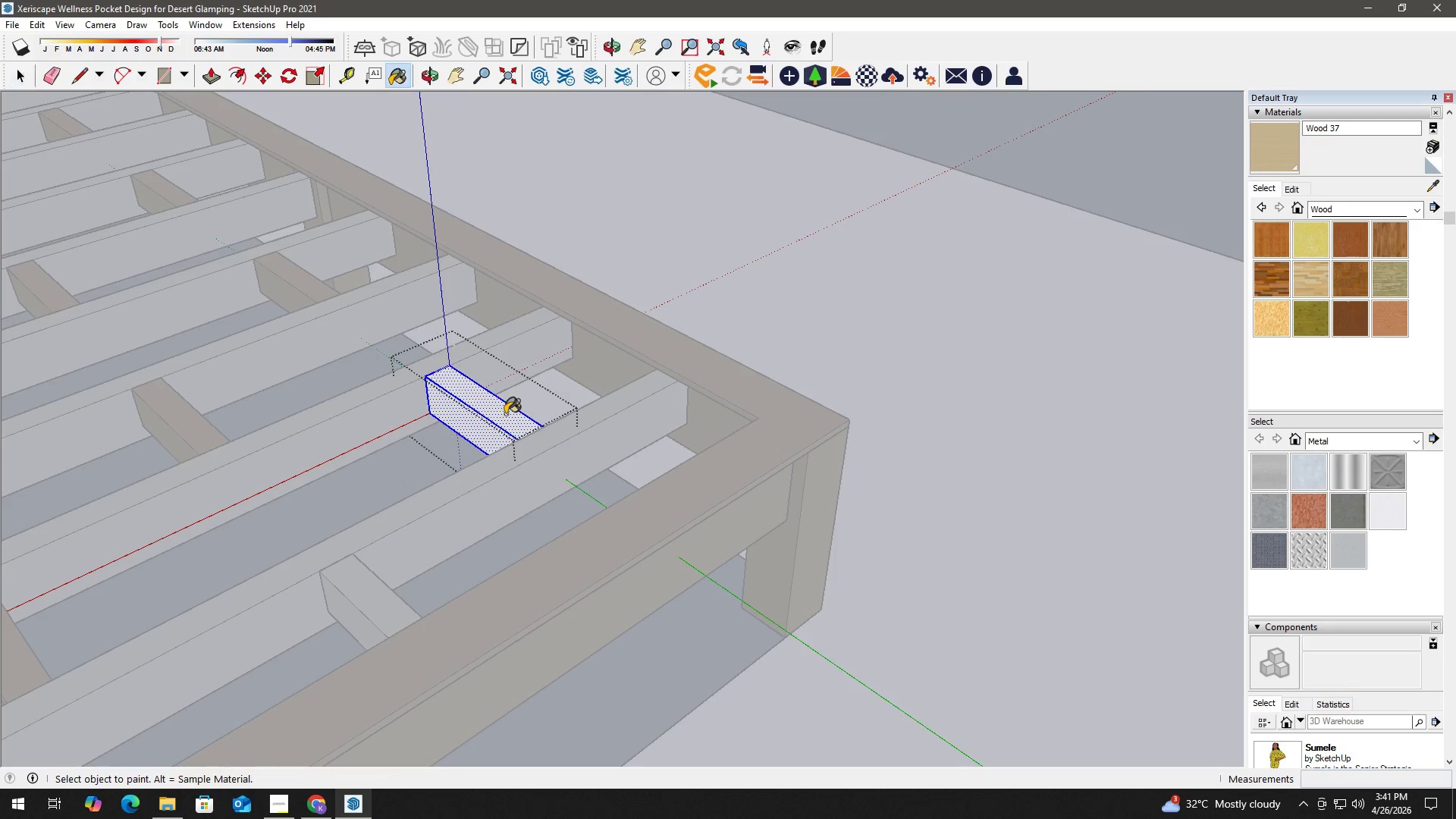 
left_click([505, 414])
 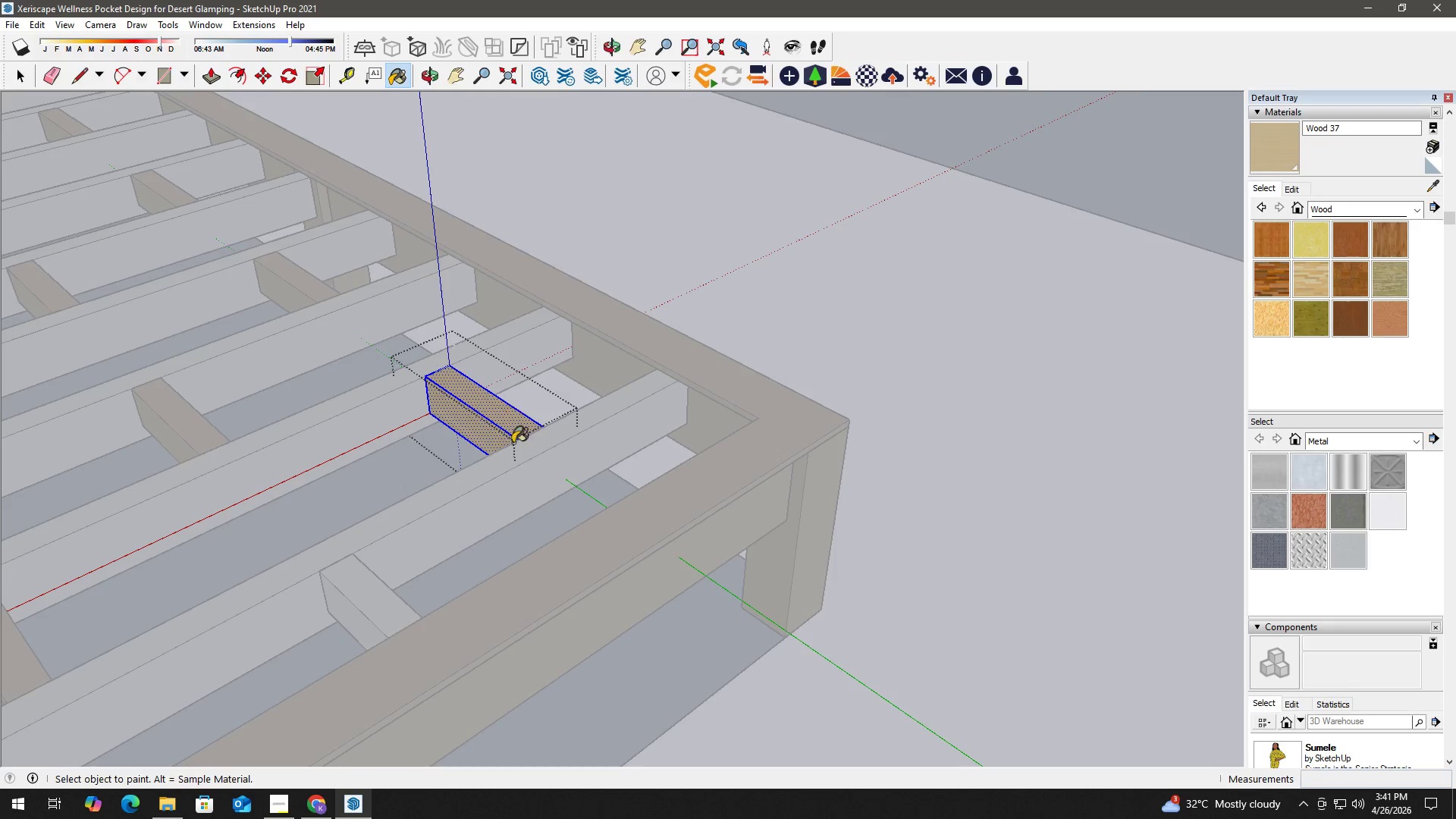 
key(Space)
 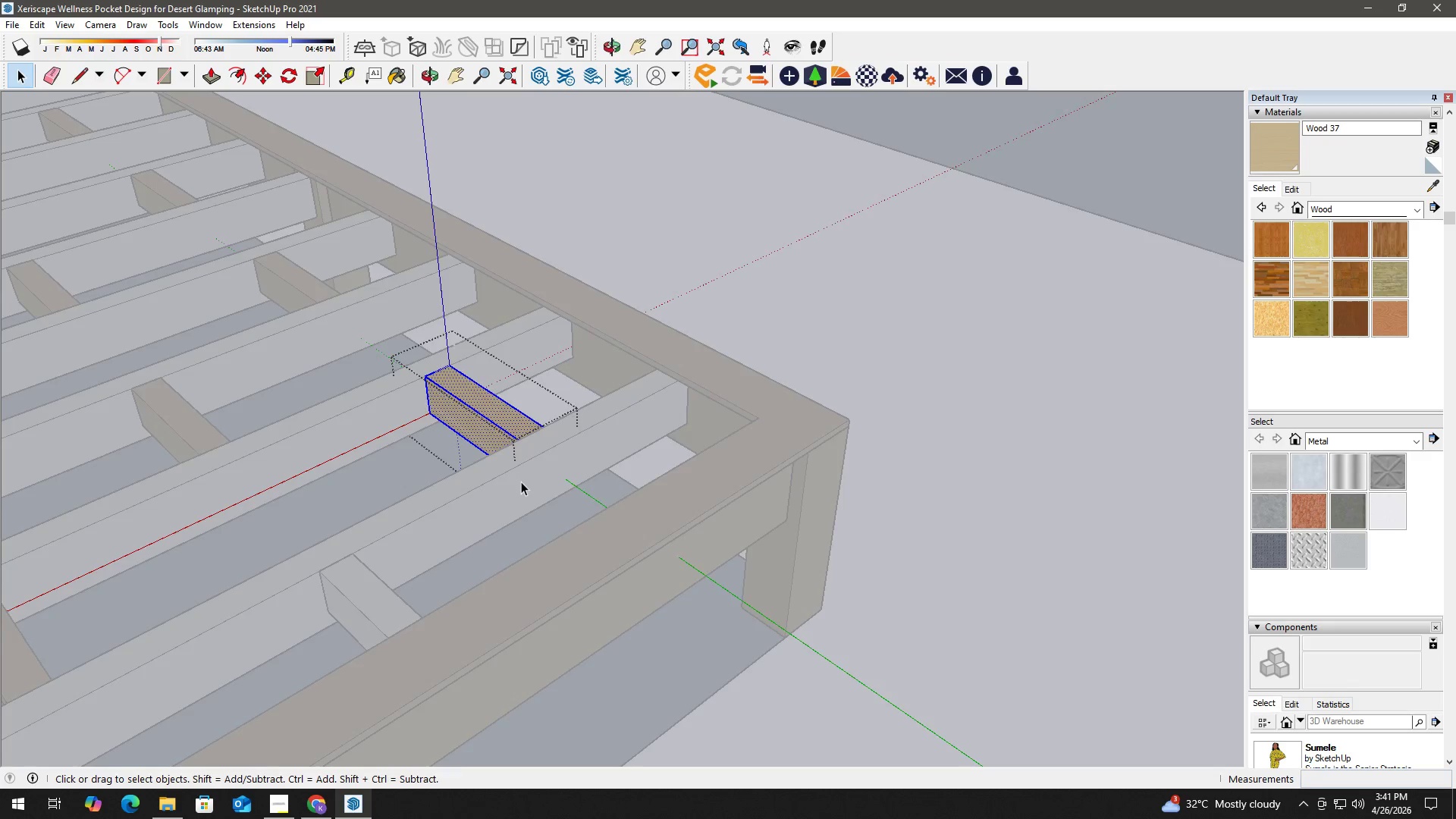 
scroll: coordinate [480, 343], scroll_direction: up, amount: 6.0
 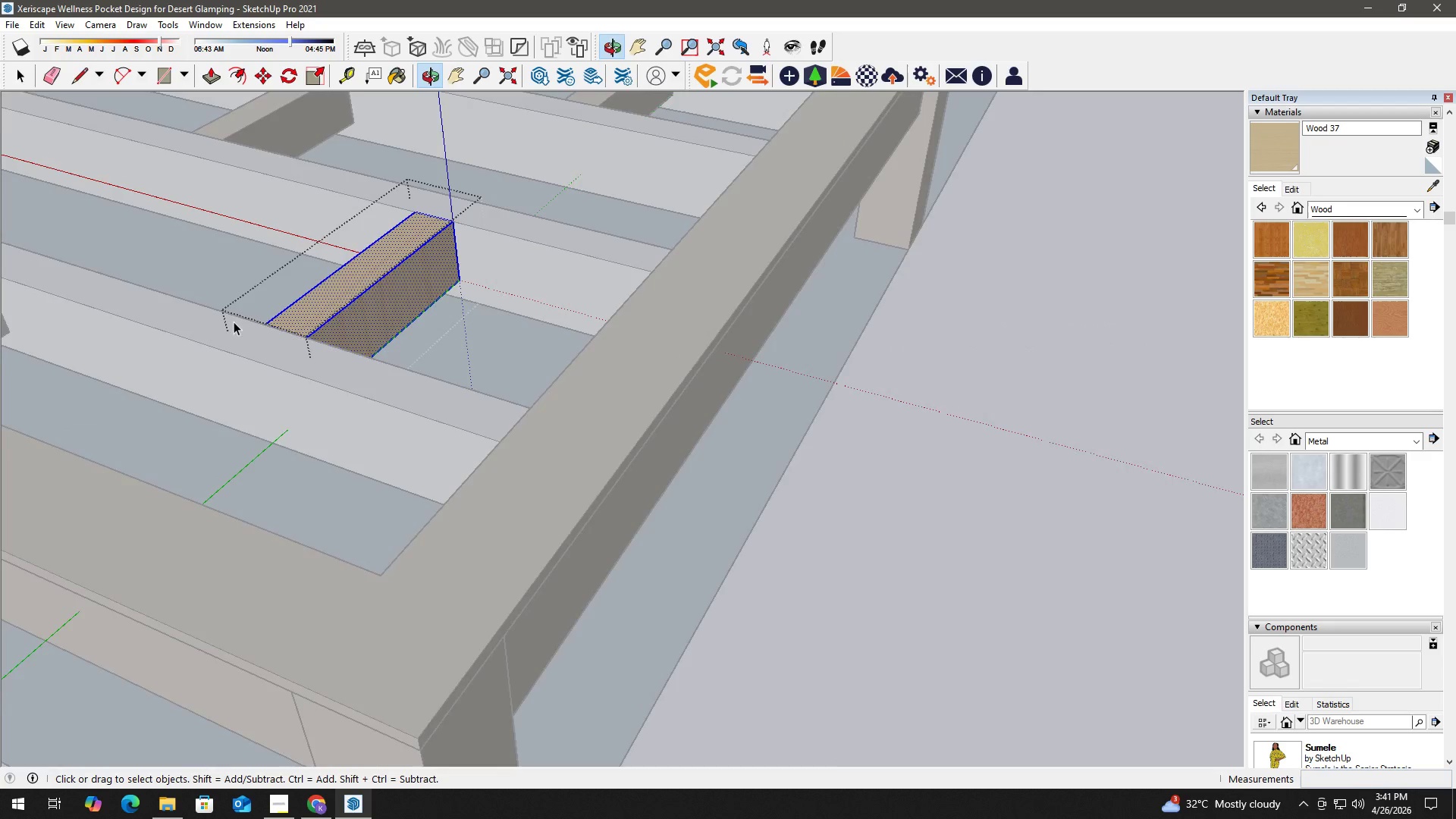 
key(B)
 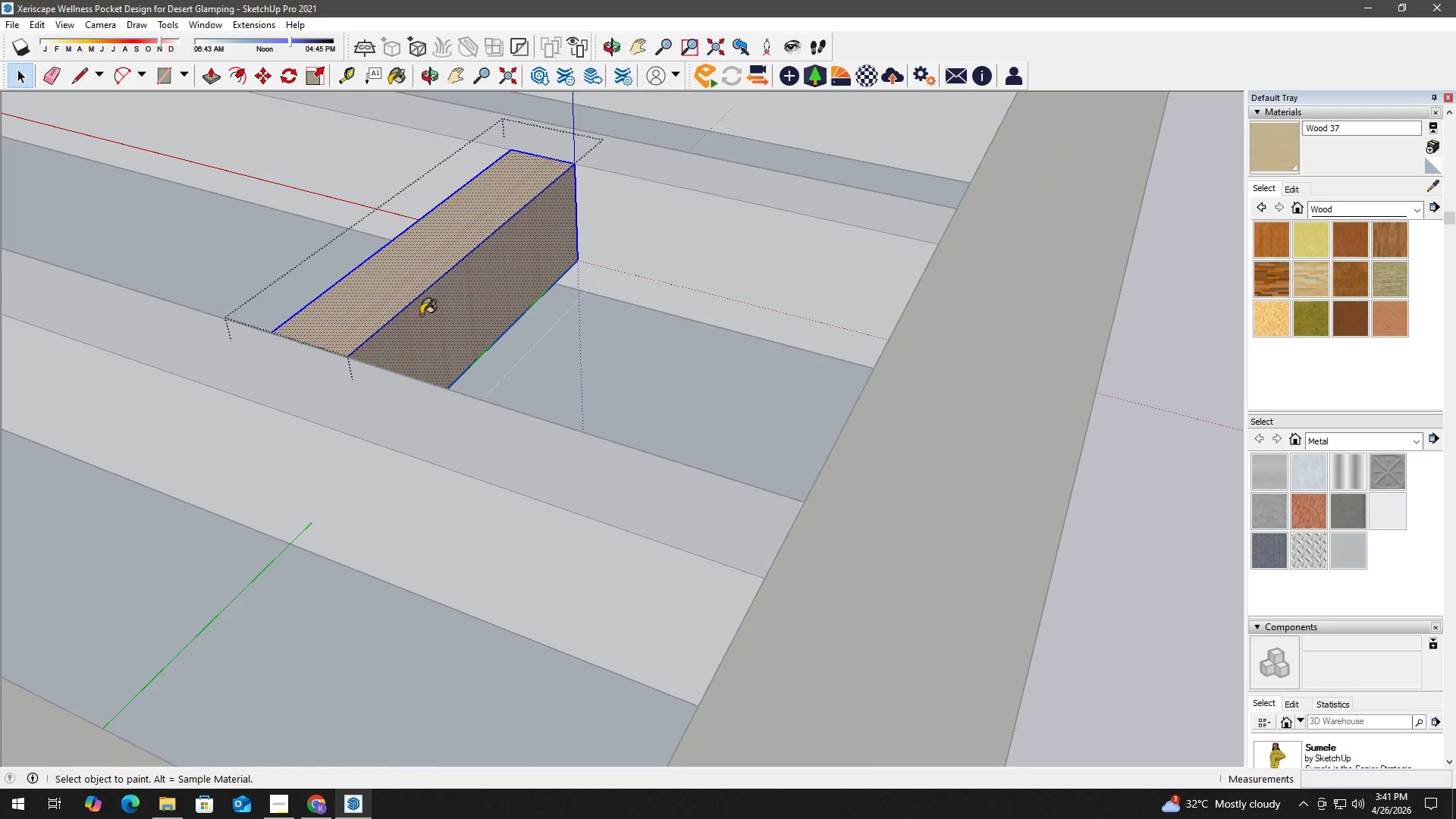 
left_click([437, 316])
 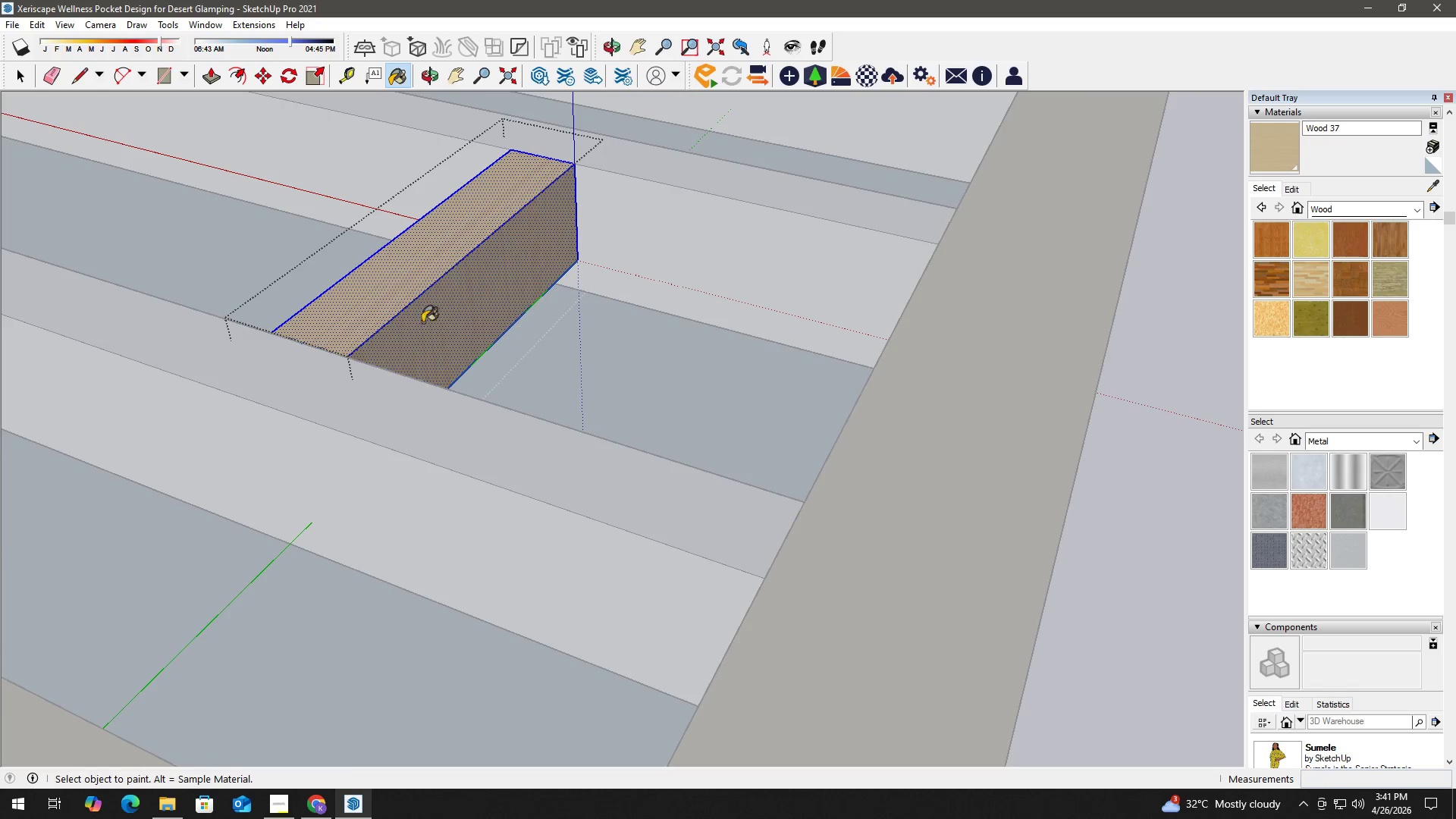 
scroll: coordinate [268, 313], scroll_direction: up, amount: 3.0
 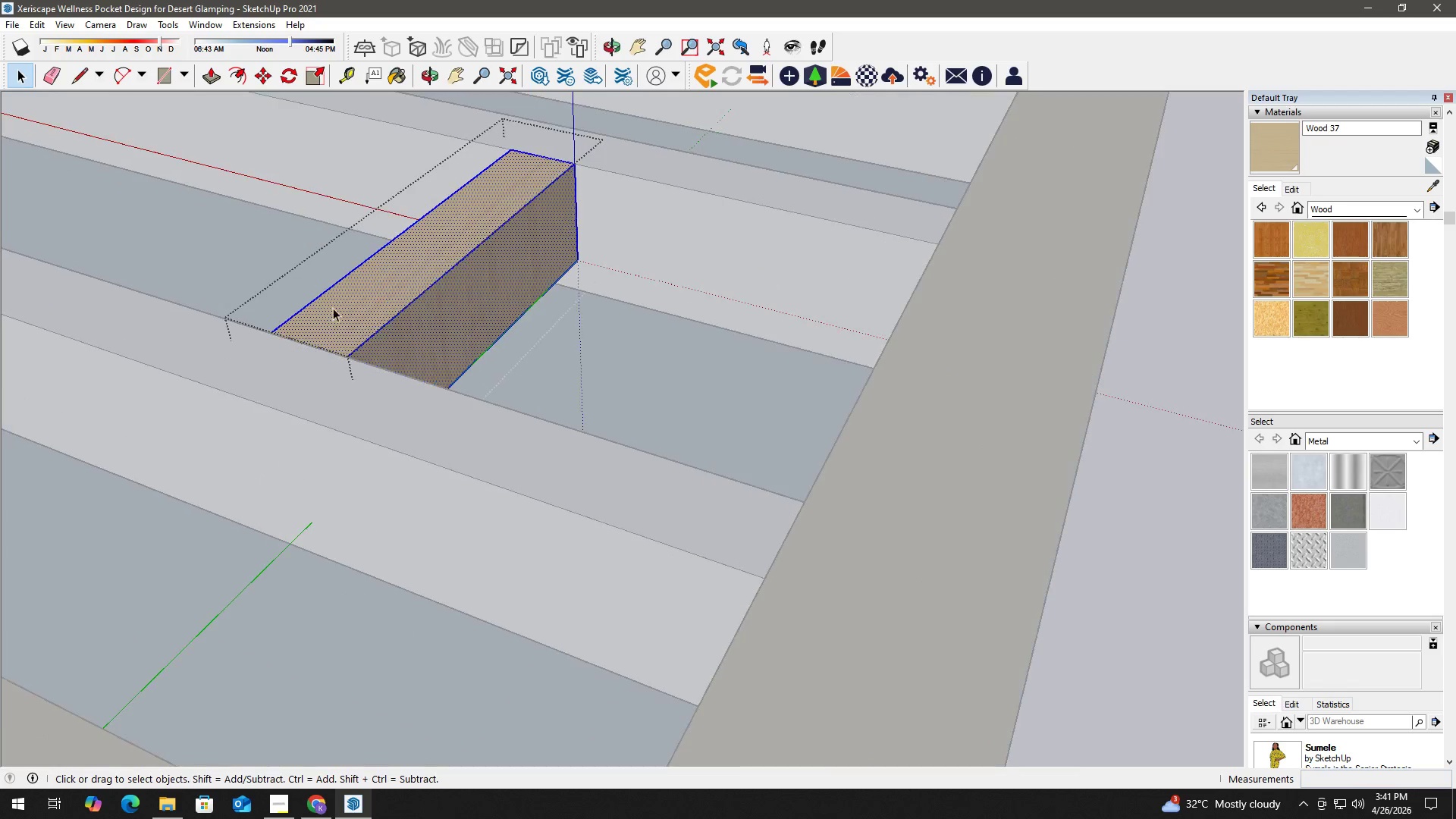 
key(Space)
 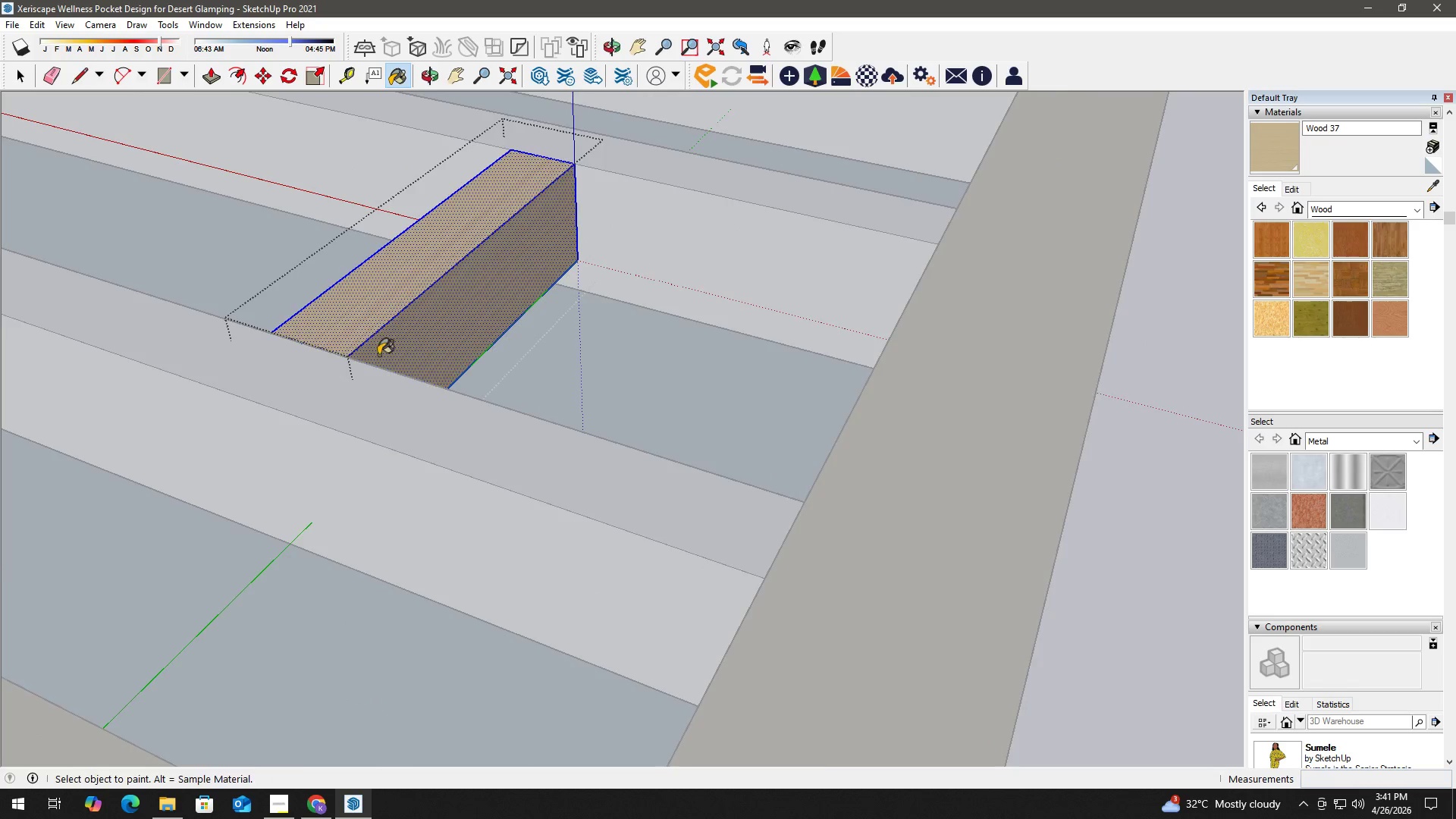 
key(Escape)
 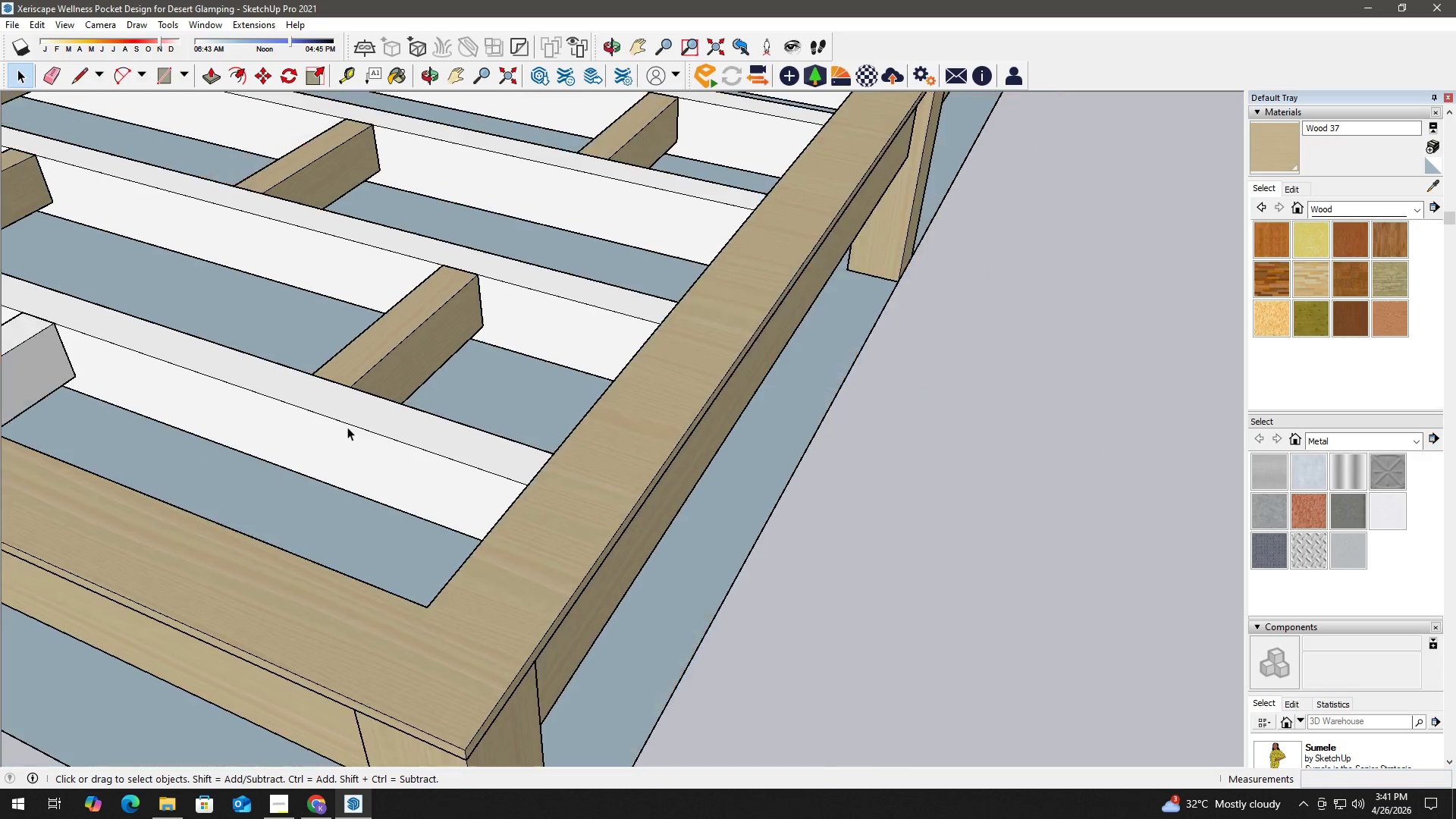 
key(Escape)
 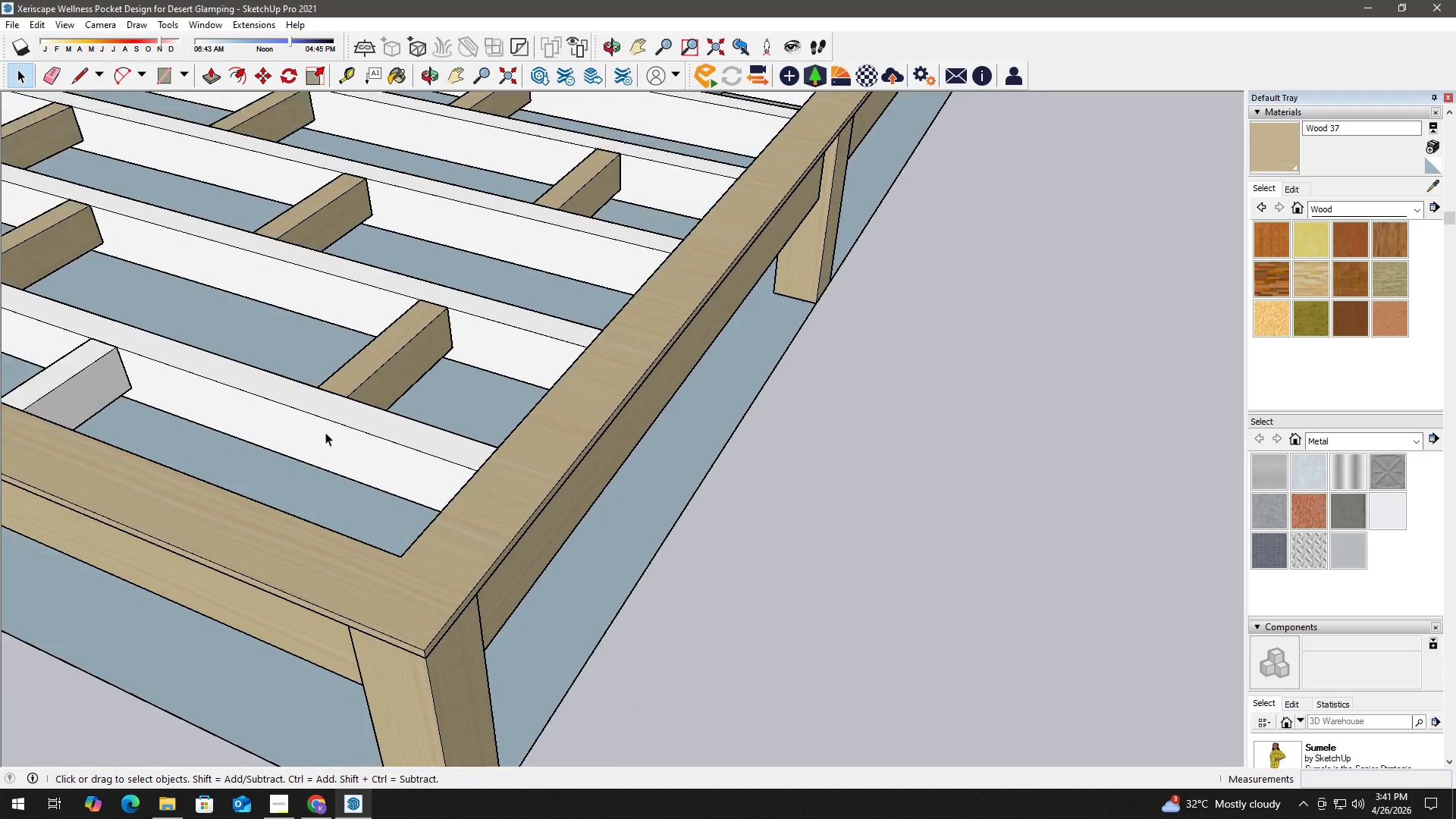 
key(H)
 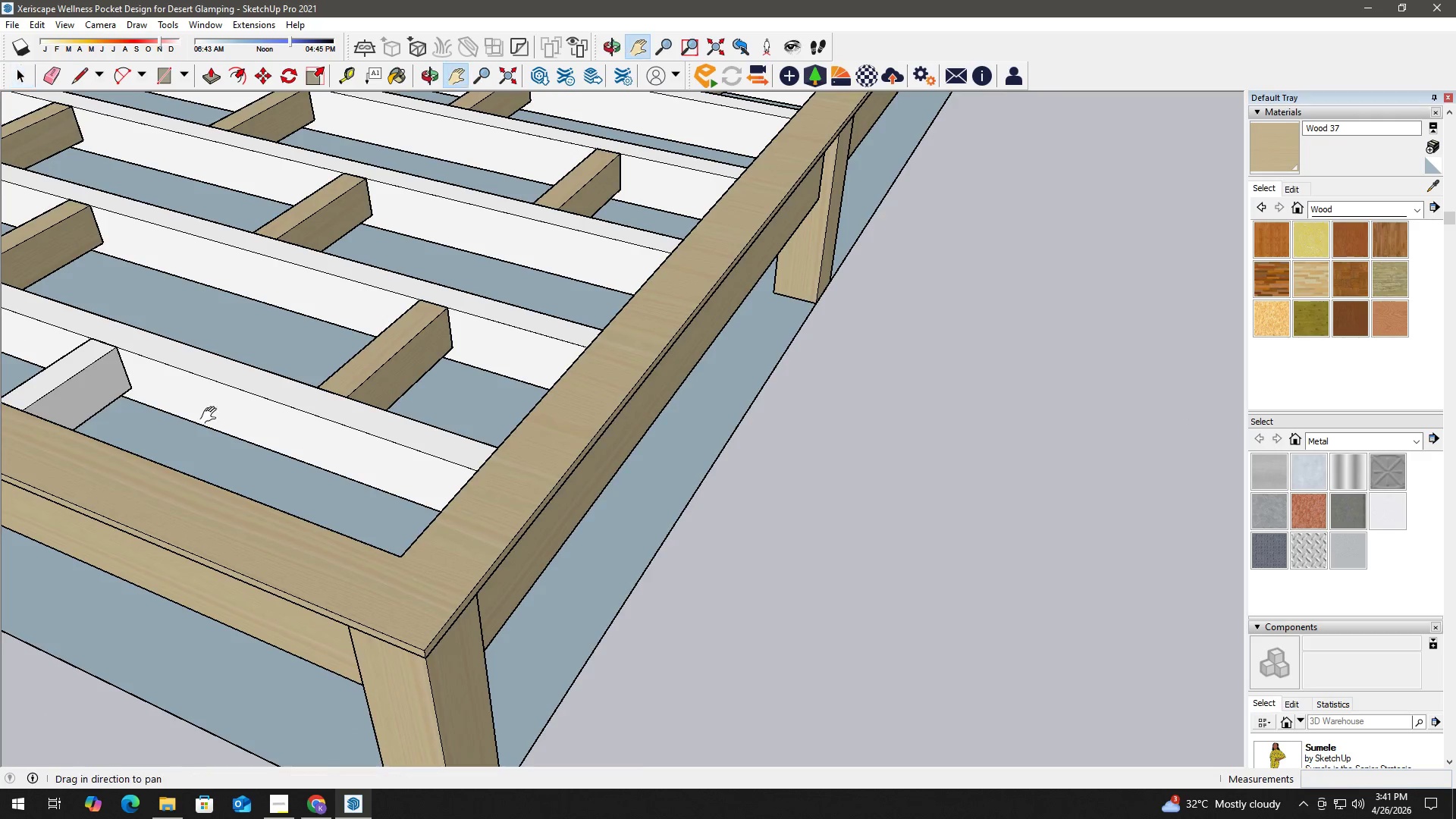 
left_click_drag(start_coordinate=[208, 414], to_coordinate=[791, 491])
 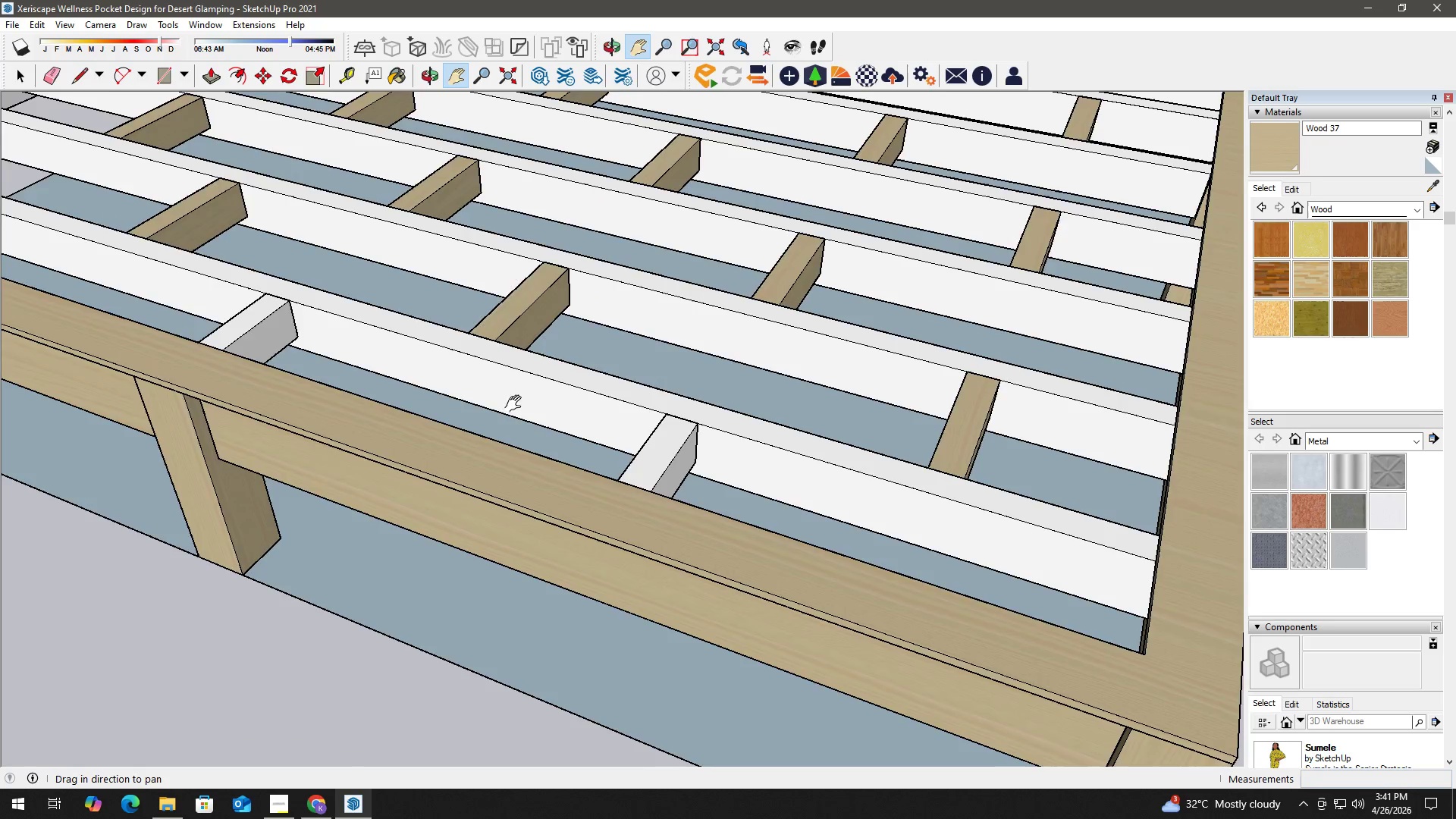 
scroll: coordinate [334, 431], scroll_direction: down, amount: 11.0
 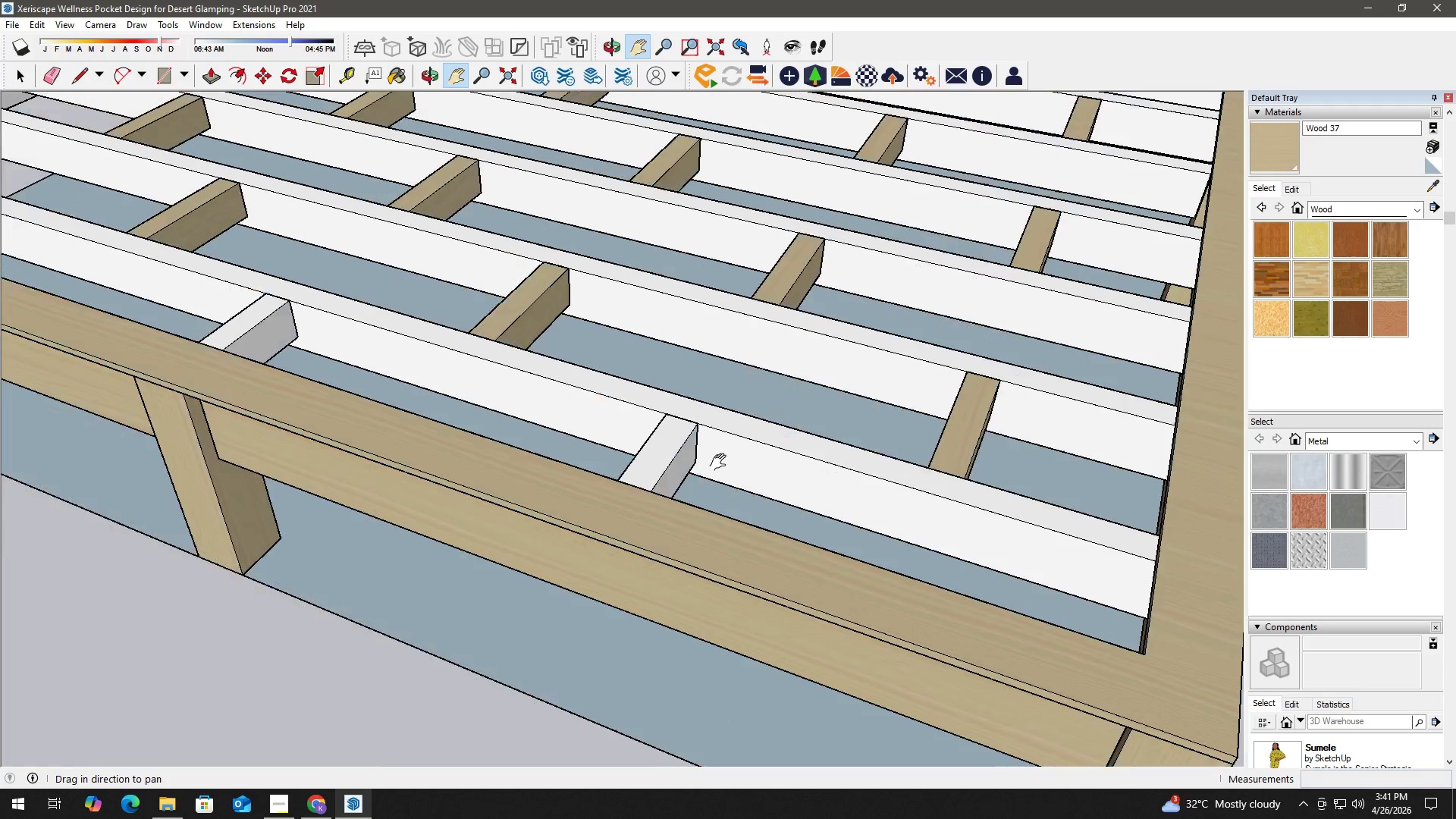 
left_click_drag(start_coordinate=[410, 372], to_coordinate=[771, 495])
 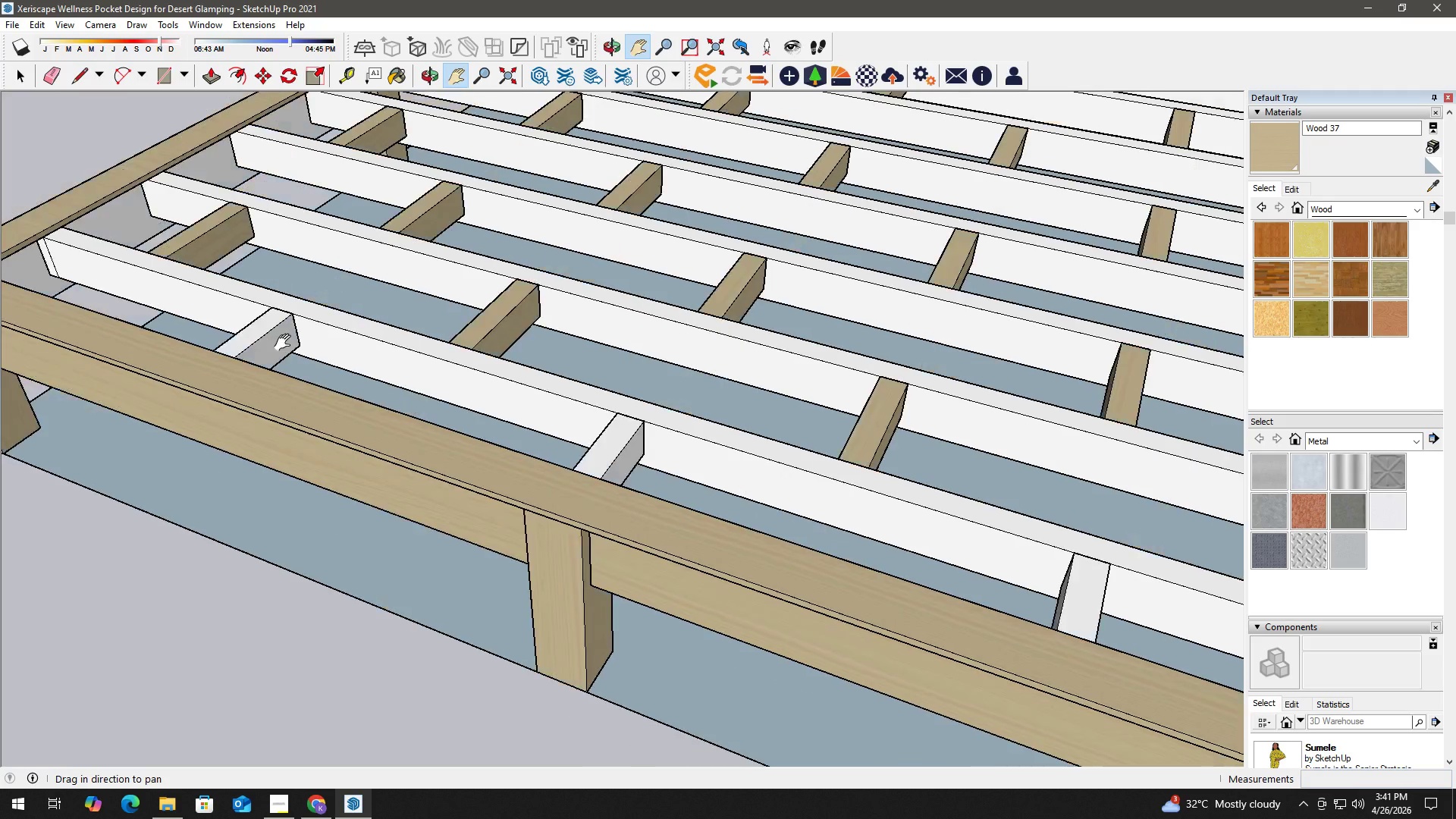 
left_click_drag(start_coordinate=[283, 342], to_coordinate=[460, 402])
 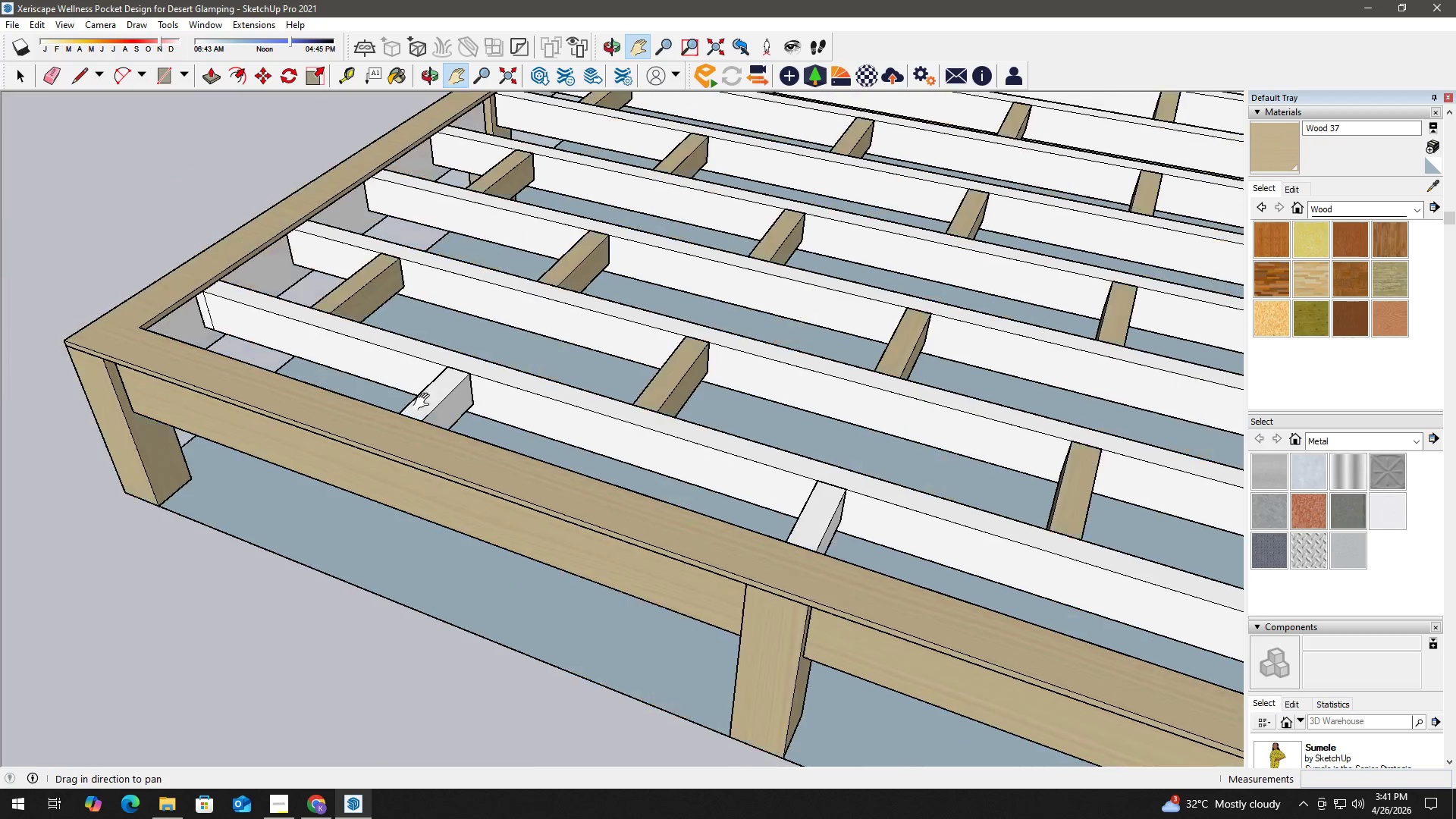 
key(Space)
 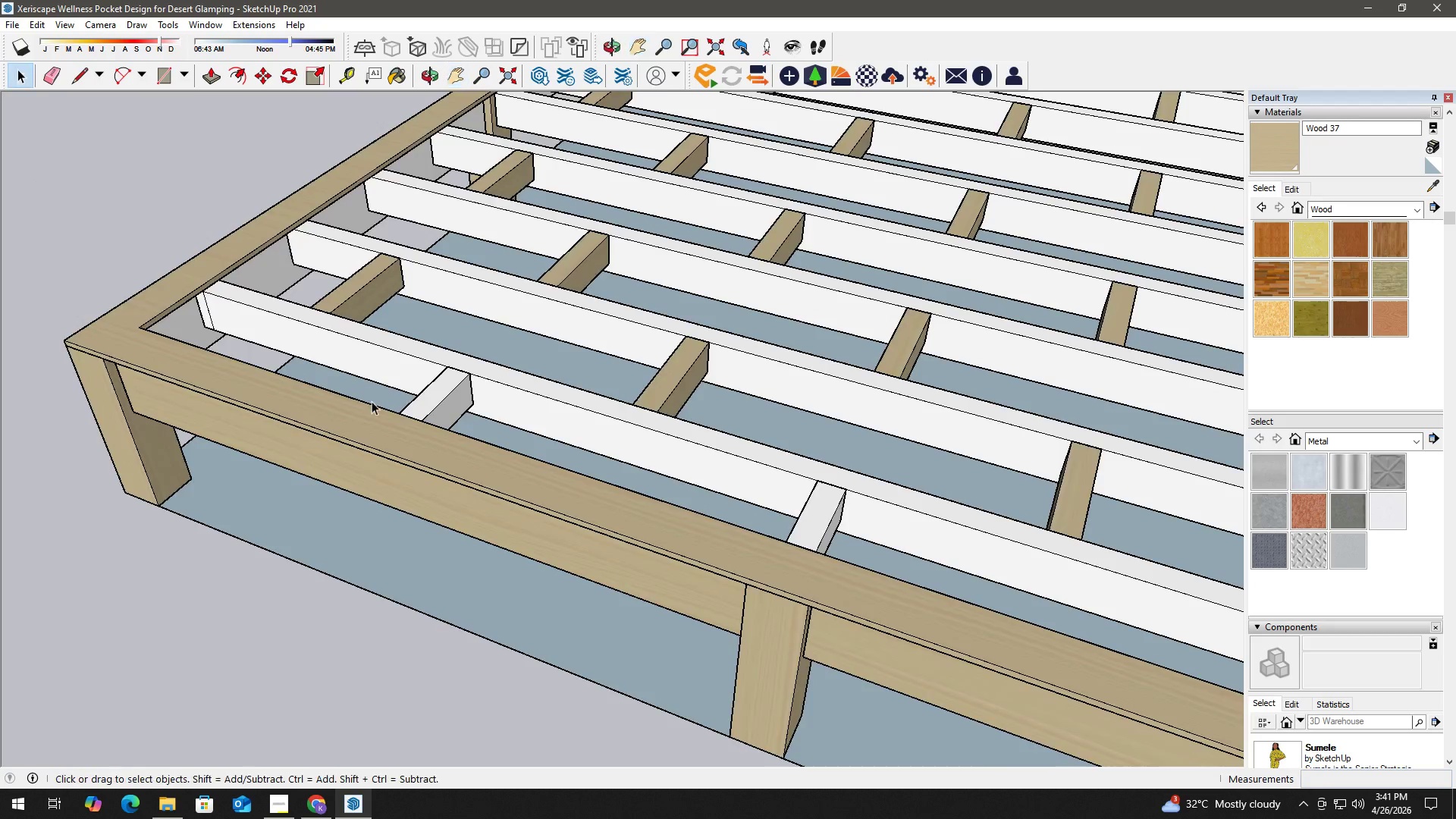 
scroll: coordinate [471, 428], scroll_direction: up, amount: 3.0
 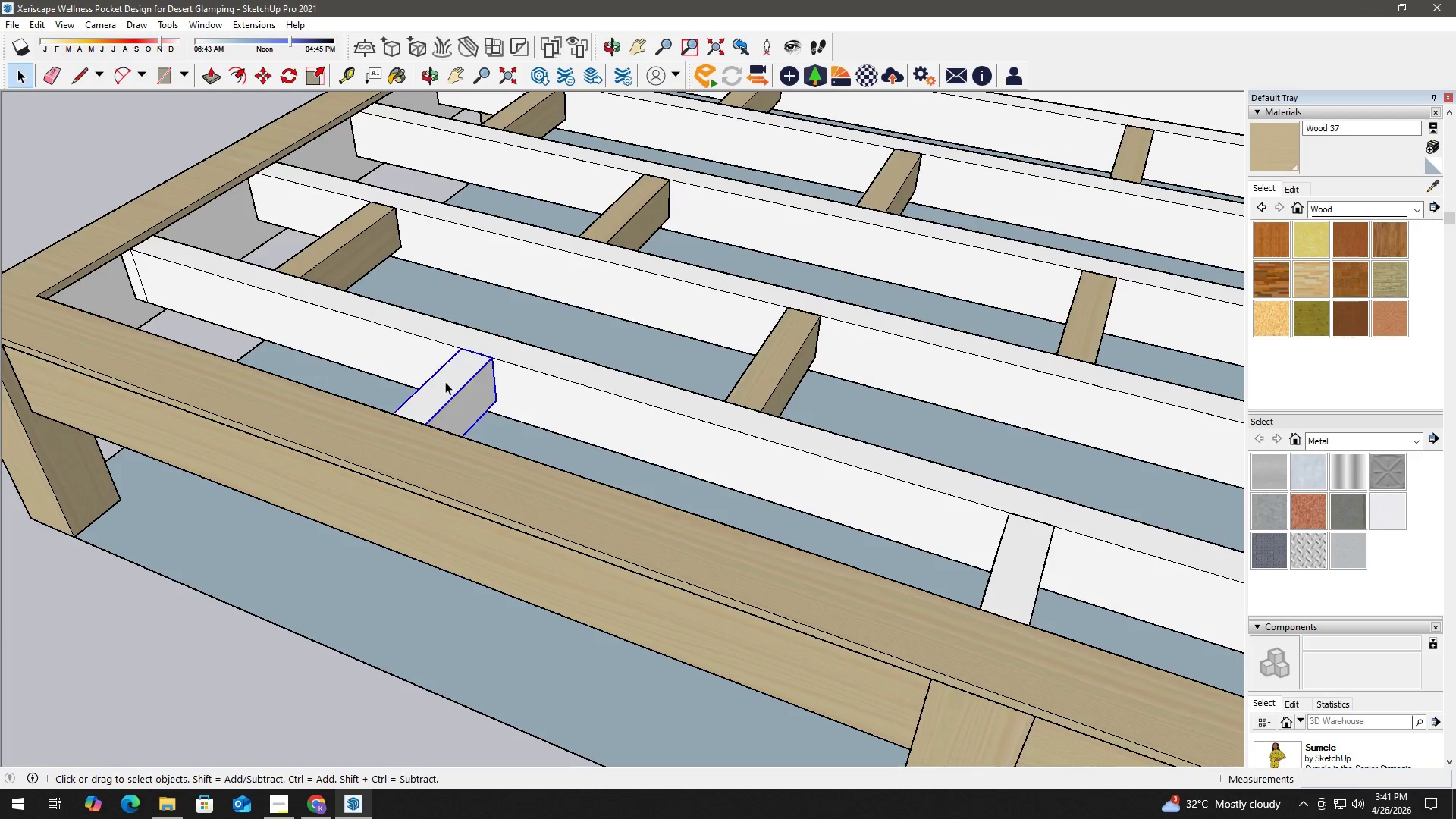 
double_click([445, 381])
 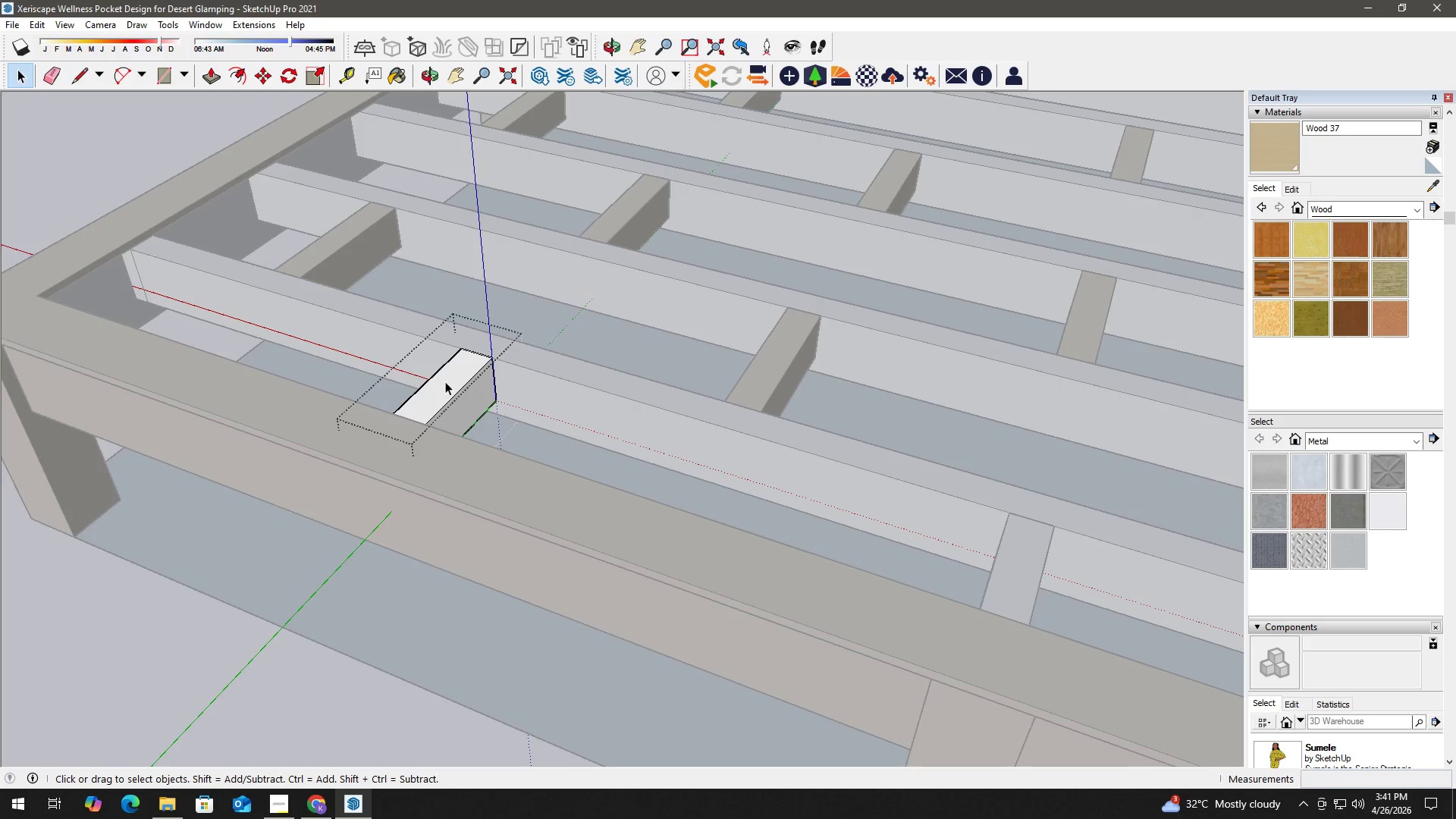 
triple_click([445, 381])
 